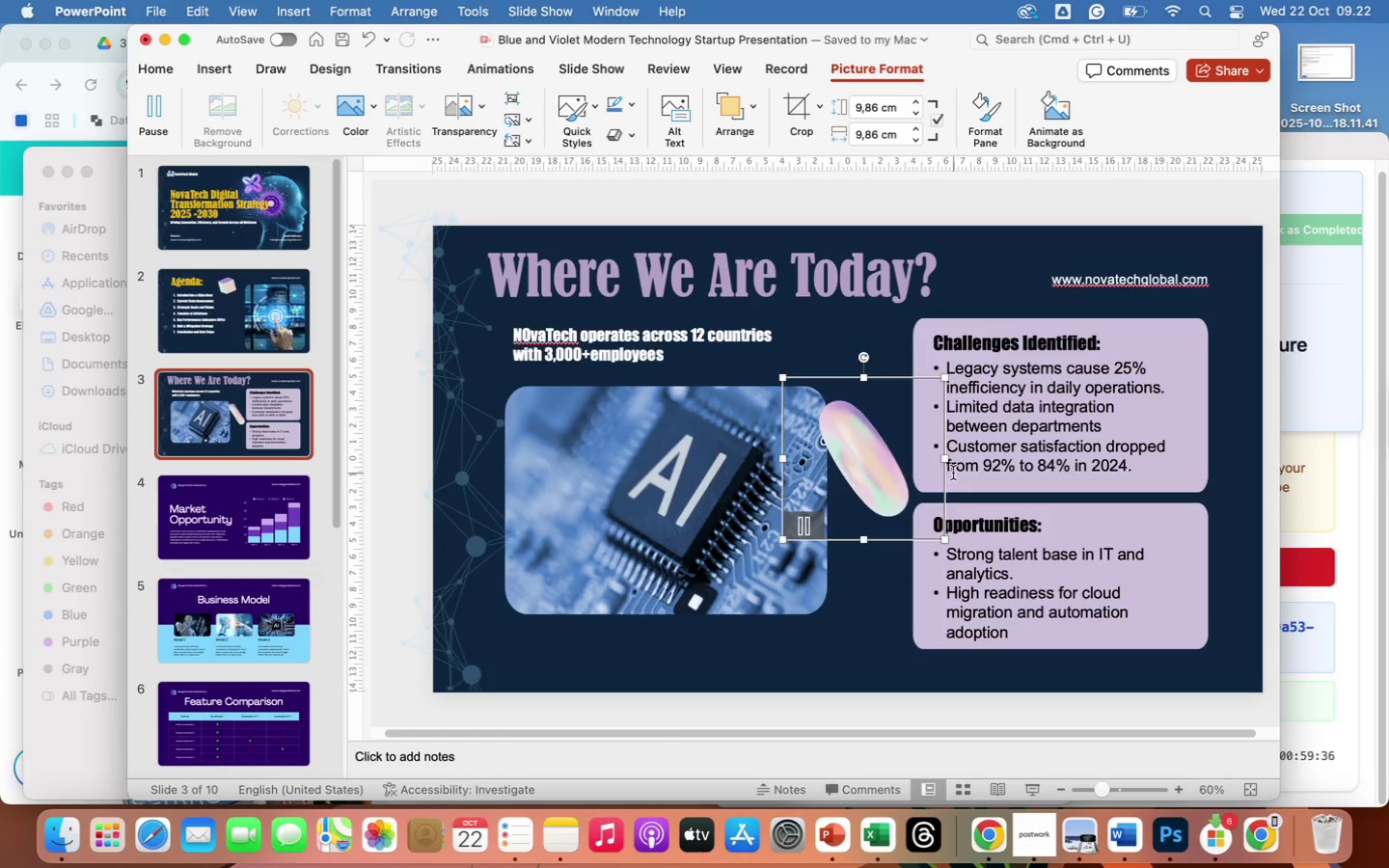 
left_click_drag(start_coordinate=[874, 469], to_coordinate=[881, 481])
 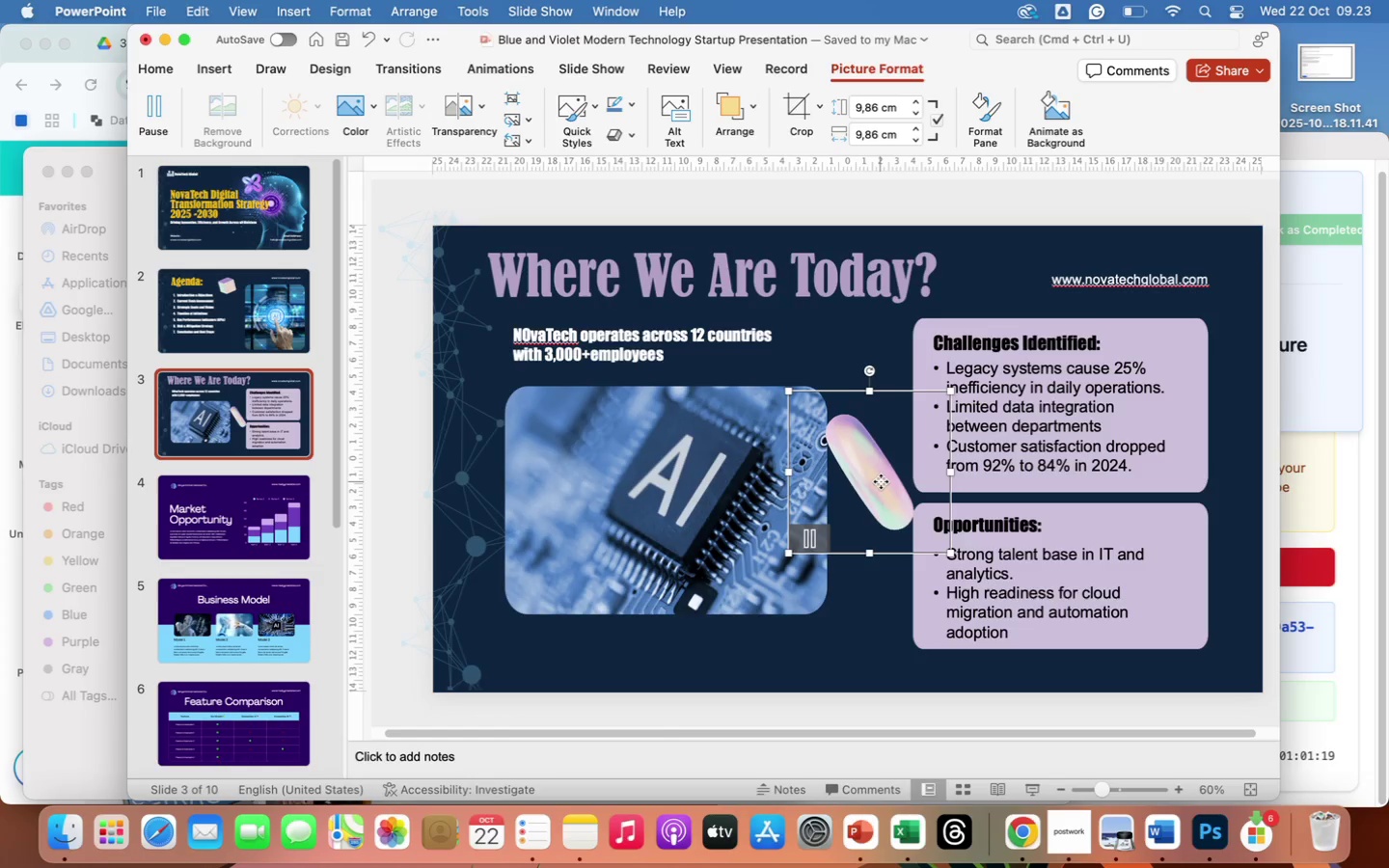 
wait(105.04)
 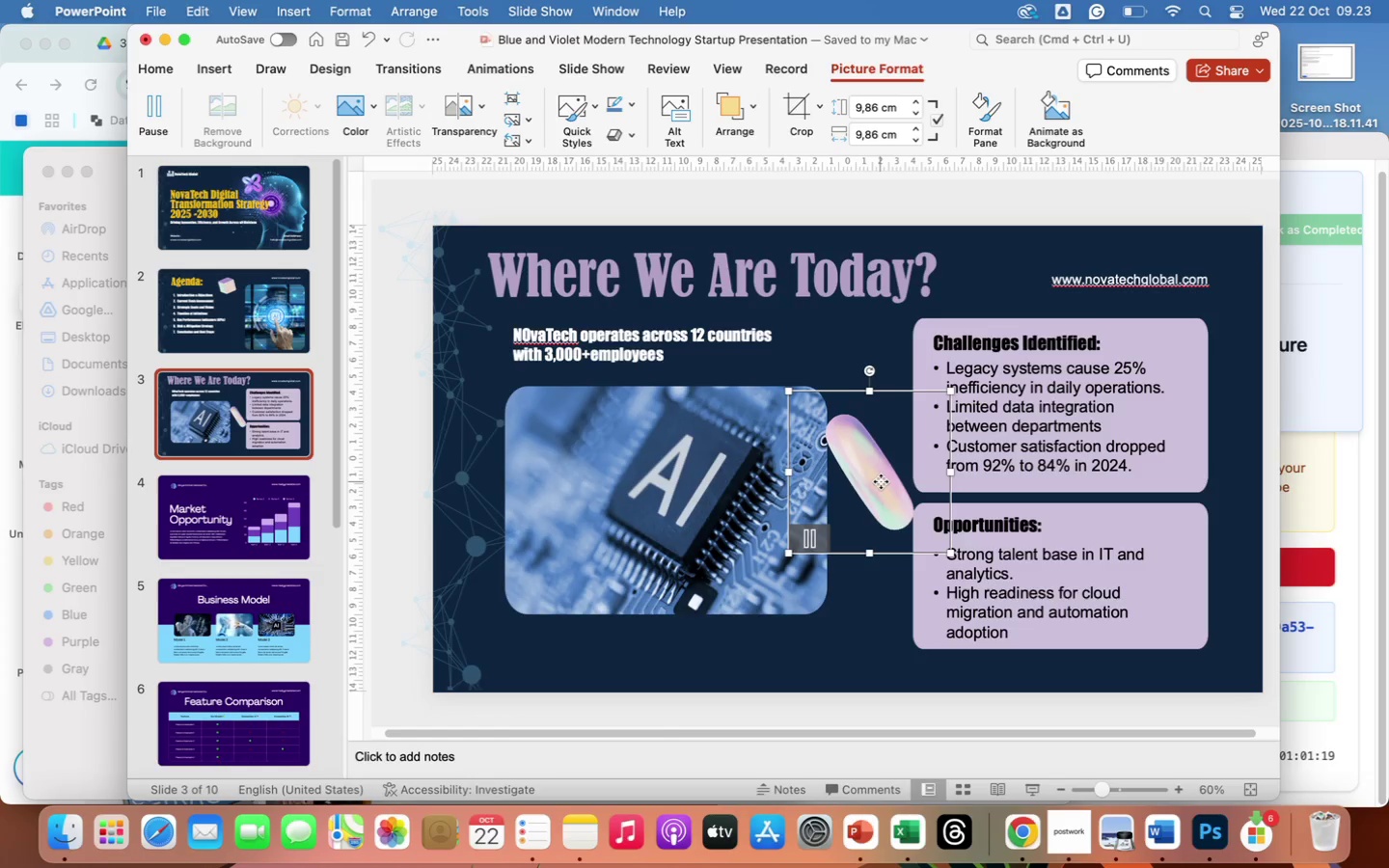 
left_click([1068, 708])
 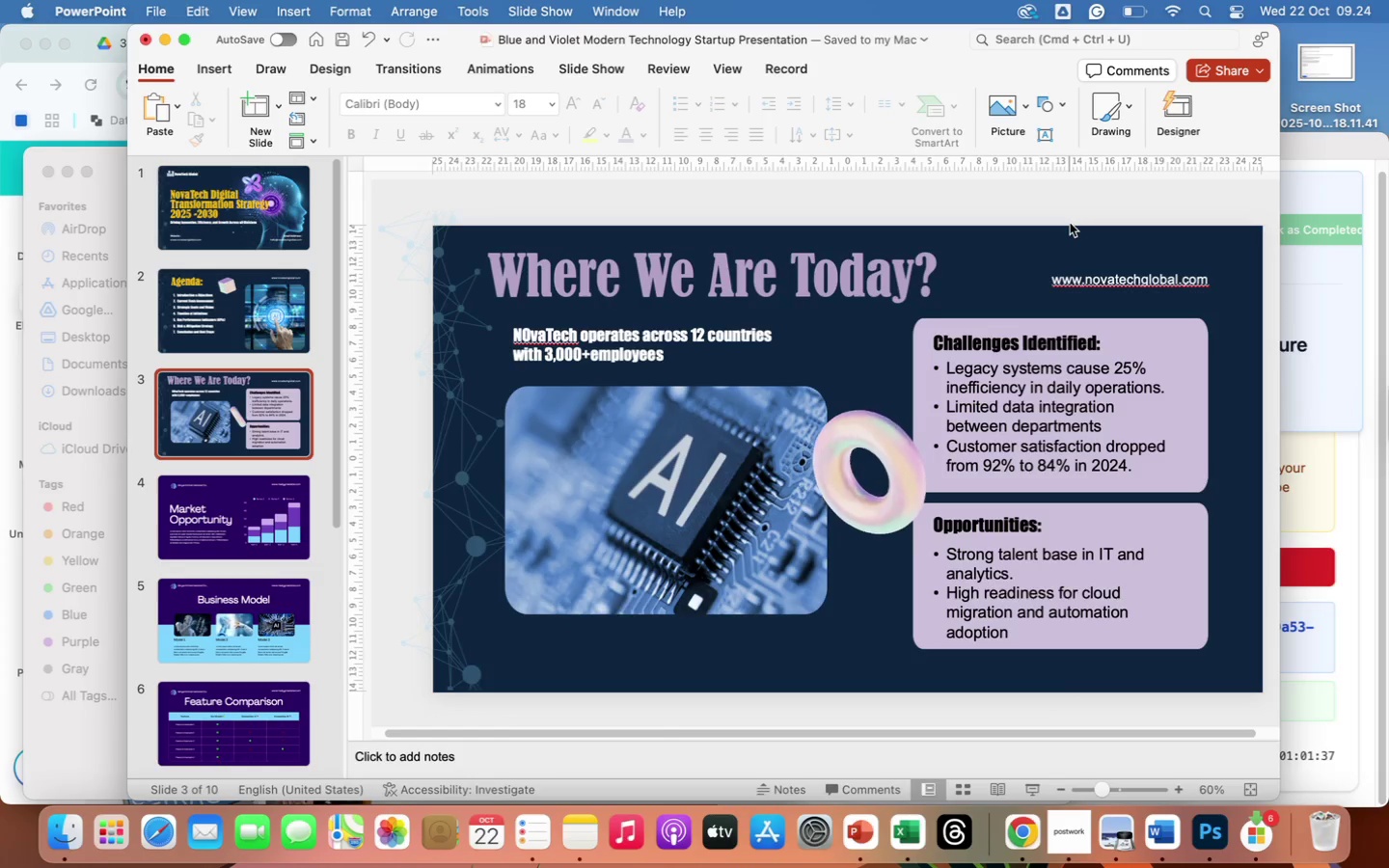 
wait(18.54)
 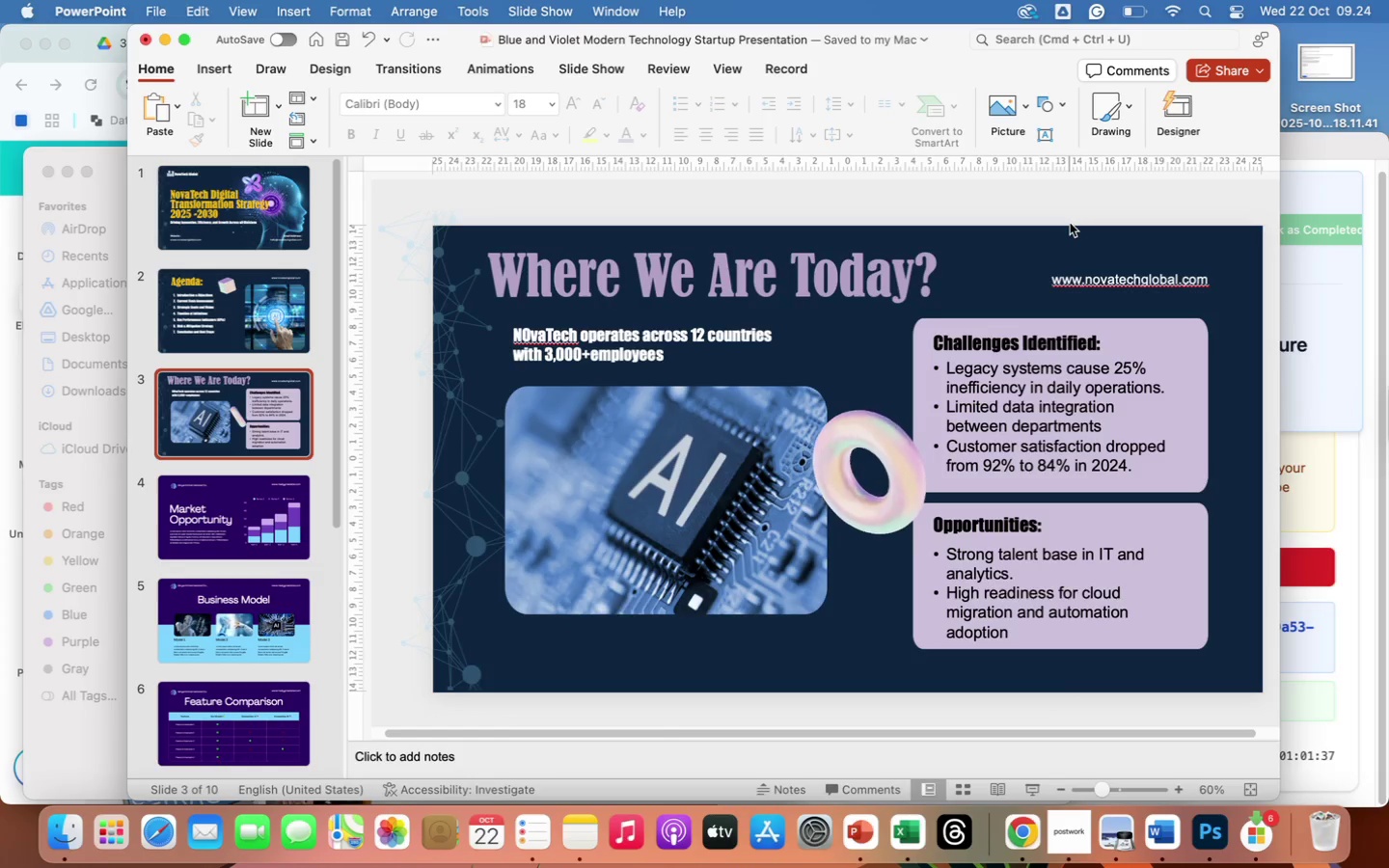 
left_click([1059, 211])
 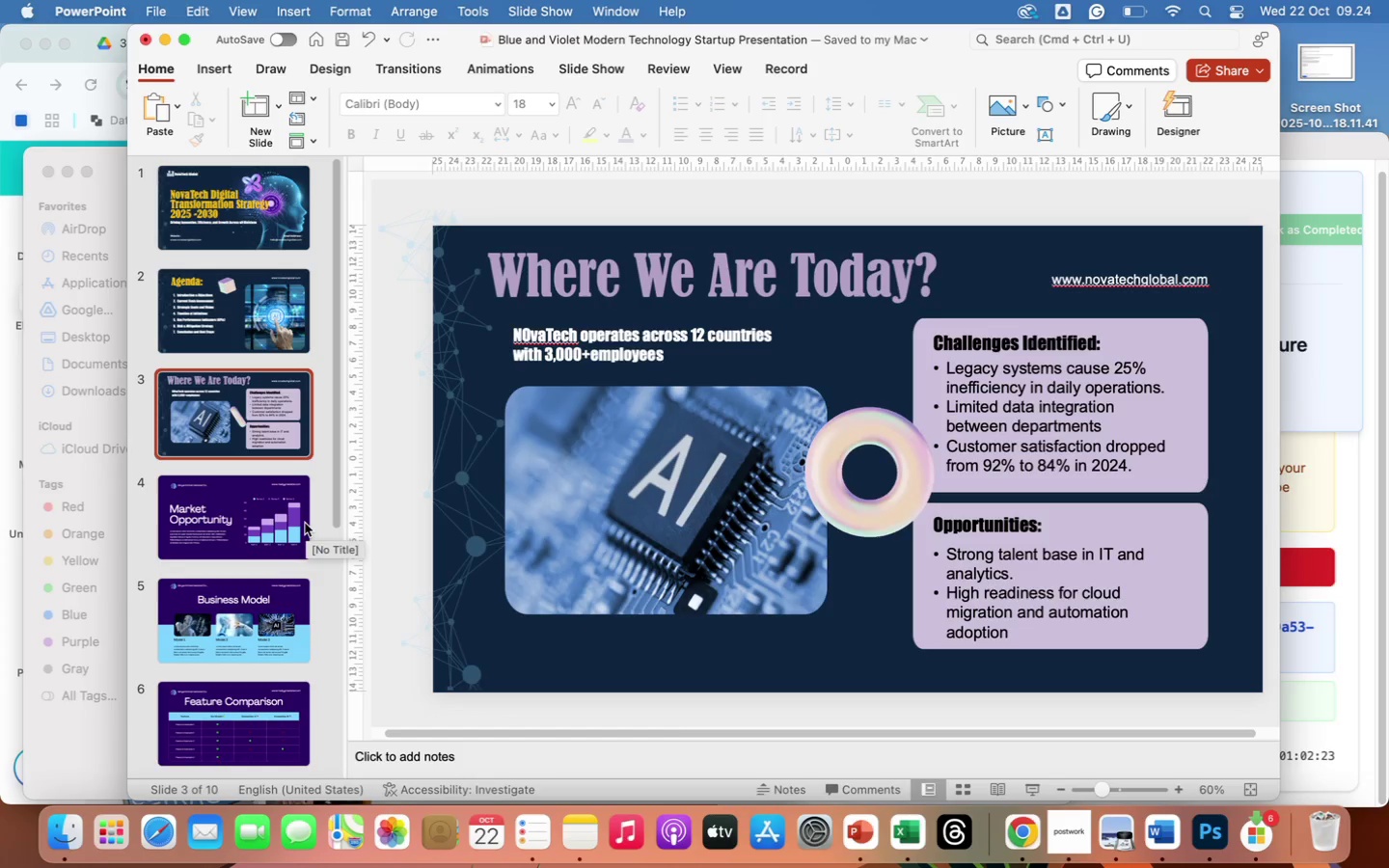 
wait(46.03)
 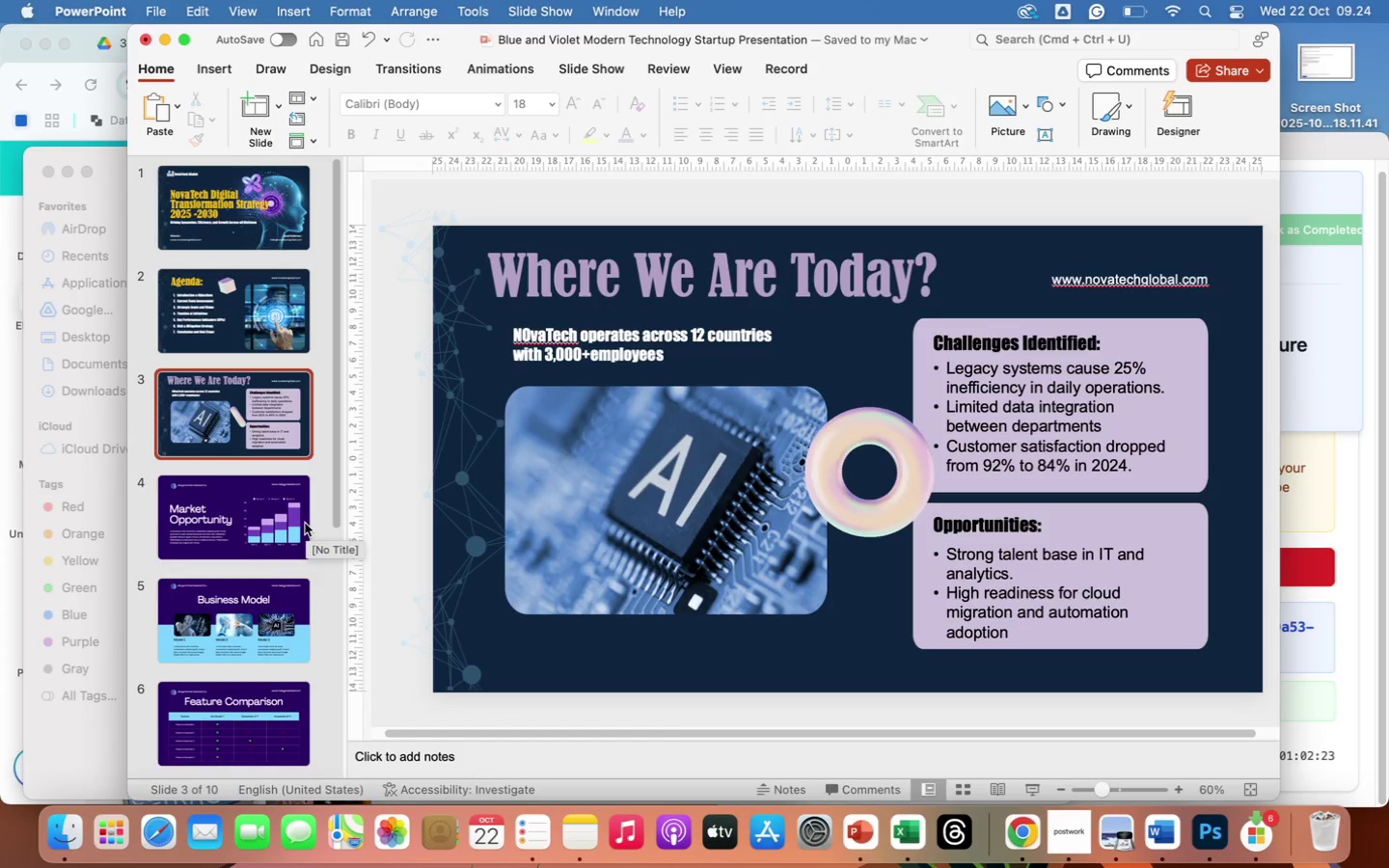 
left_click([240, 493])
 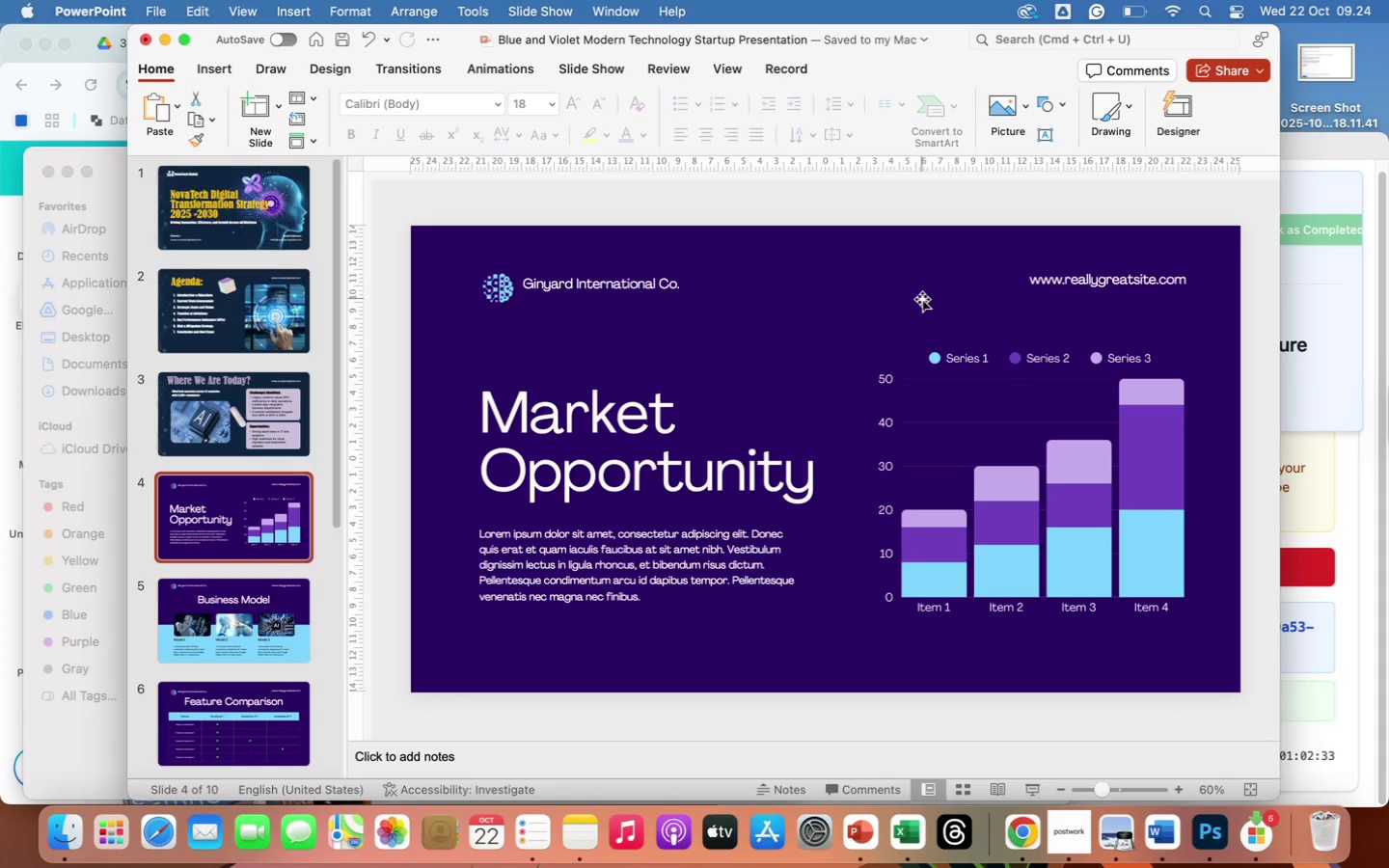 
wait(6.44)
 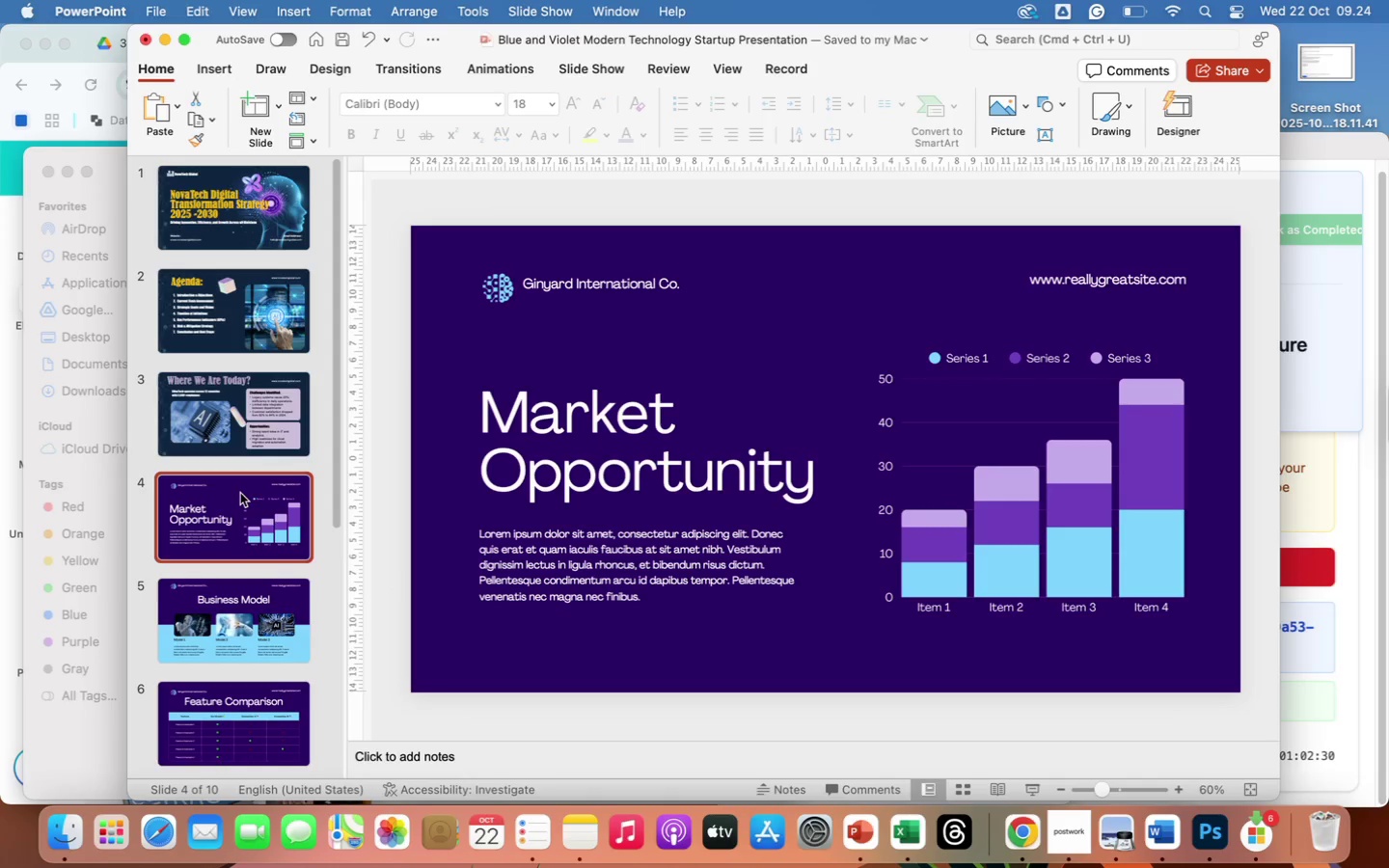 
left_click([921, 299])
 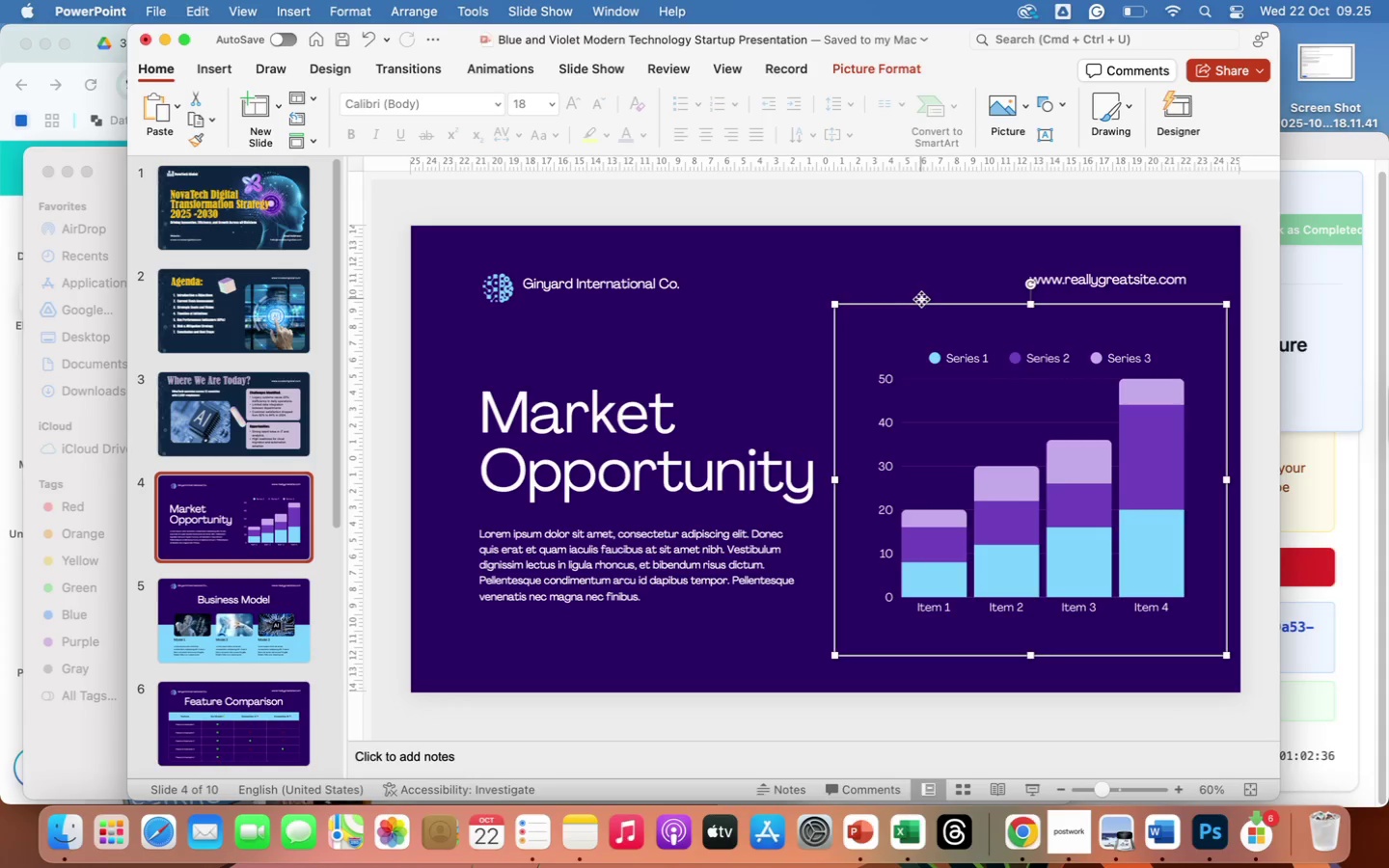 
left_click([911, 261])
 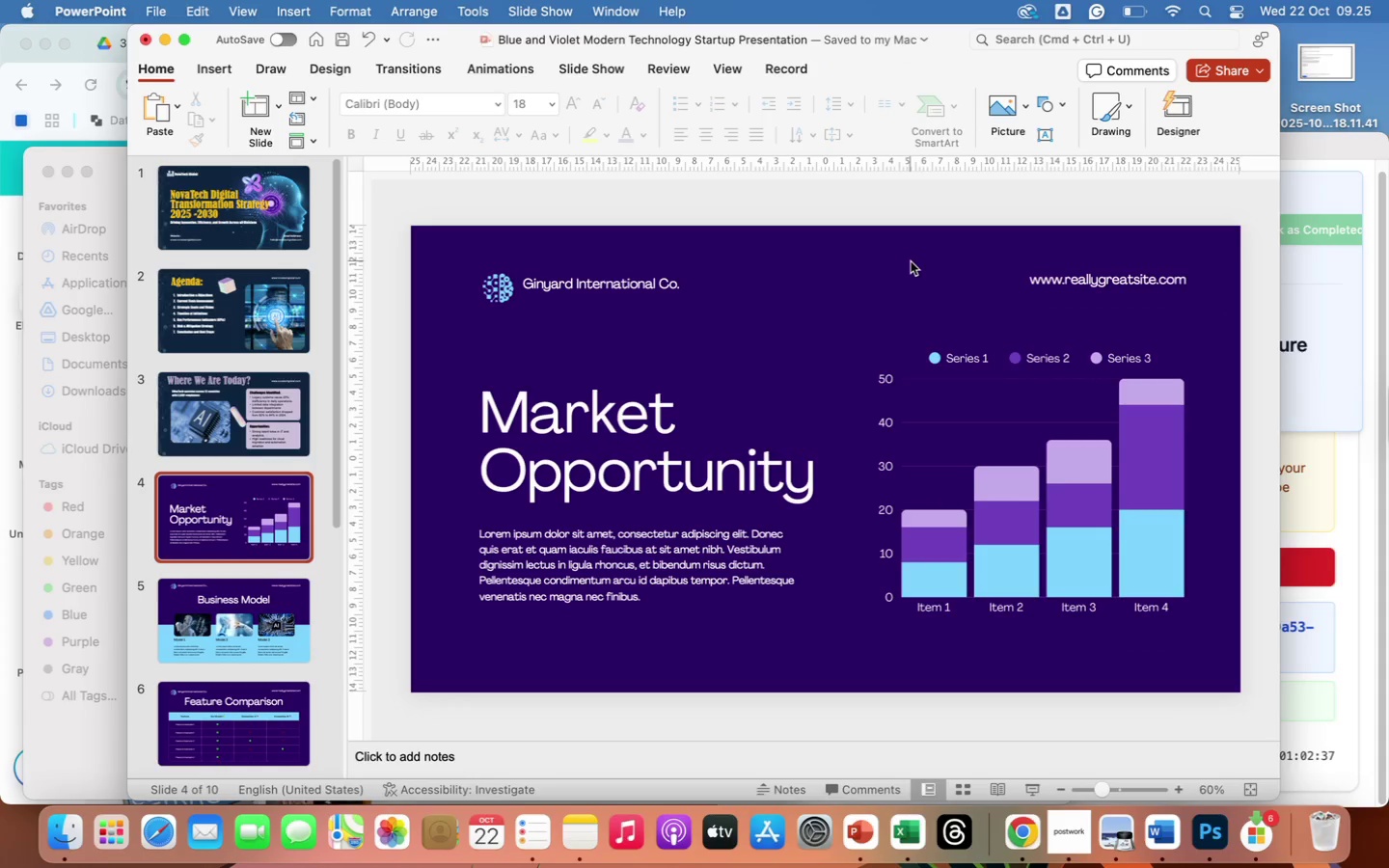 
right_click([911, 261])
 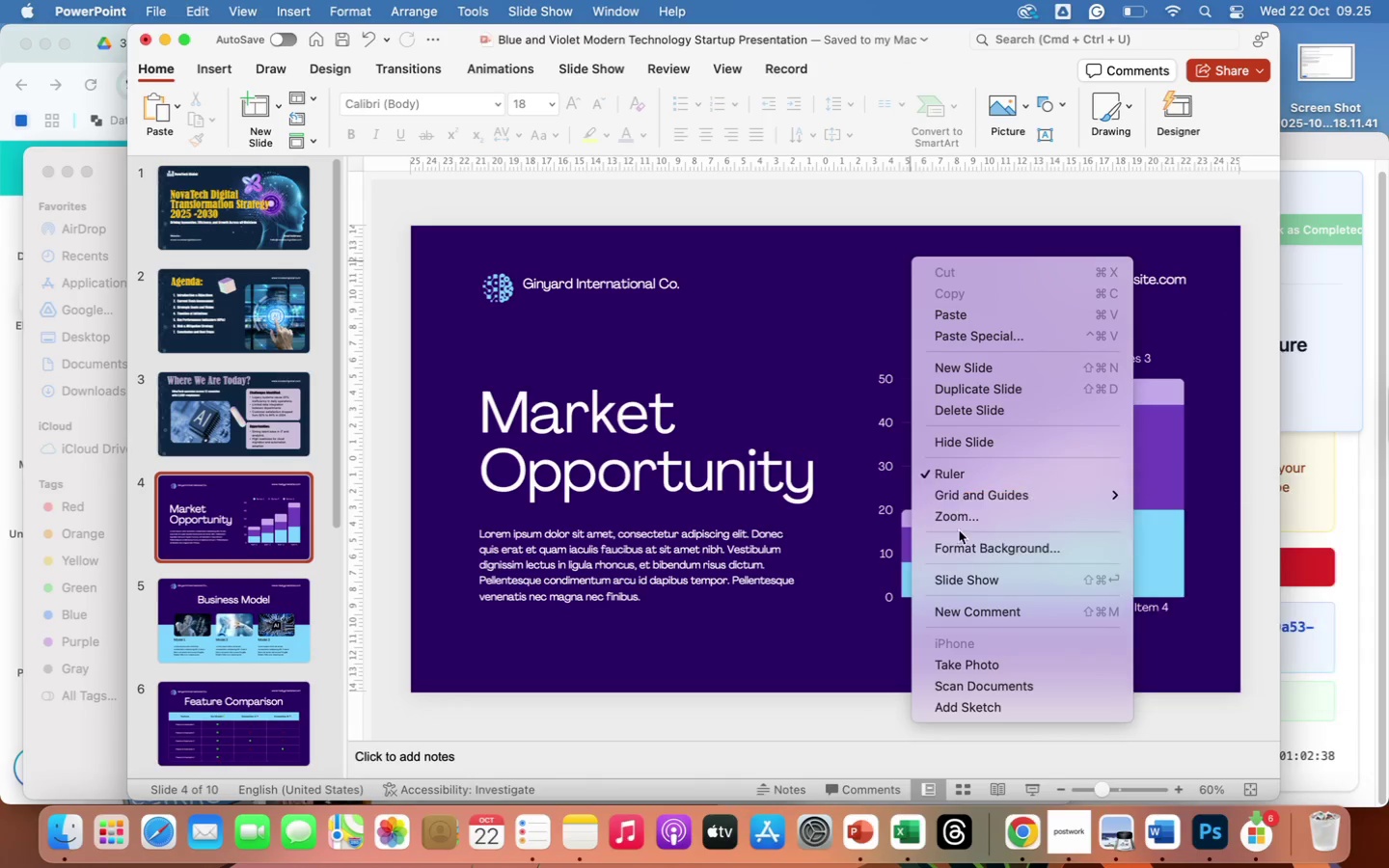 
left_click([967, 553])
 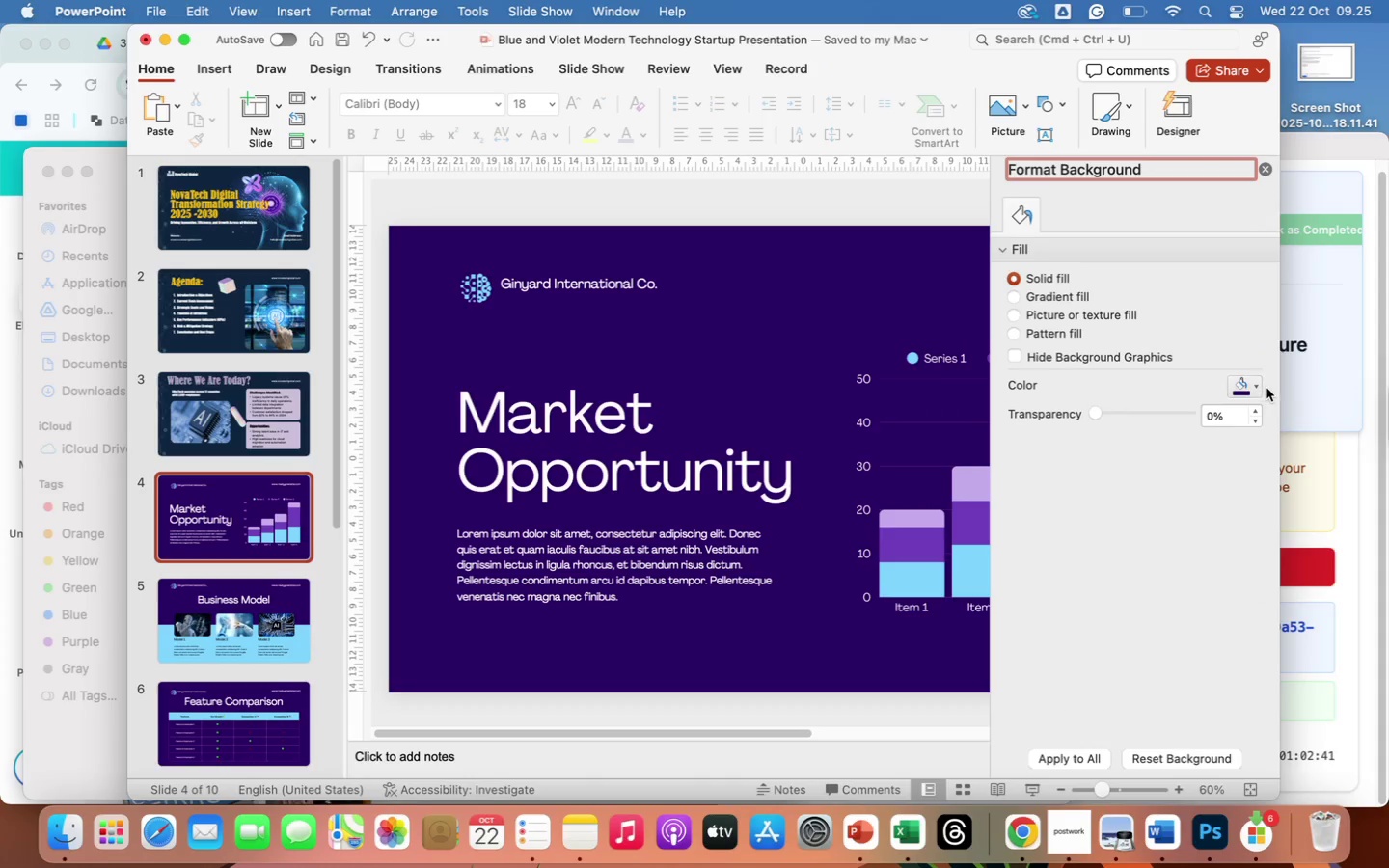 
left_click([1253, 384])
 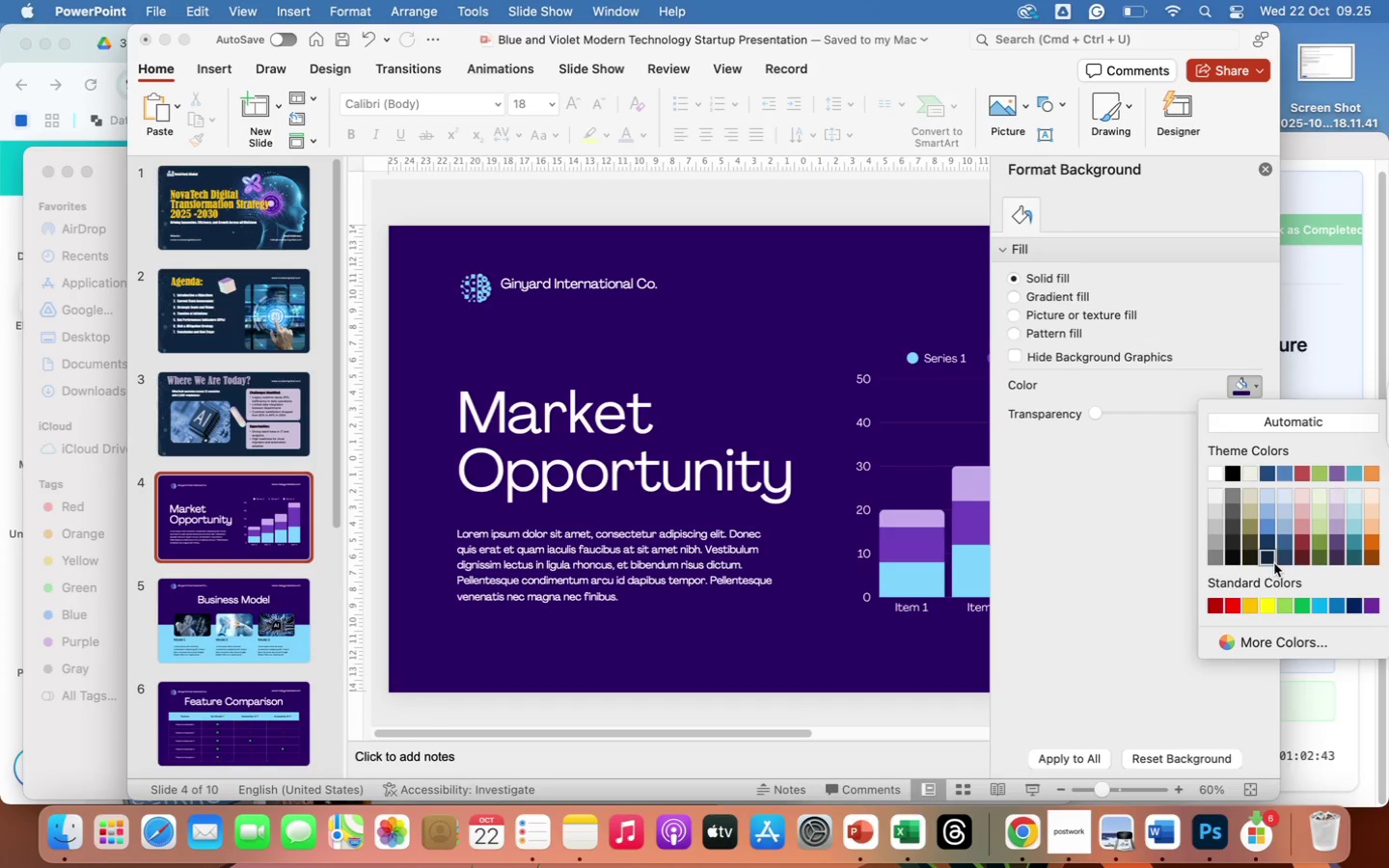 
left_click([1270, 558])
 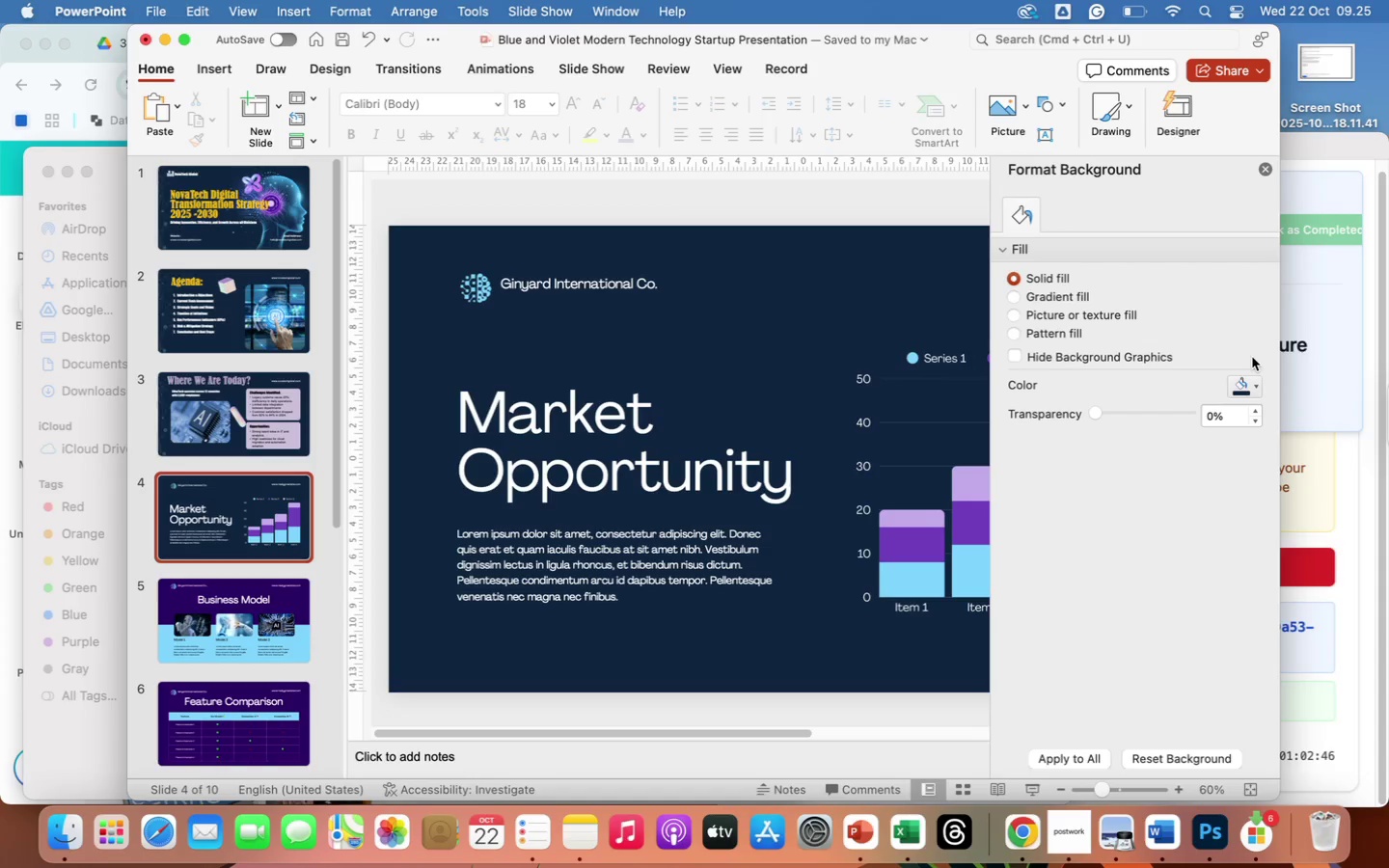 
left_click([1254, 383])
 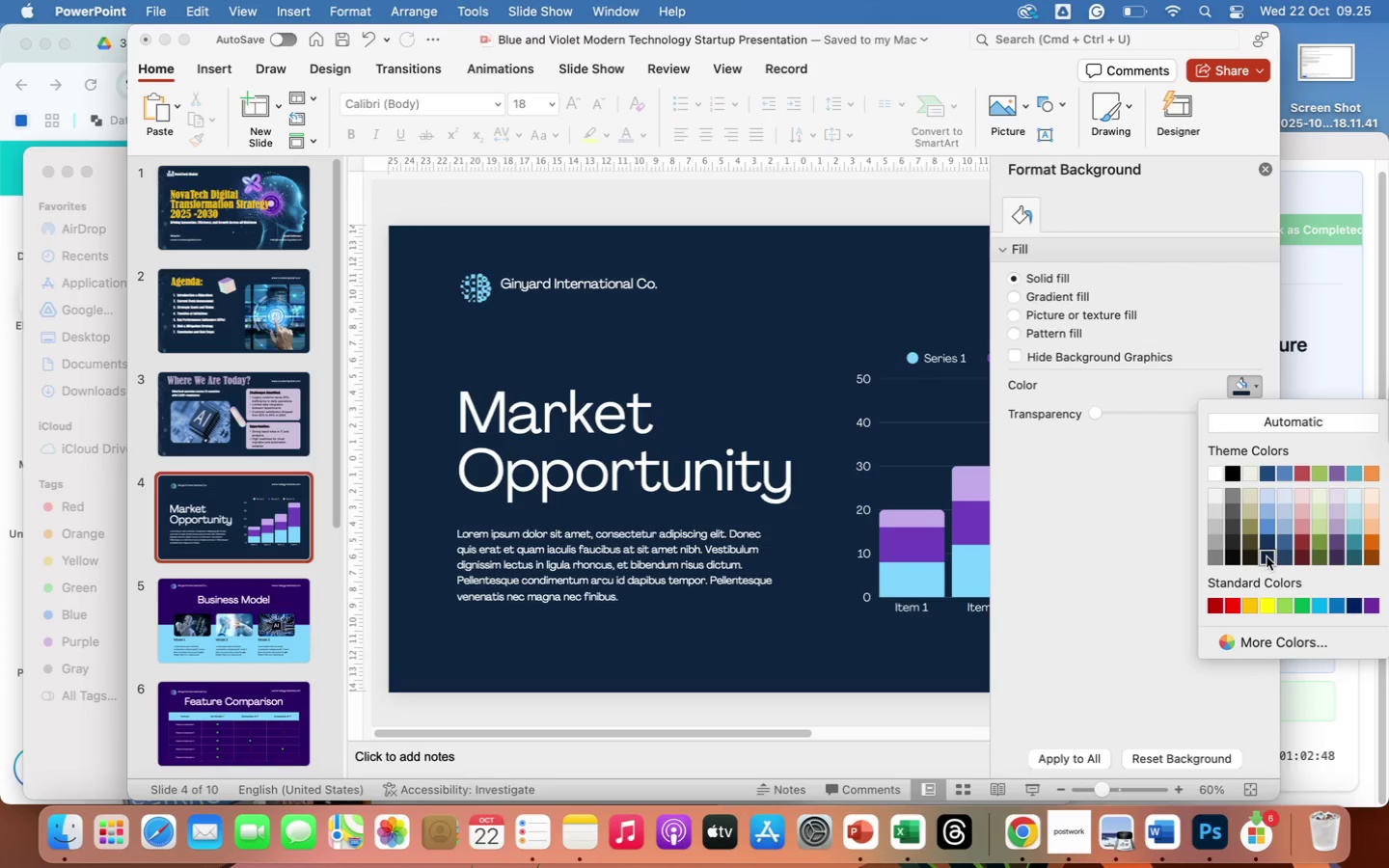 
left_click([1266, 557])
 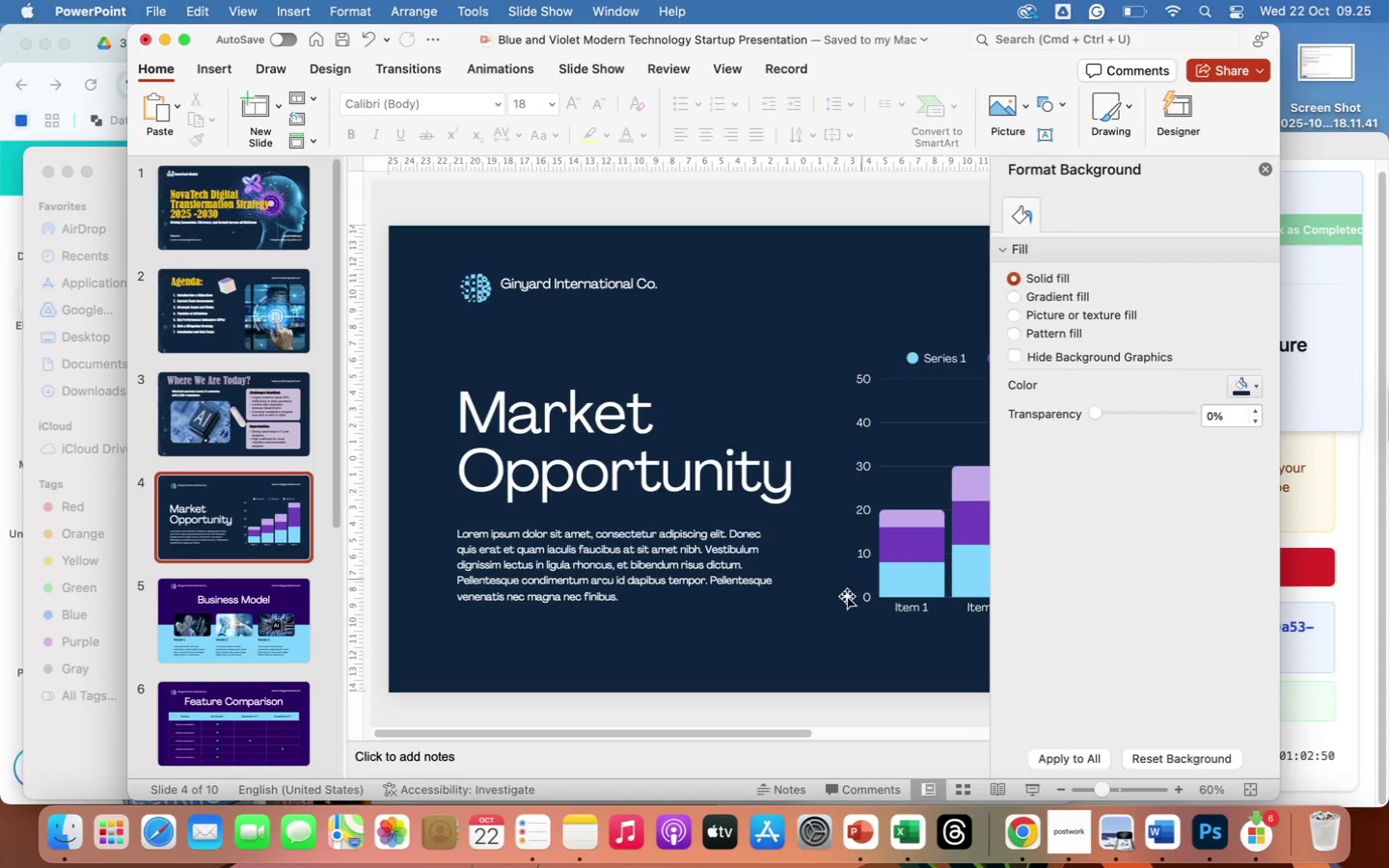 
left_click([828, 627])
 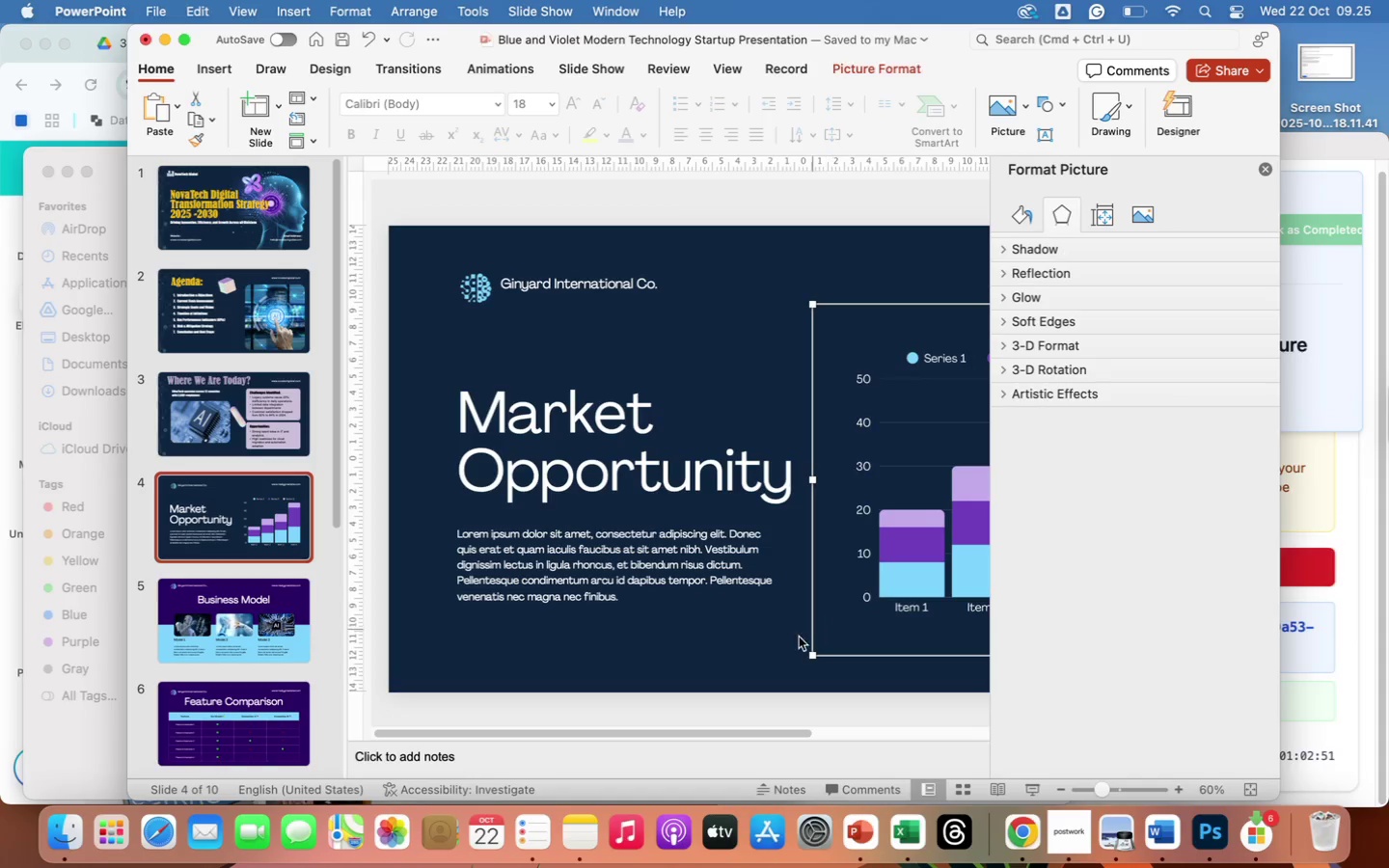 
left_click([741, 656])
 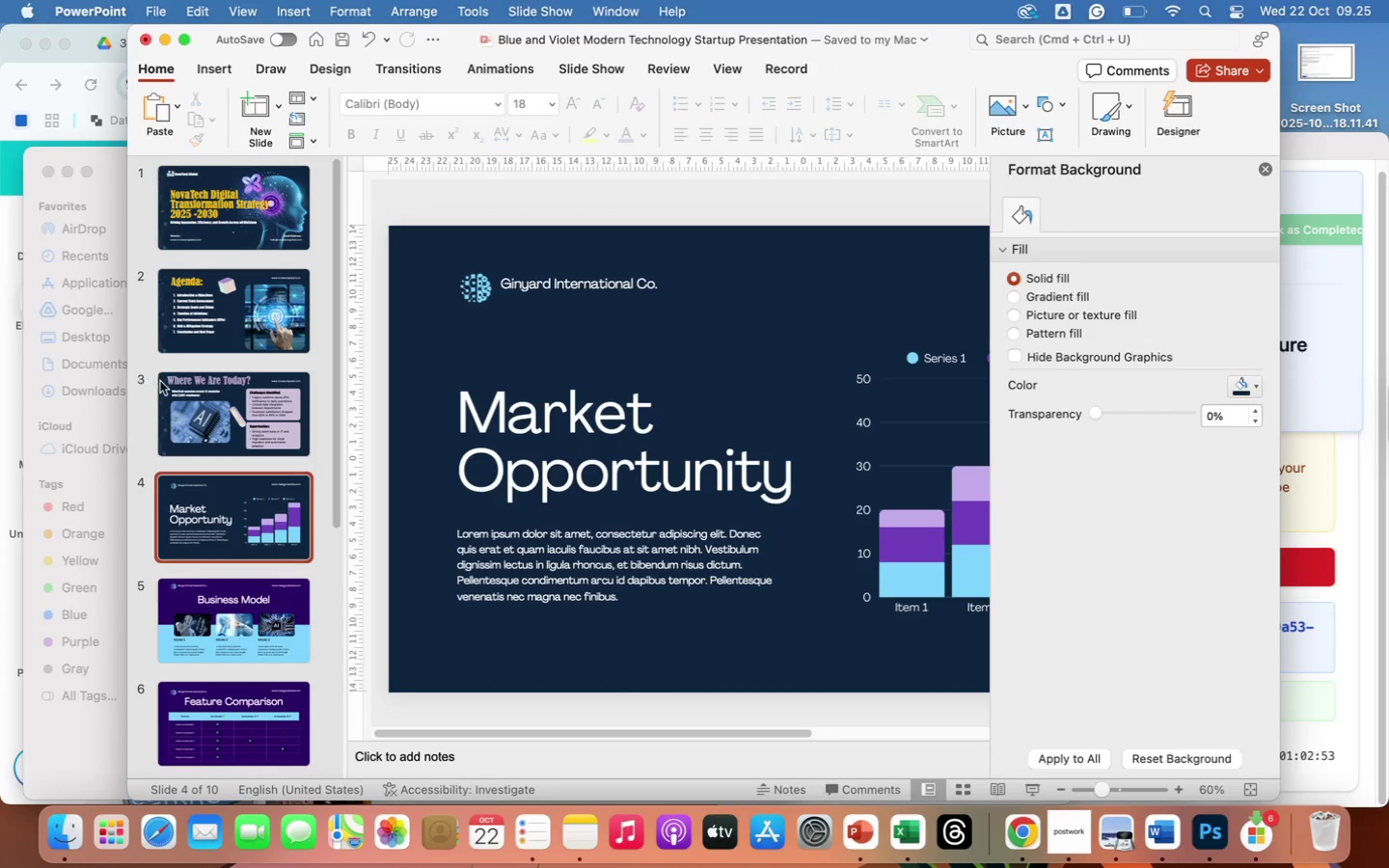 
left_click([173, 400])
 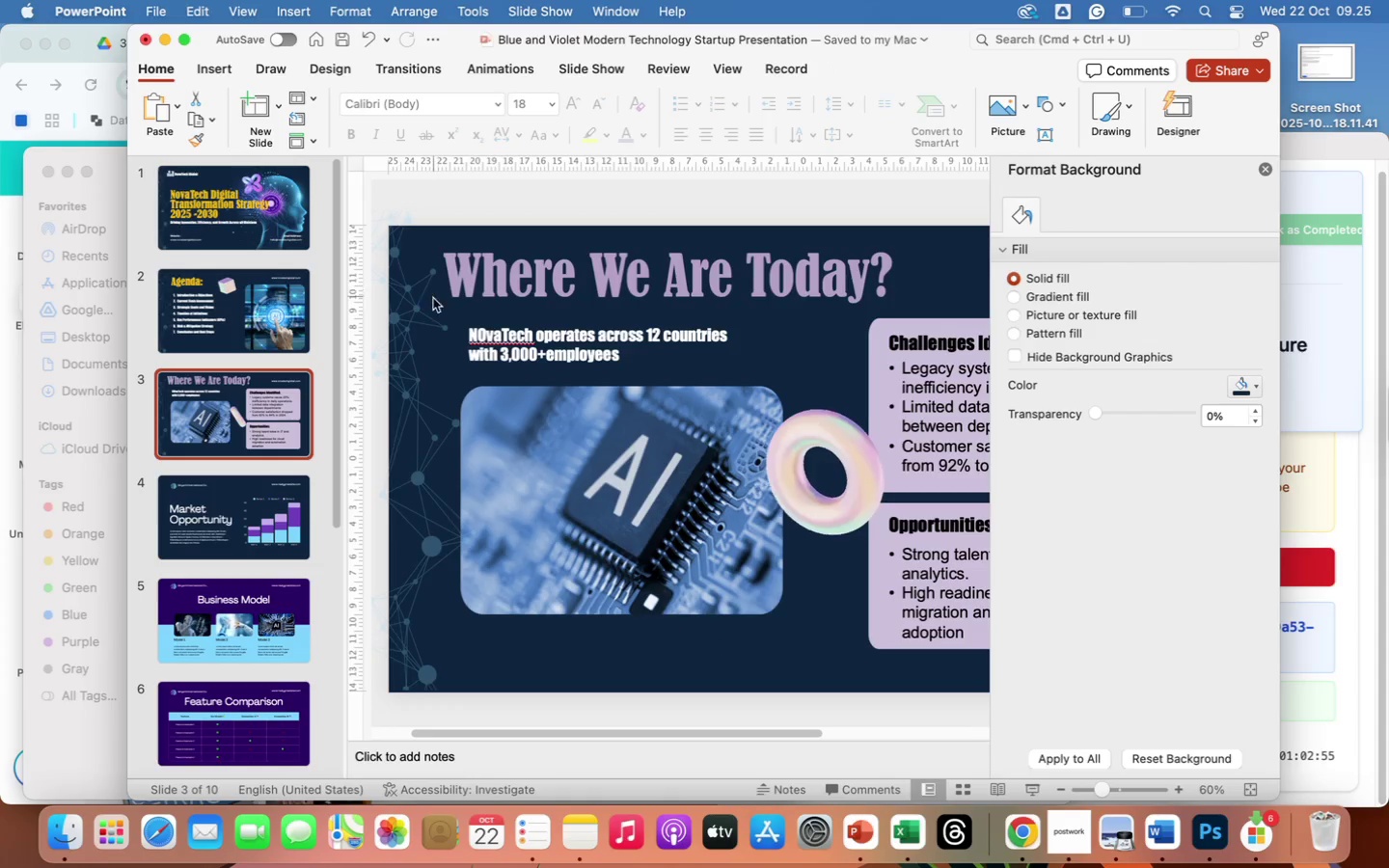 
left_click([418, 310])
 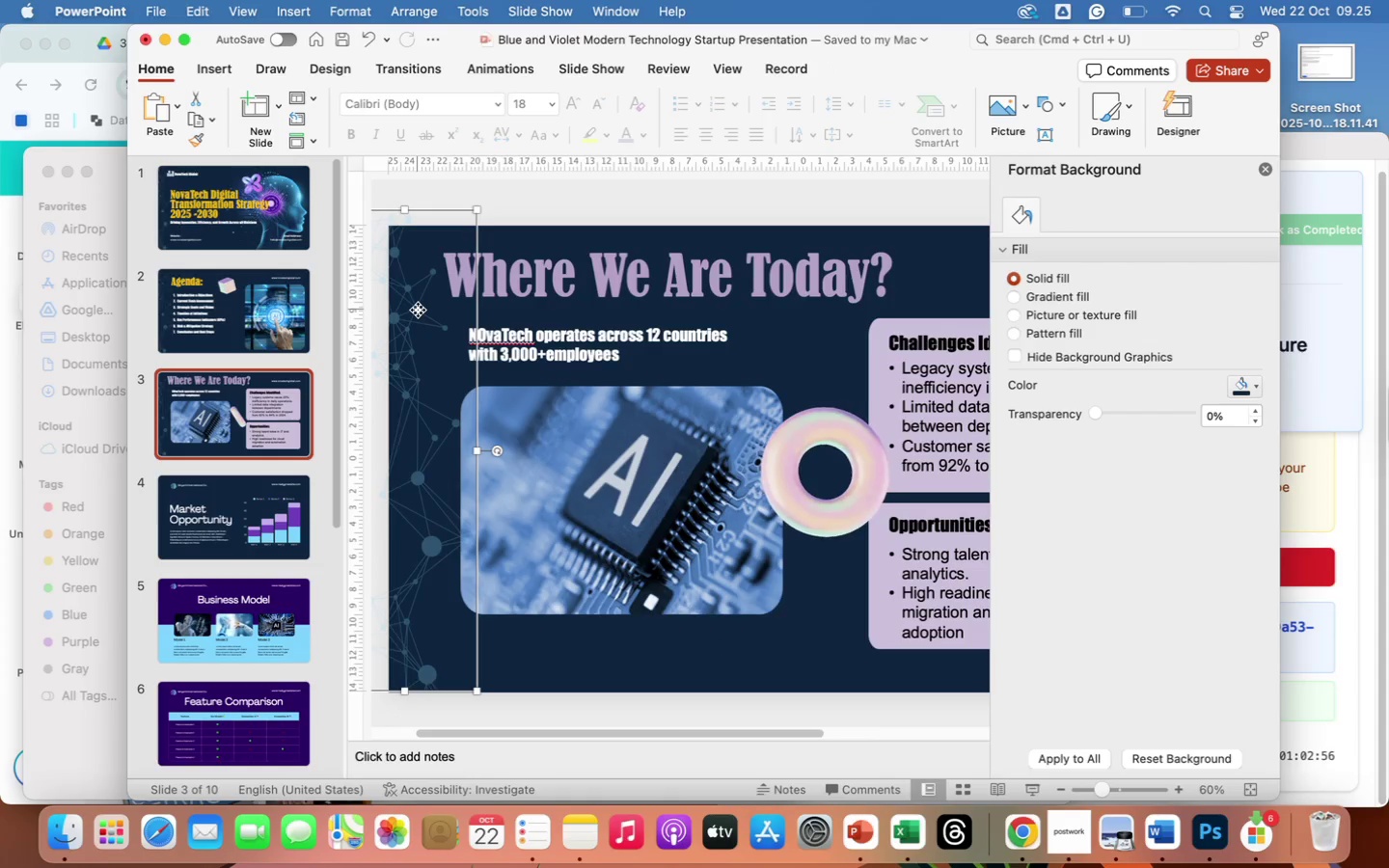 
right_click([418, 310])
 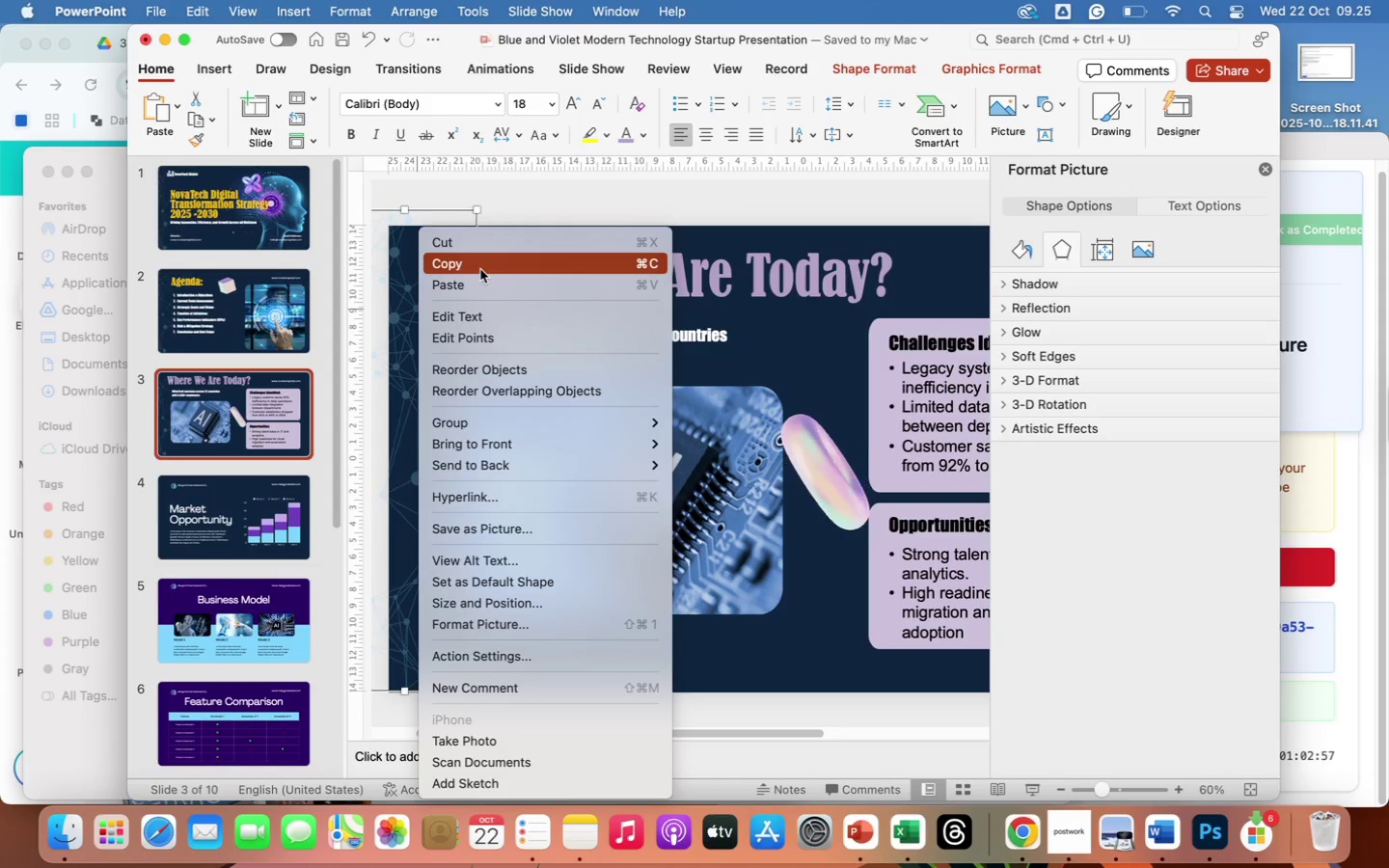 
left_click([479, 268])
 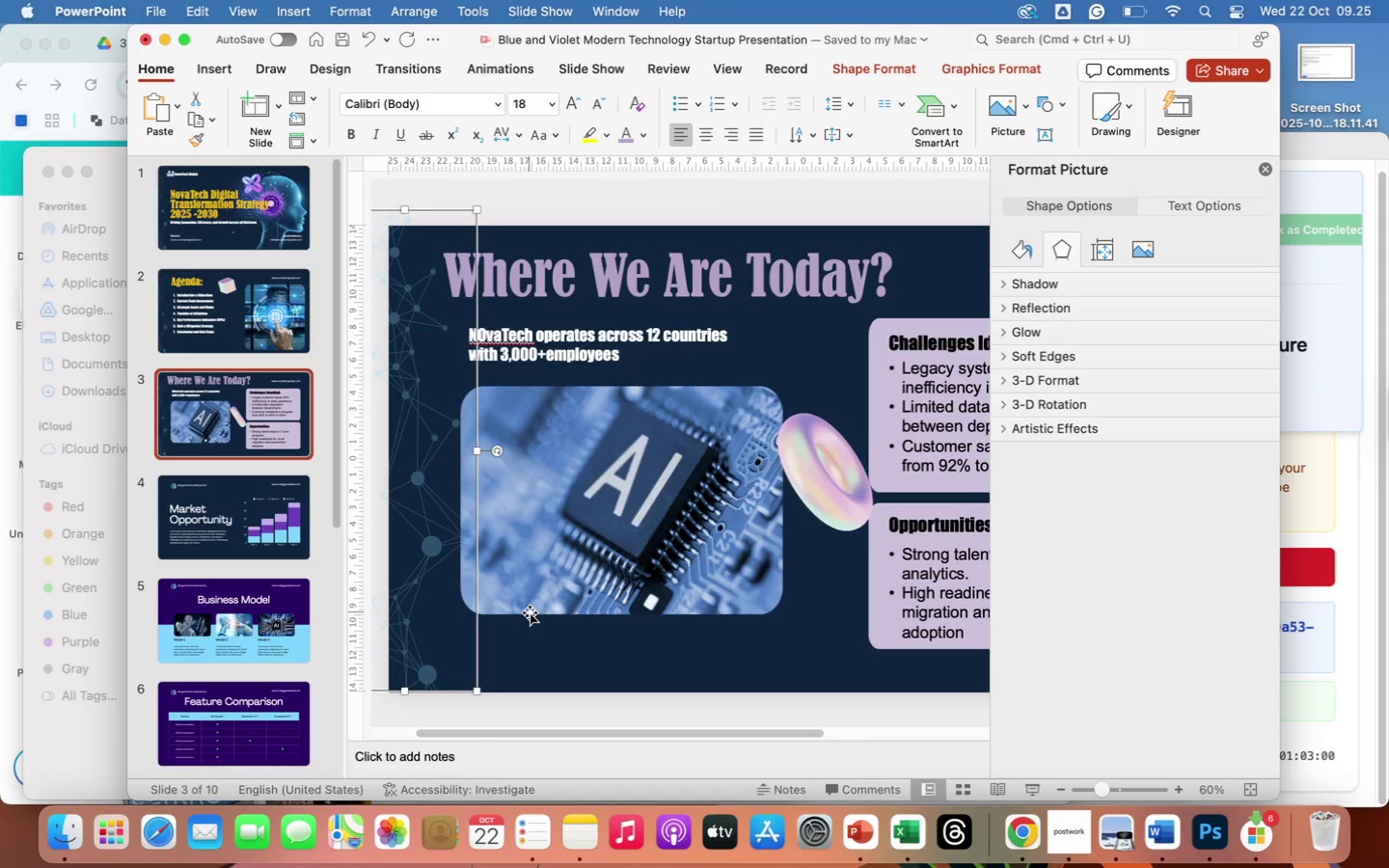 
left_click([206, 536])
 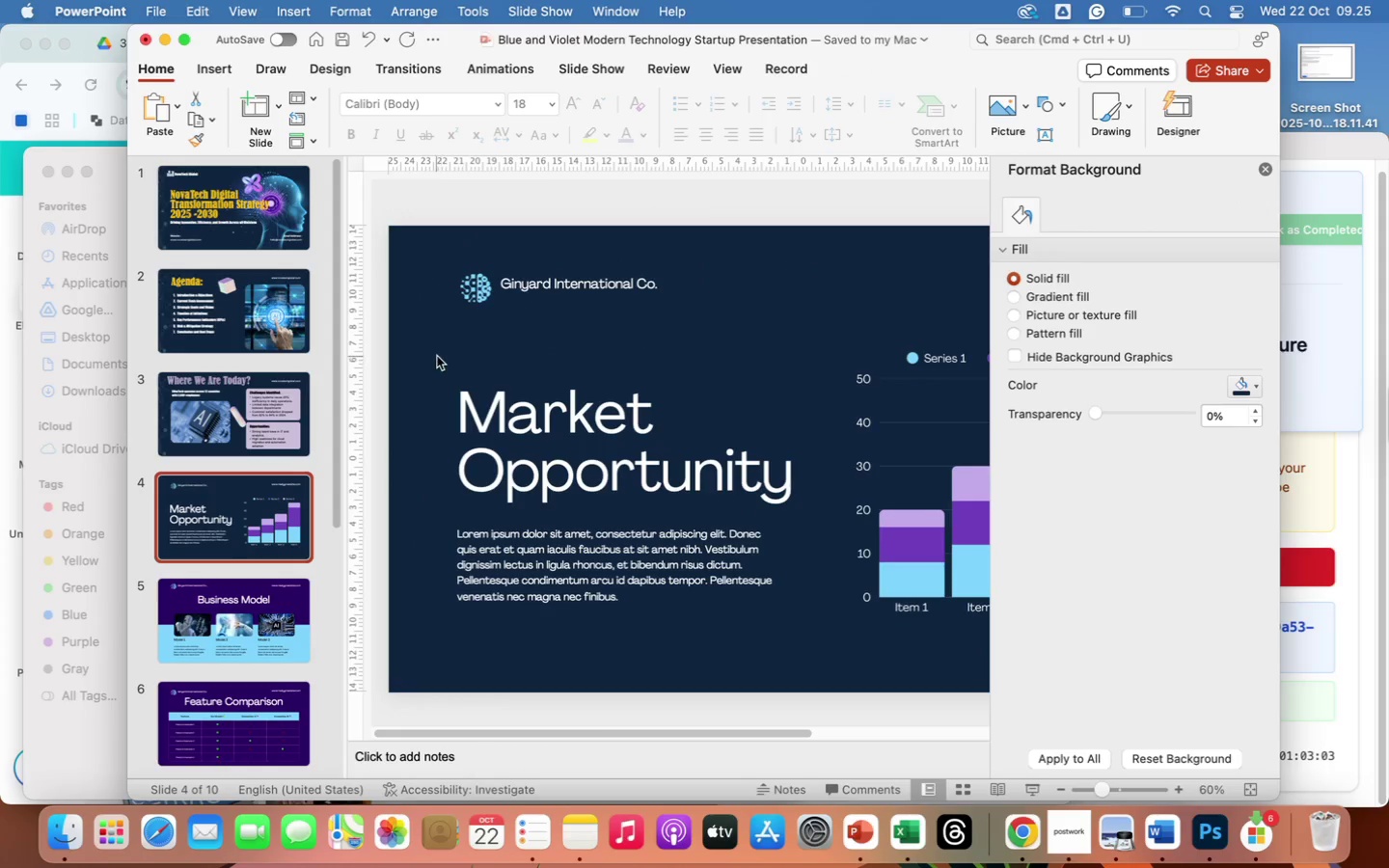 
right_click([436, 356])
 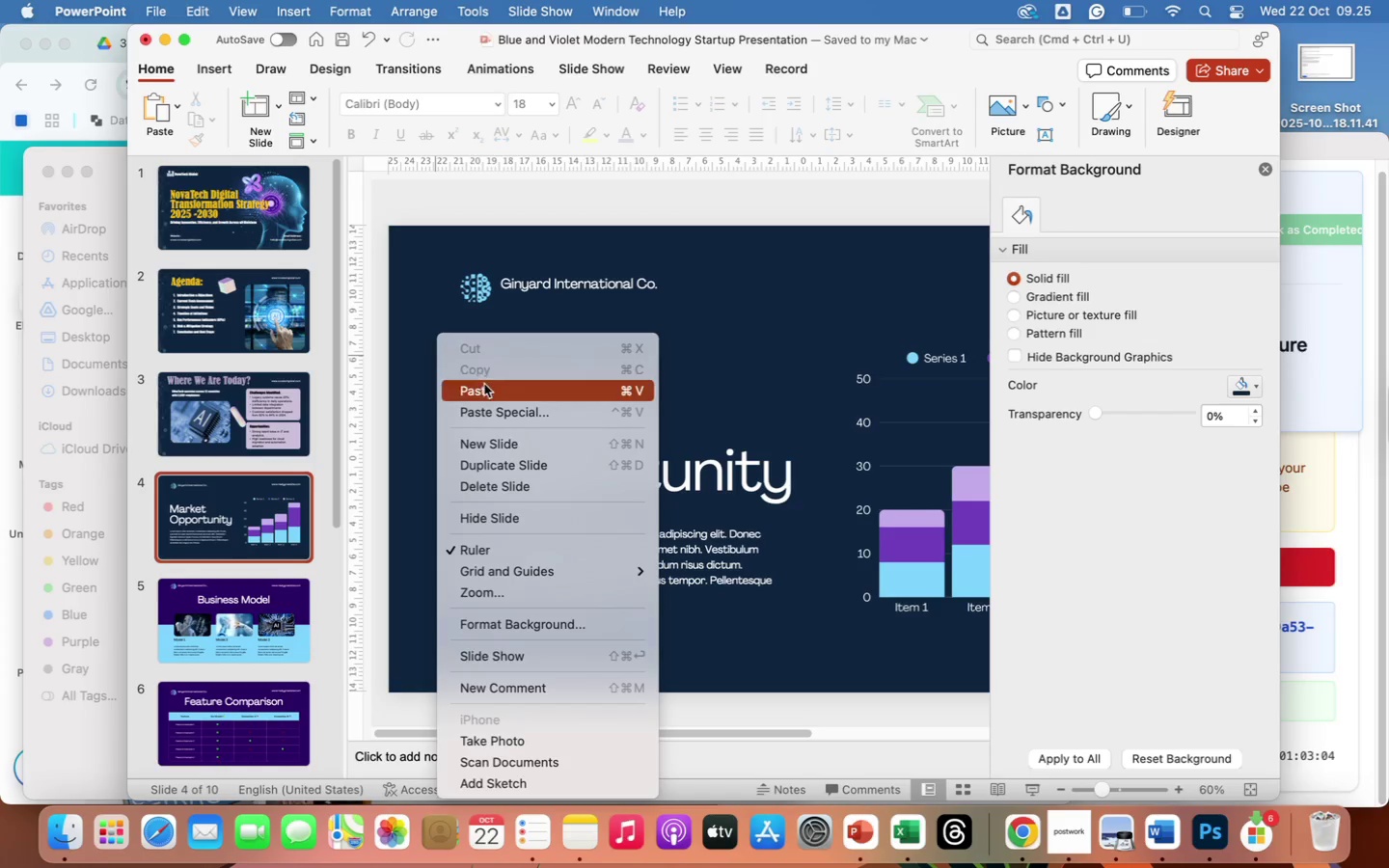 
left_click([488, 391])
 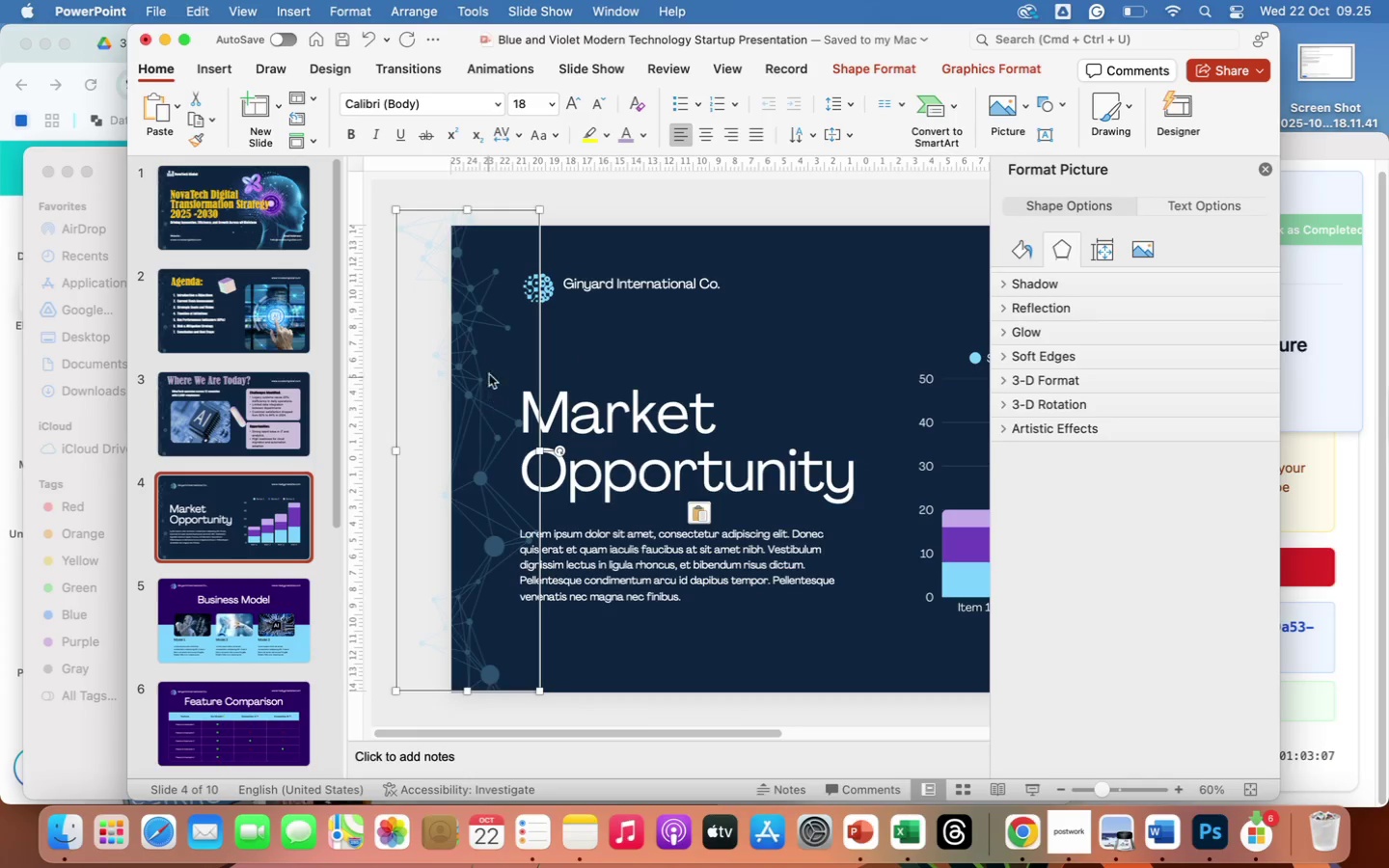 
left_click_drag(start_coordinate=[476, 329], to_coordinate=[490, 333])
 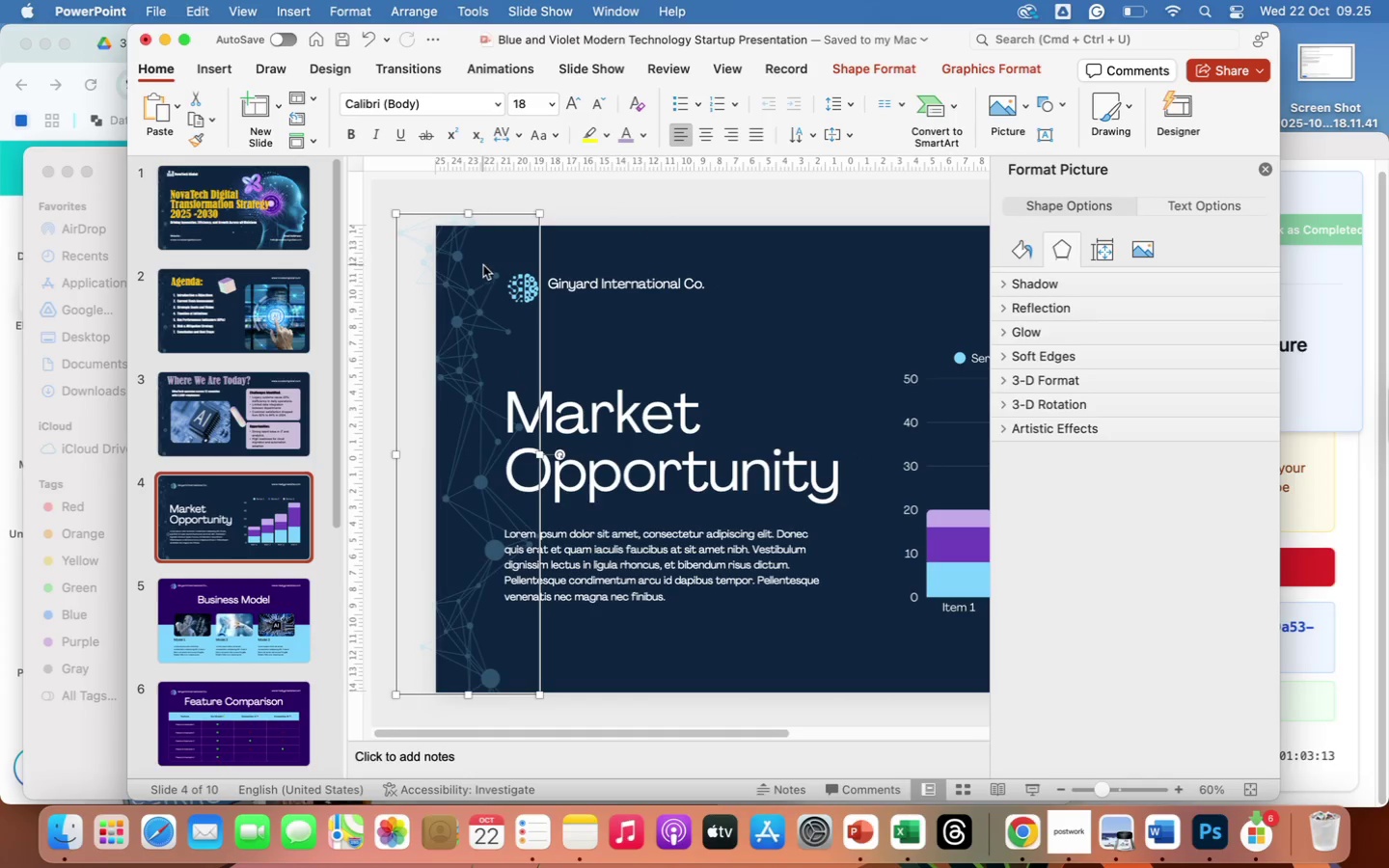 
left_click_drag(start_coordinate=[480, 315], to_coordinate=[466, 316])
 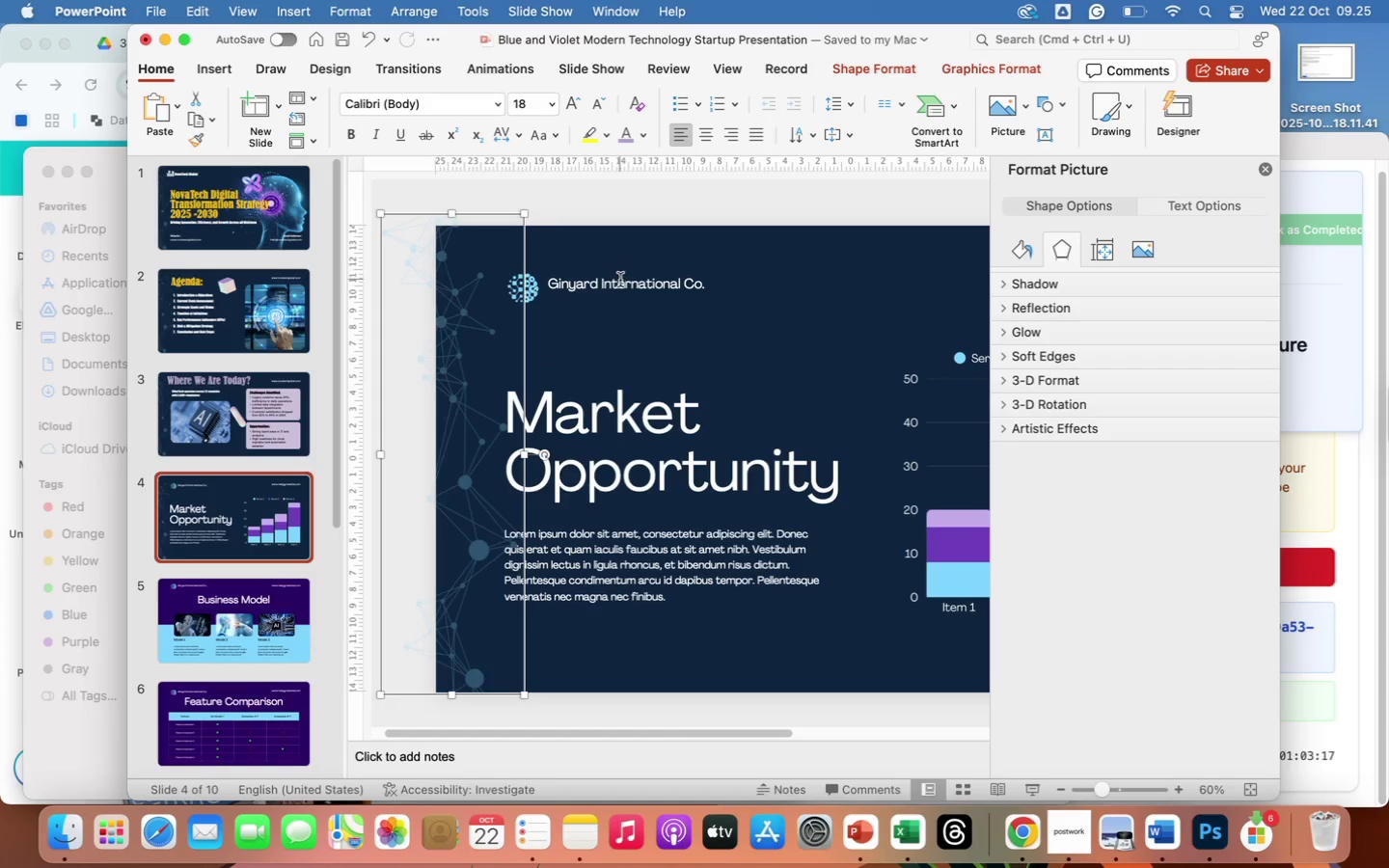 
left_click([620, 282])
 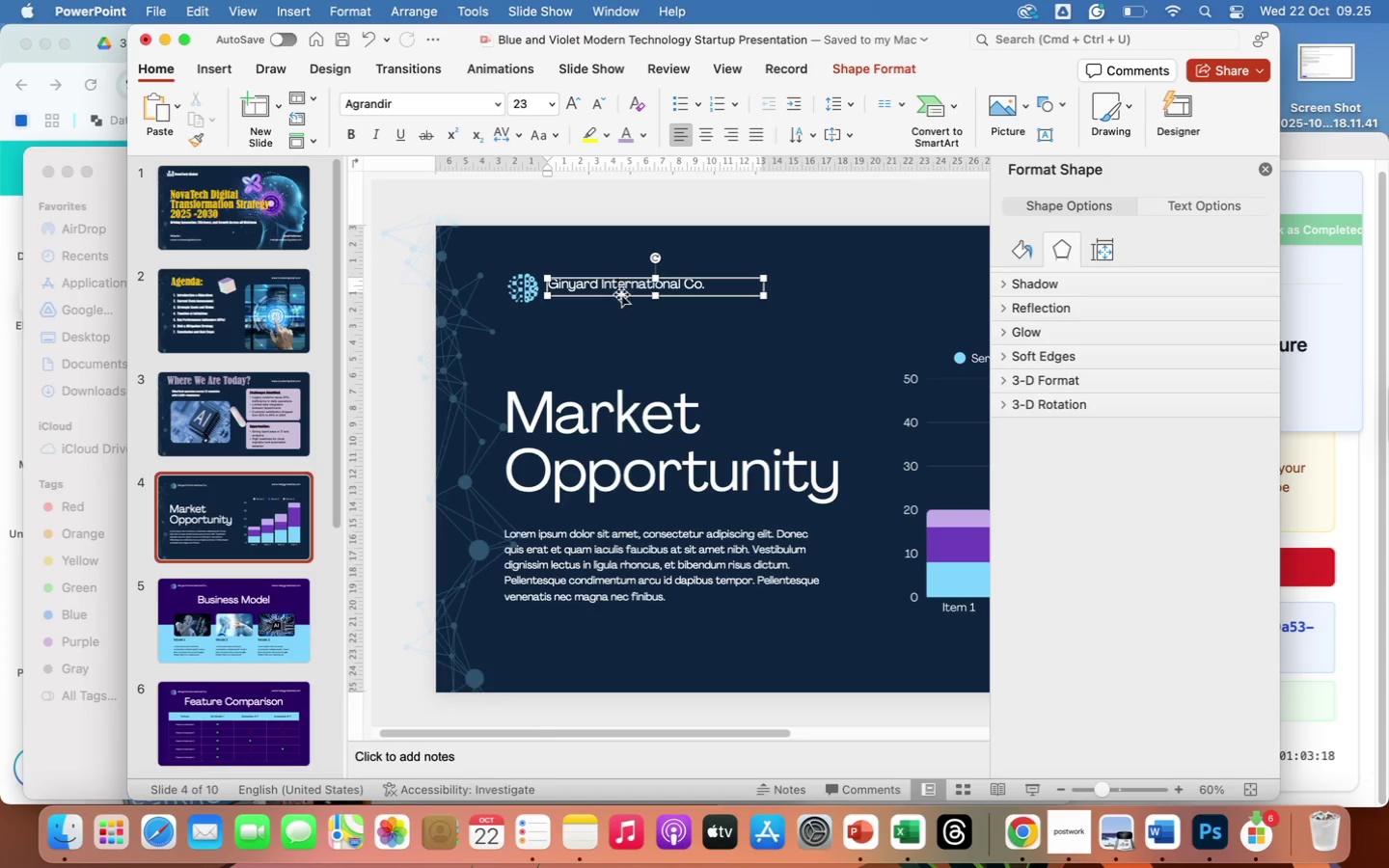 
left_click([621, 294])
 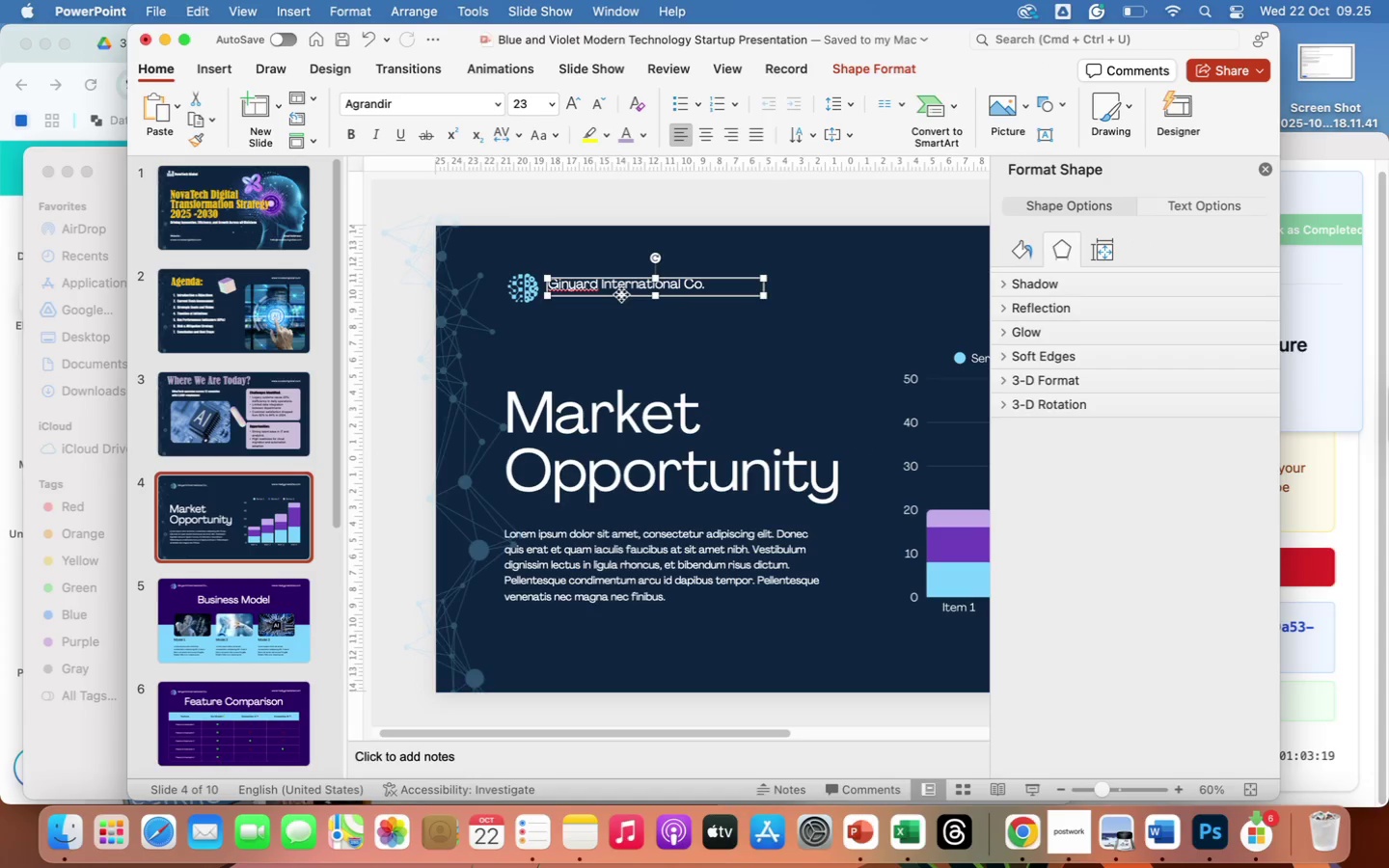 
hold_key(key=ShiftLeft, duration=1.21)
 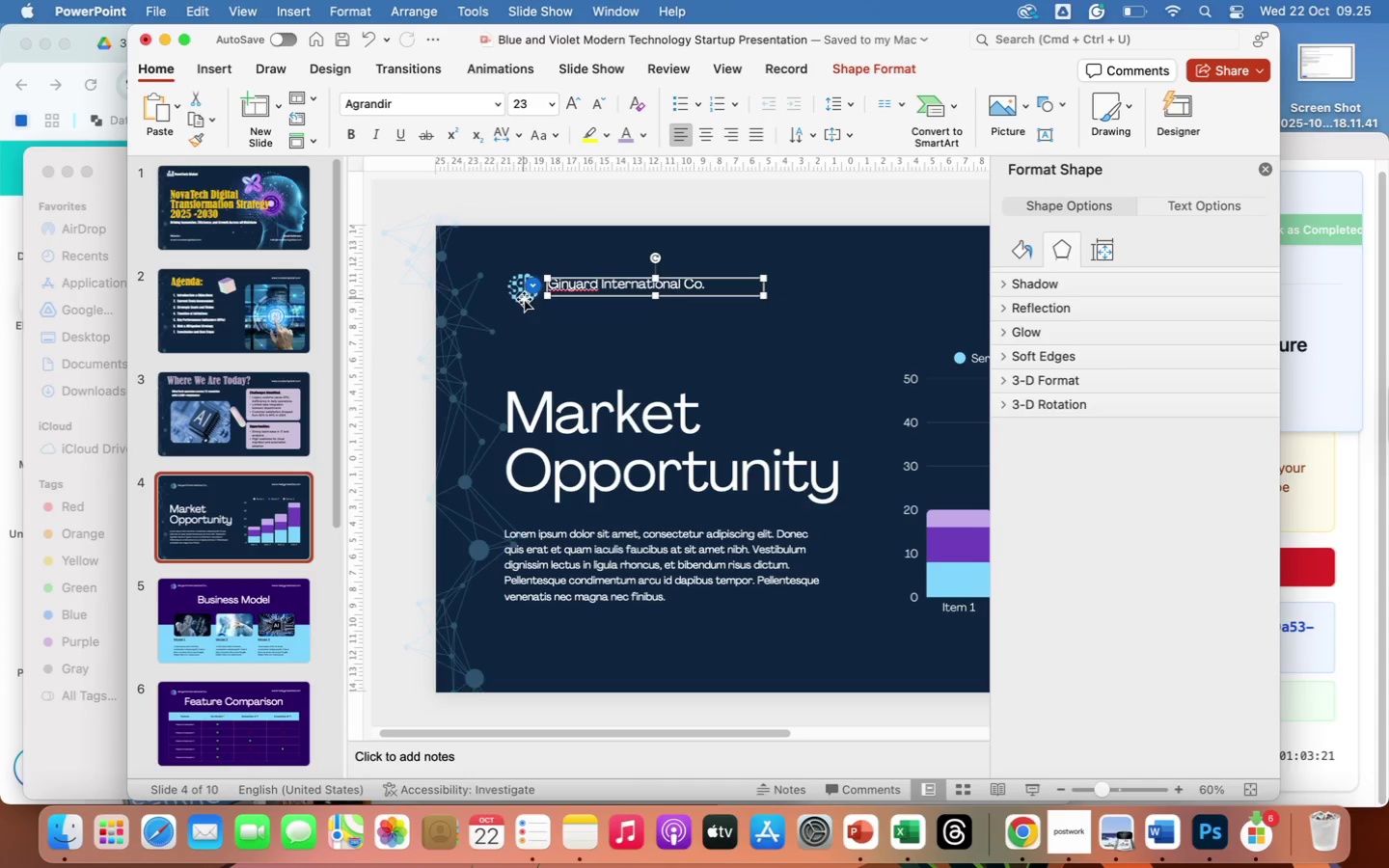 
left_click([523, 299])
 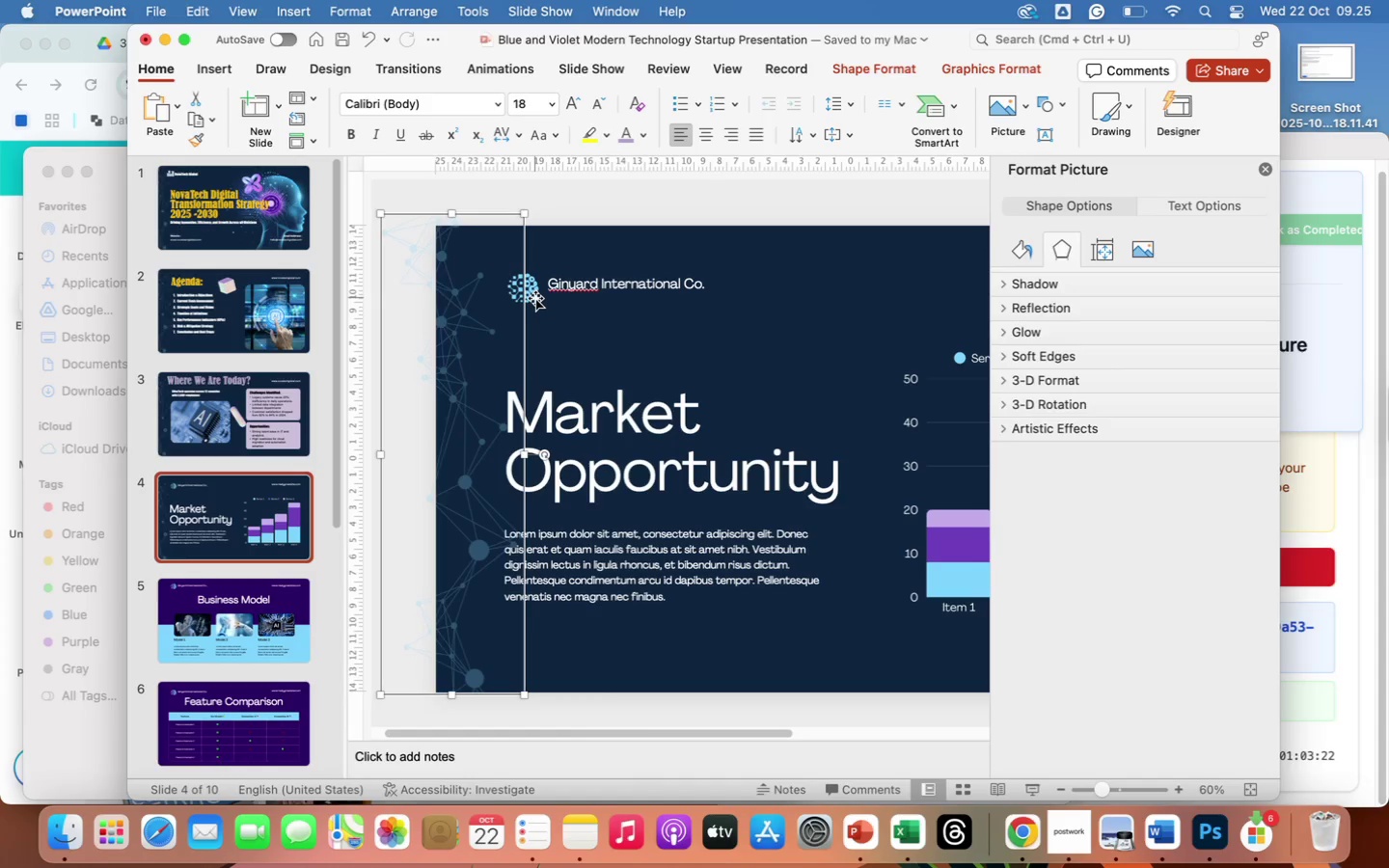 
left_click([535, 298])
 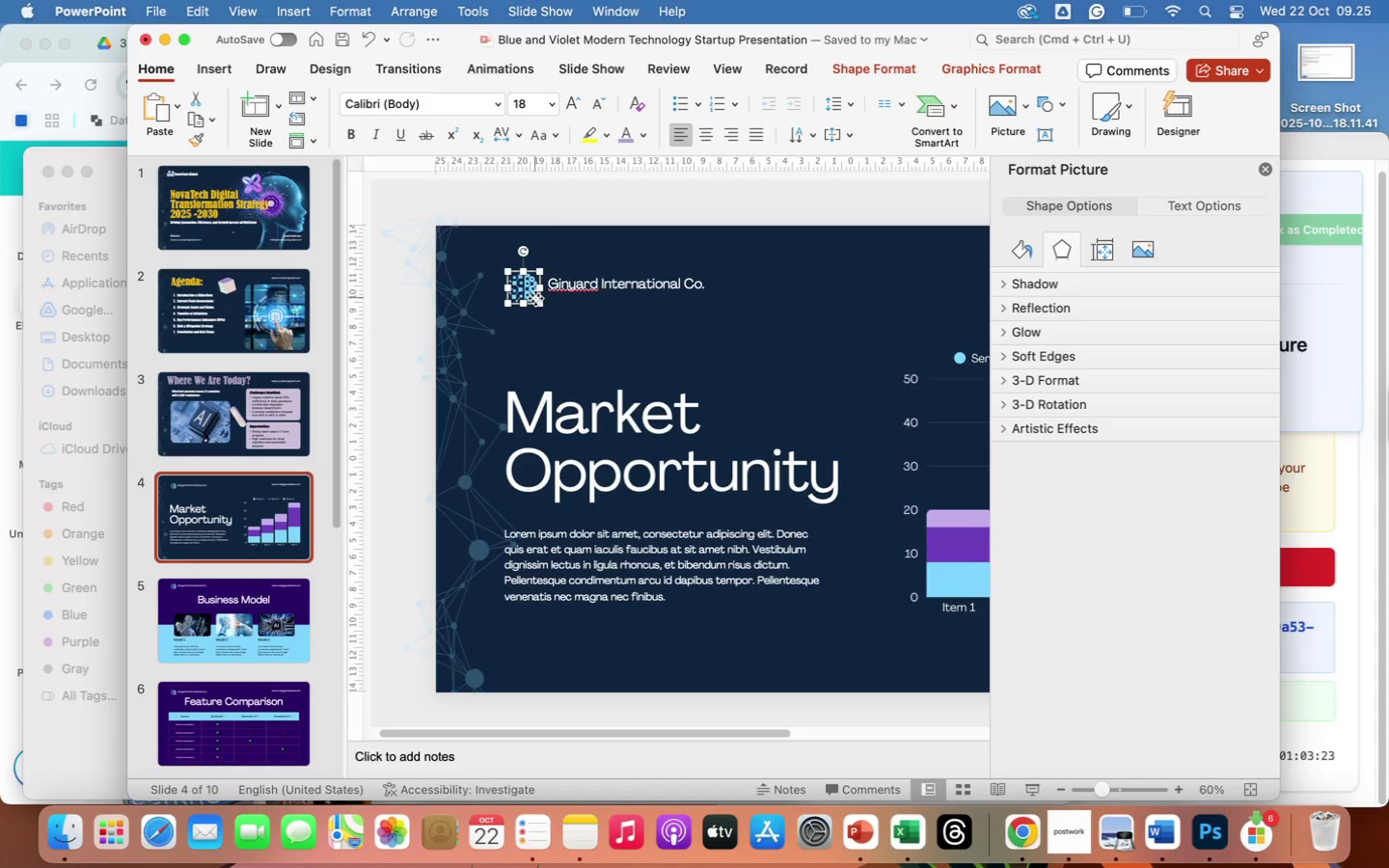 
hold_key(key=ShiftLeft, duration=2.2)
left_click([583, 286])
 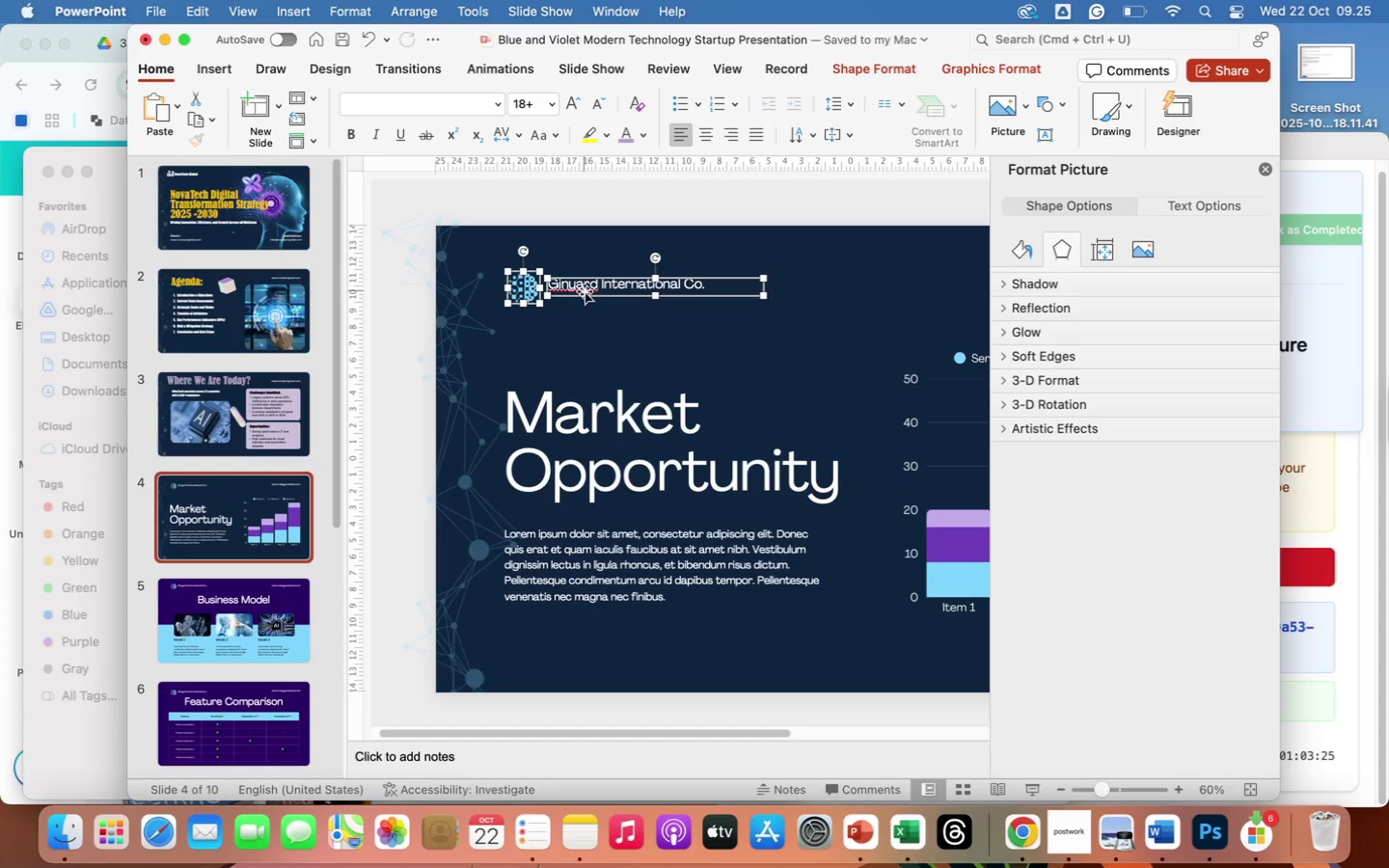 
left_click([585, 291])
 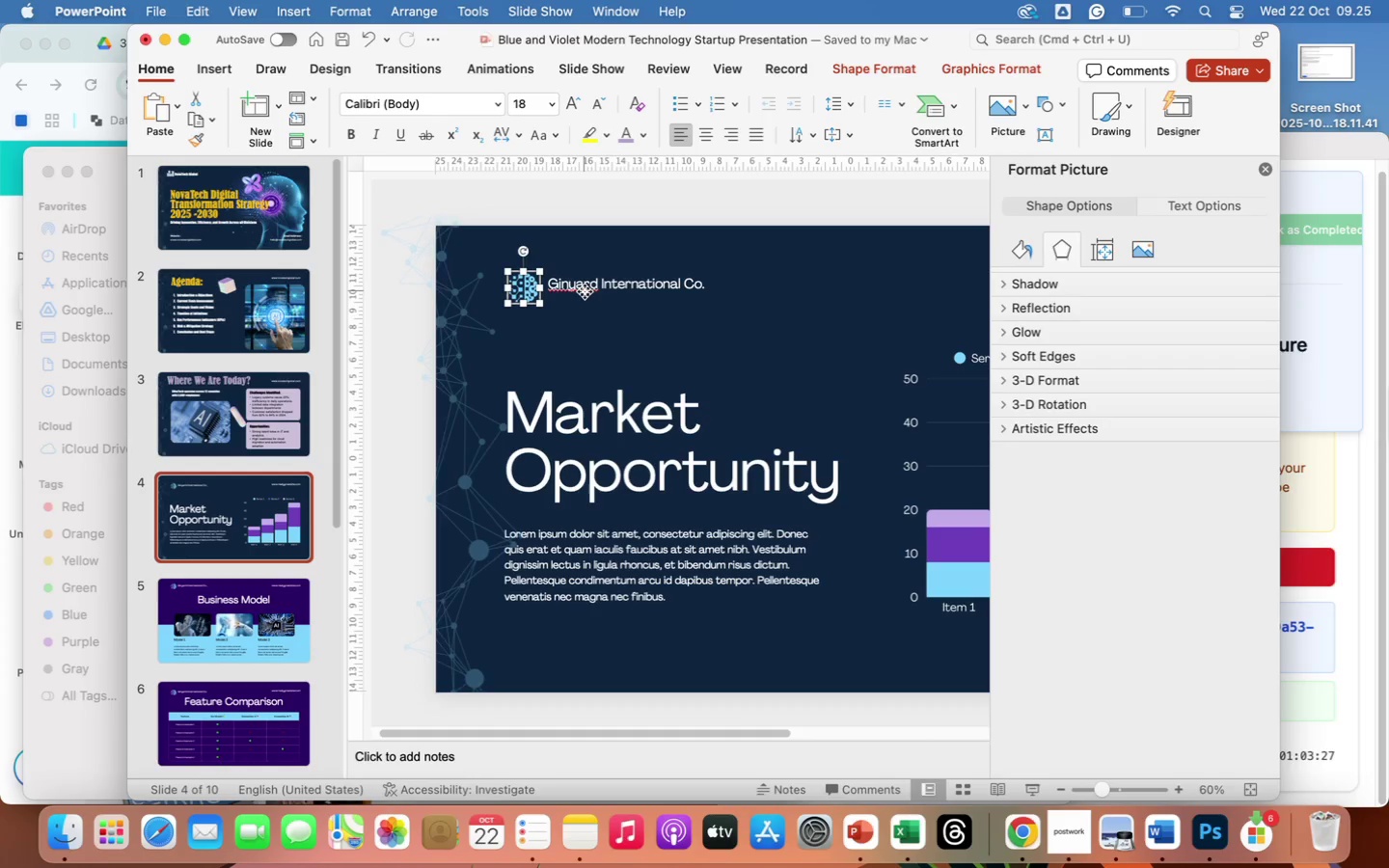 
key(Backspace)
 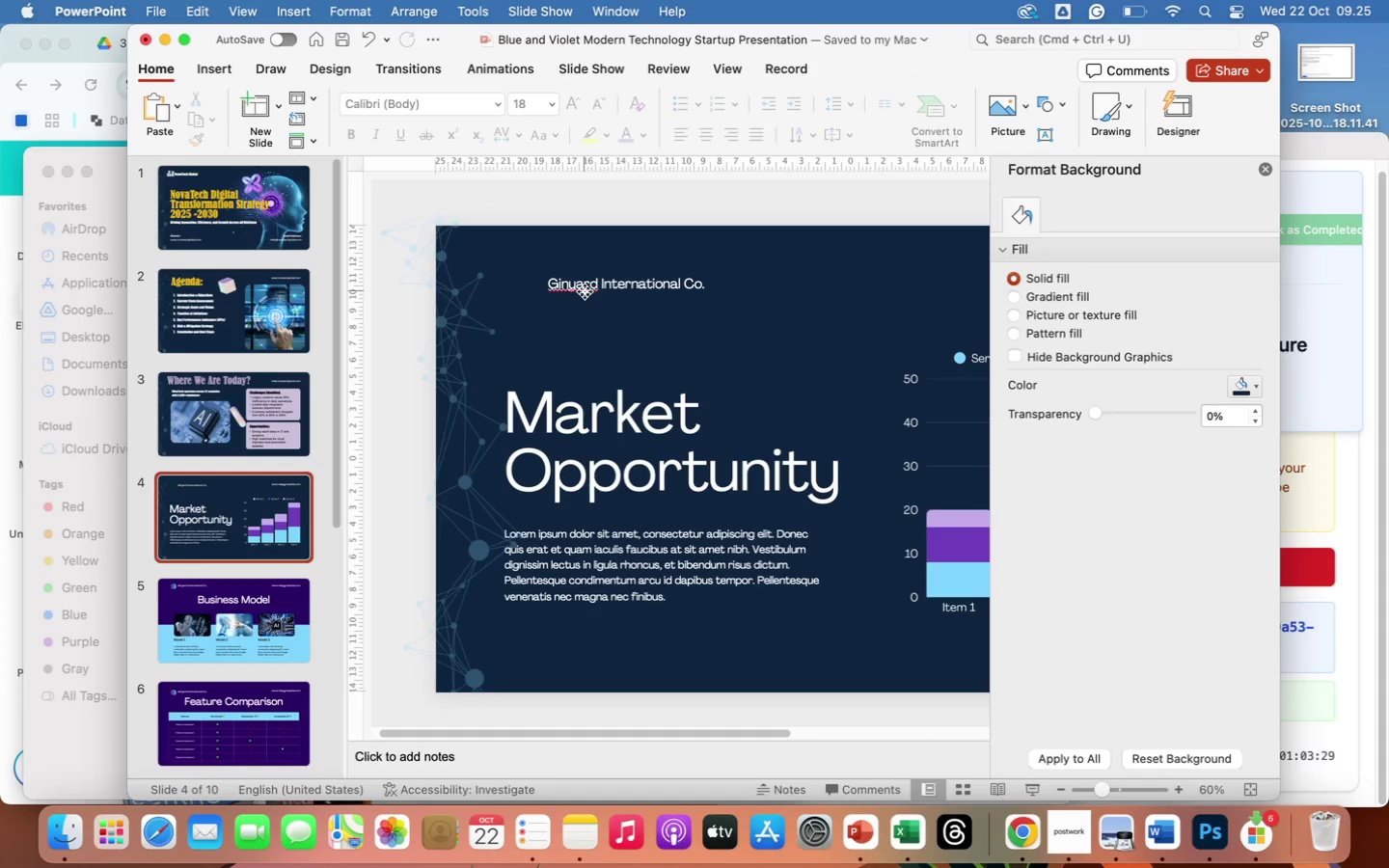 
left_click([585, 291])
 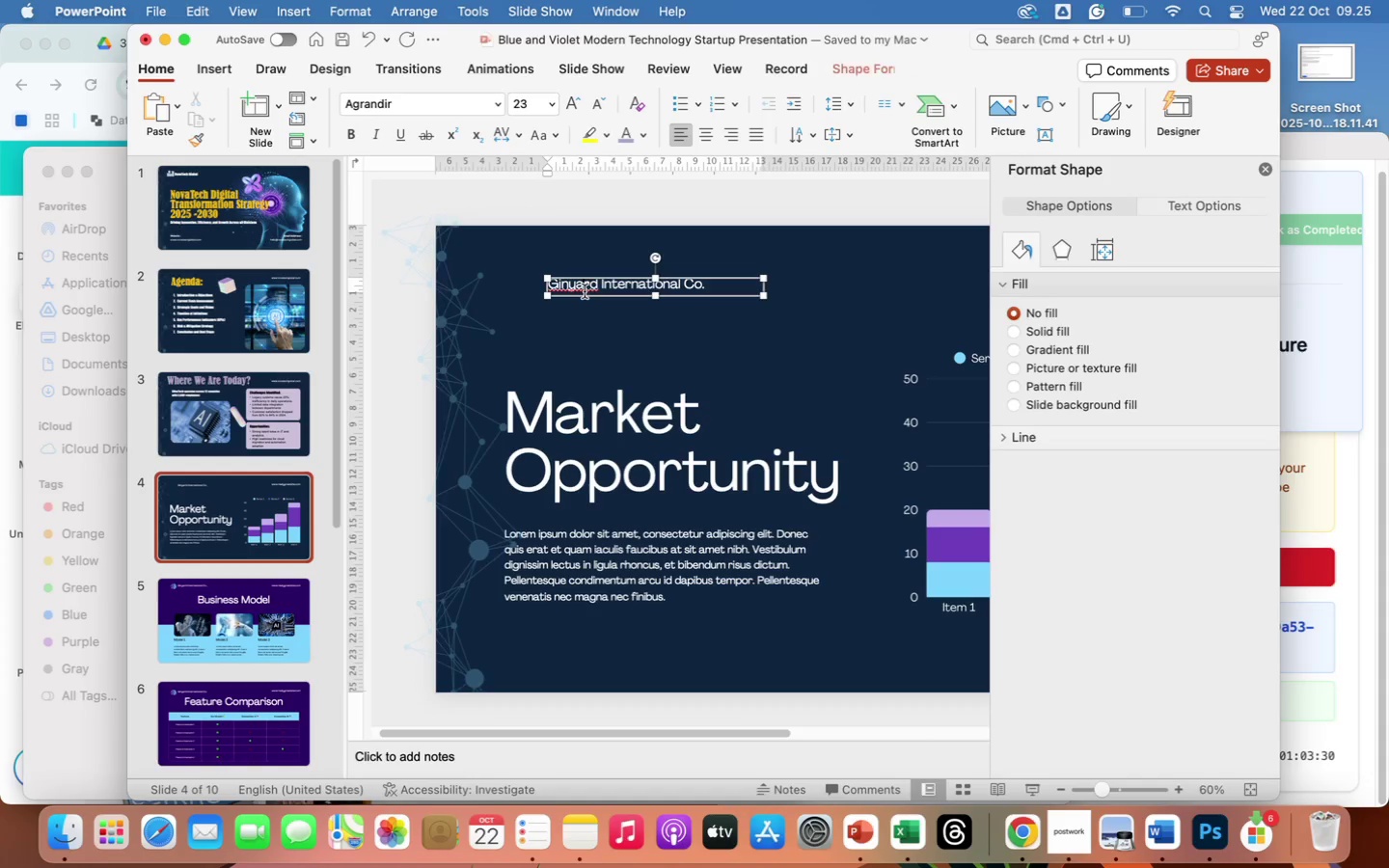 
key(Backspace)
 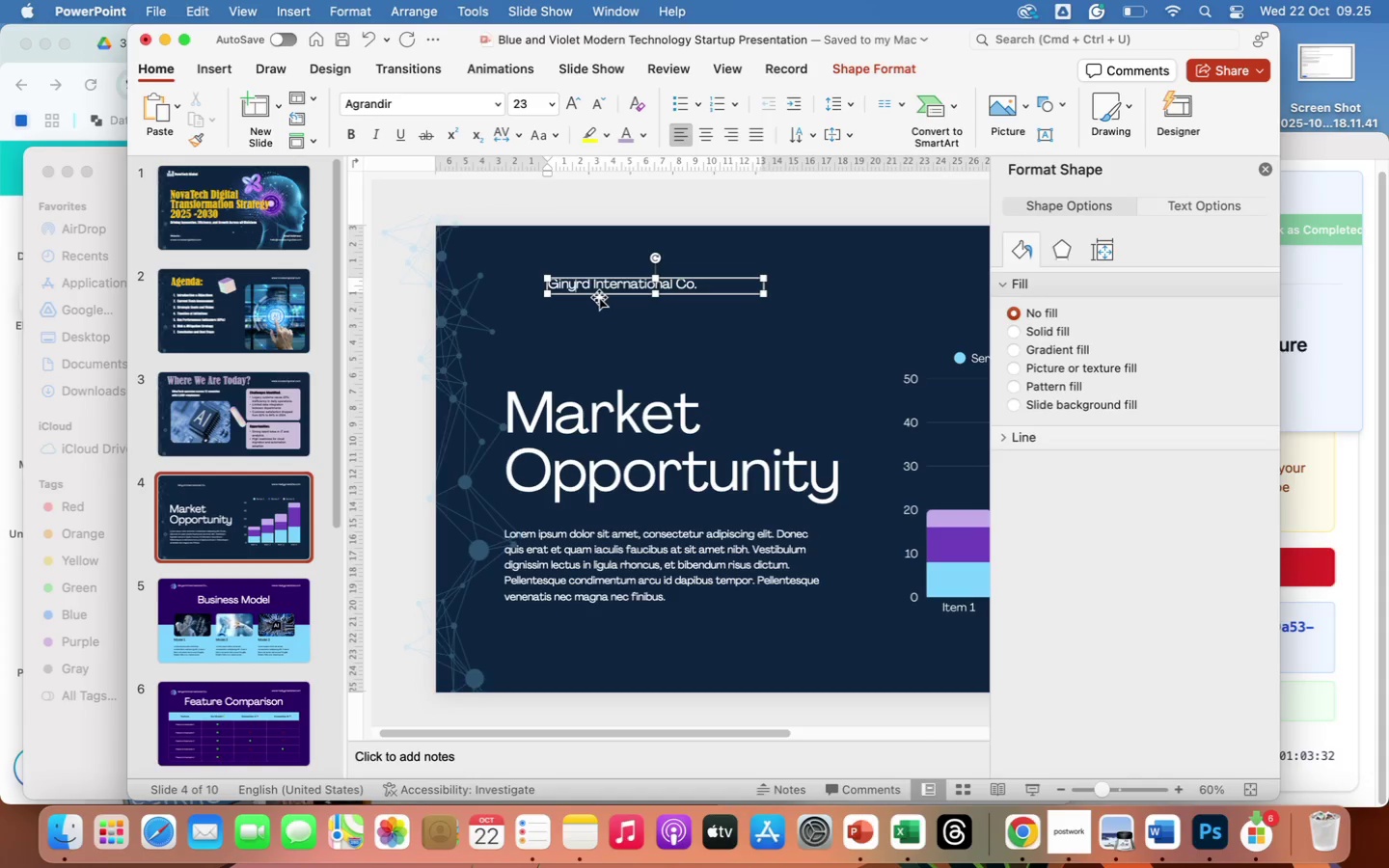 
left_click([600, 292])
 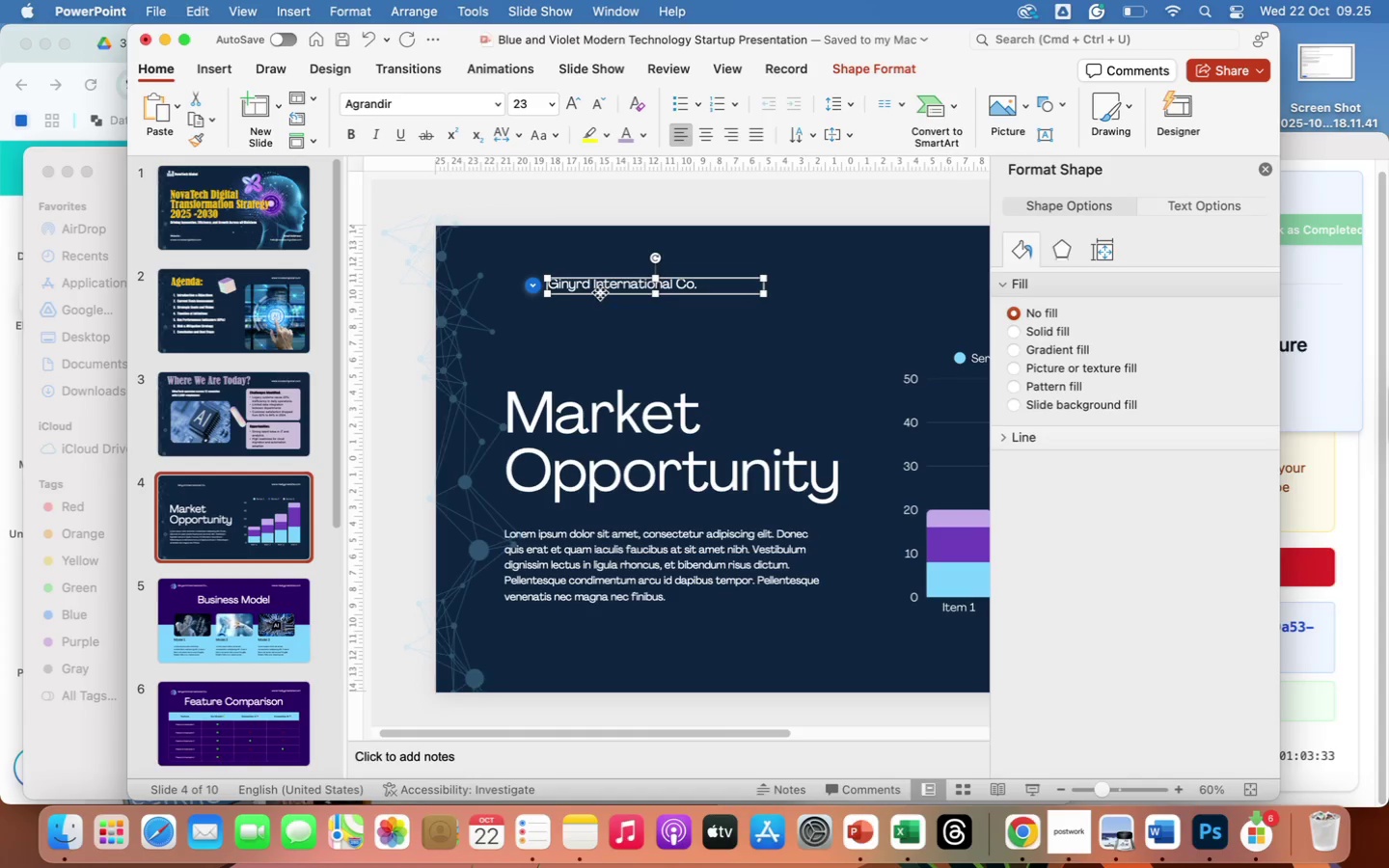 
key(Backspace)
 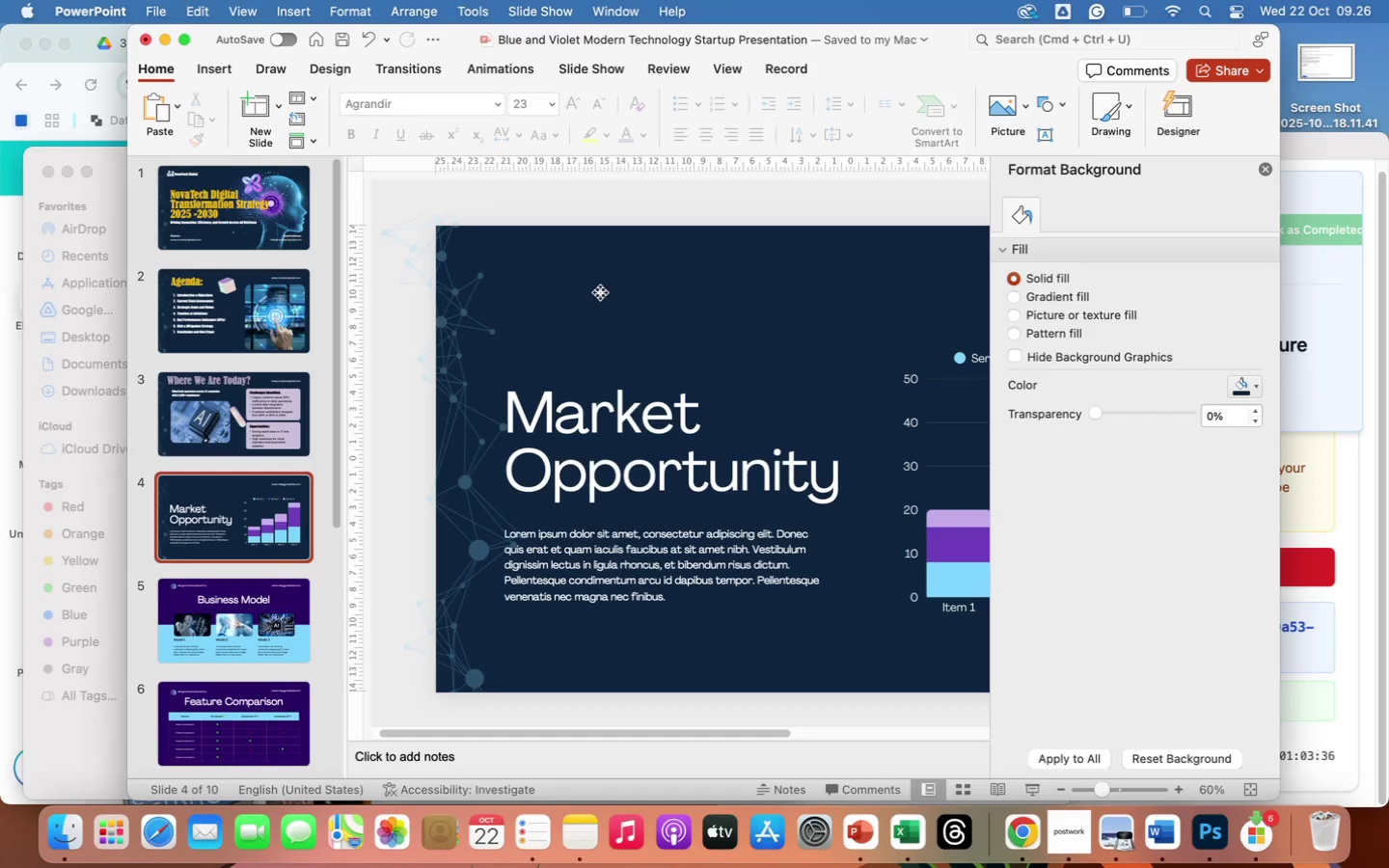 
left_click([608, 406])
 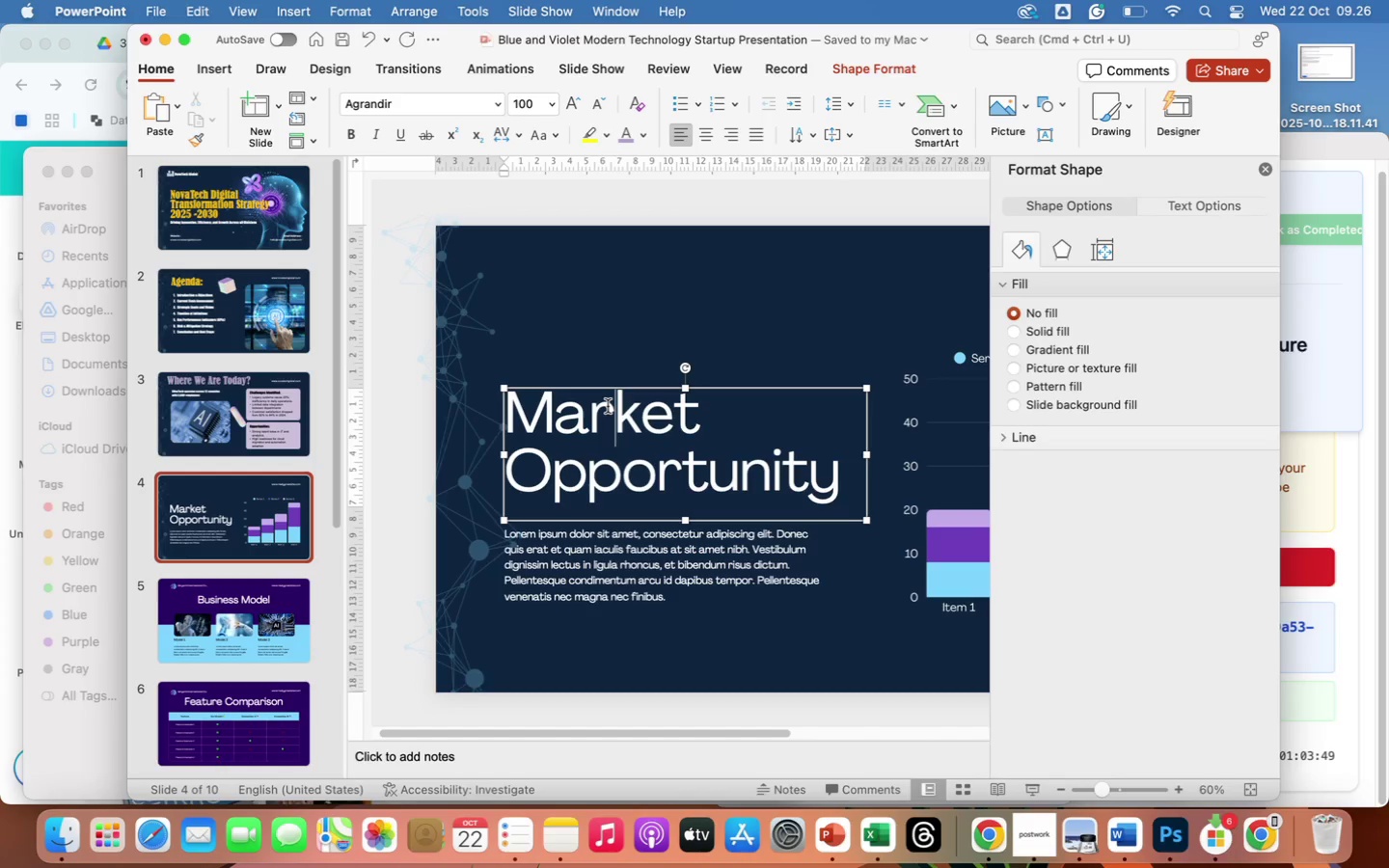 
wait(16.54)
 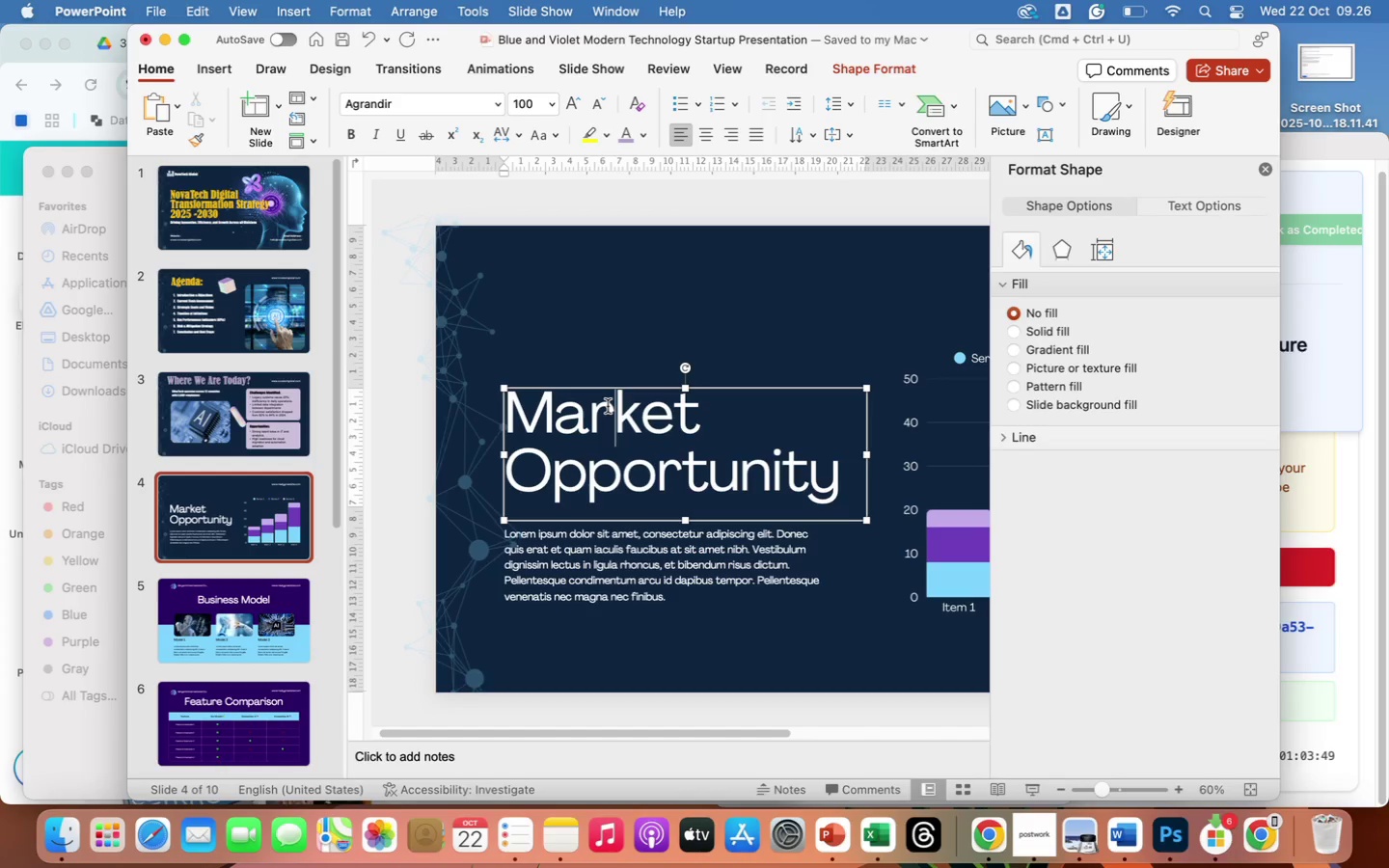 
left_click_drag(start_coordinate=[837, 472], to_coordinate=[608, 433])
 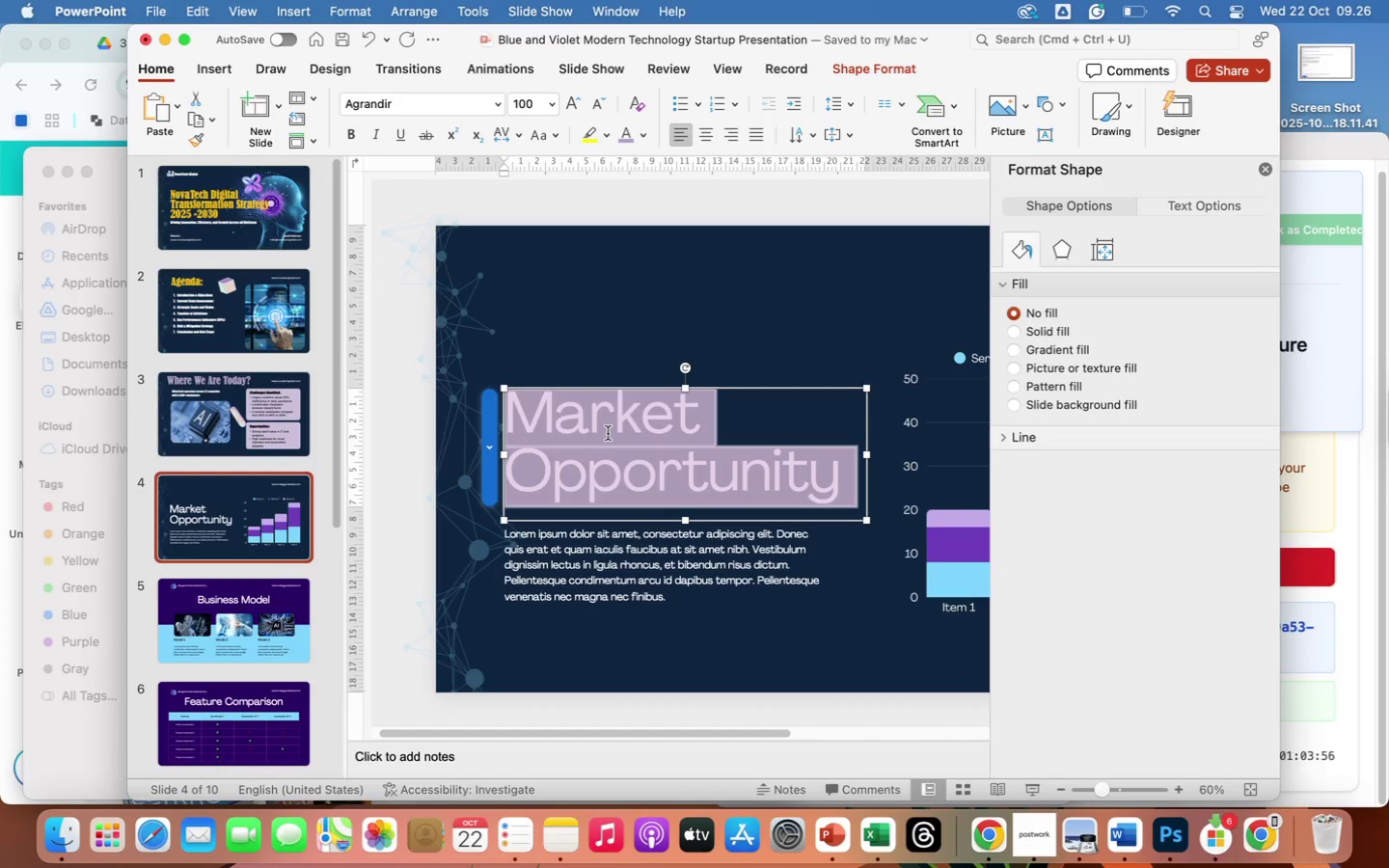 
type(Strategic Goals and Objectives)
 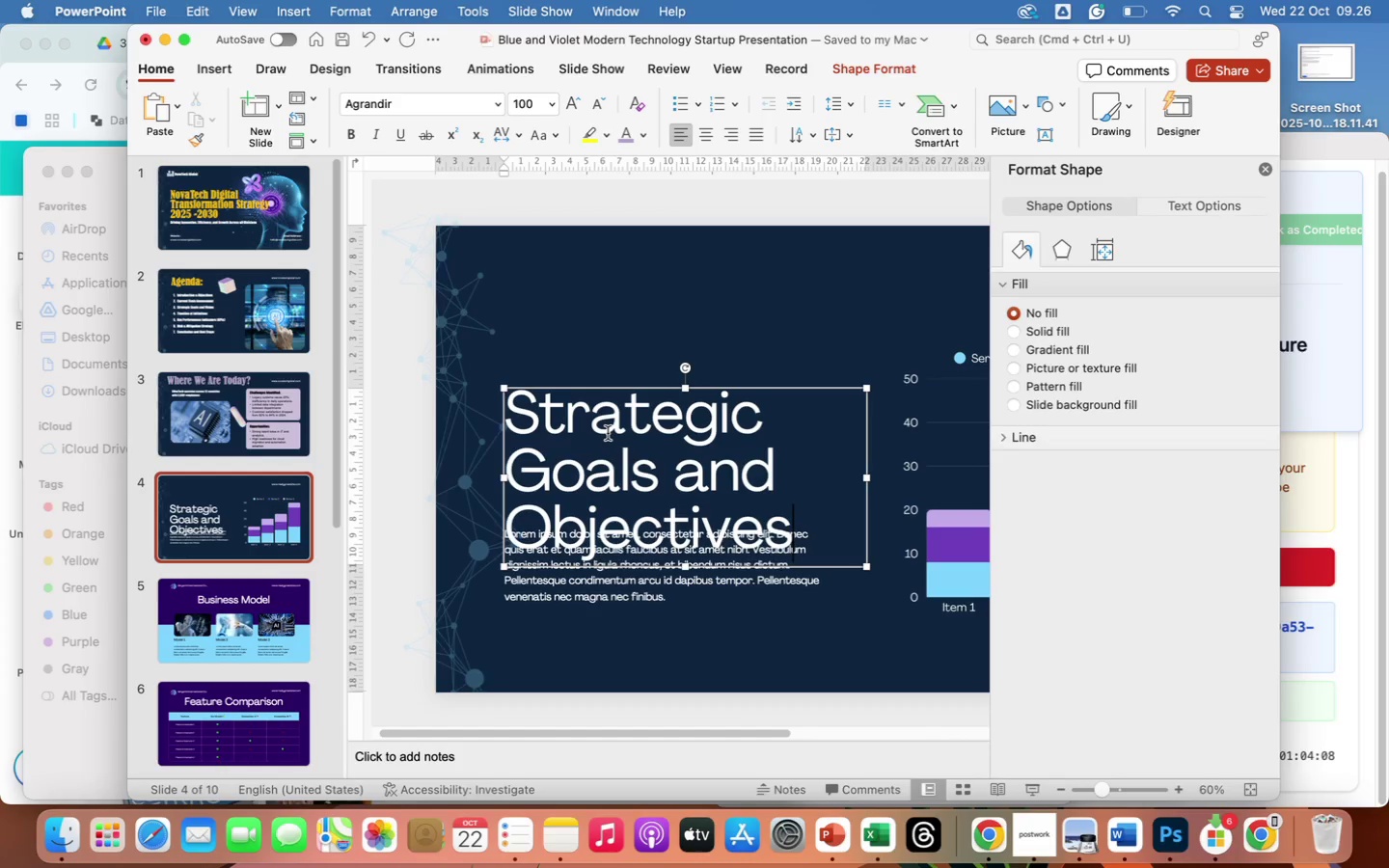 
left_click_drag(start_coordinate=[717, 384], to_coordinate=[703, 255])
 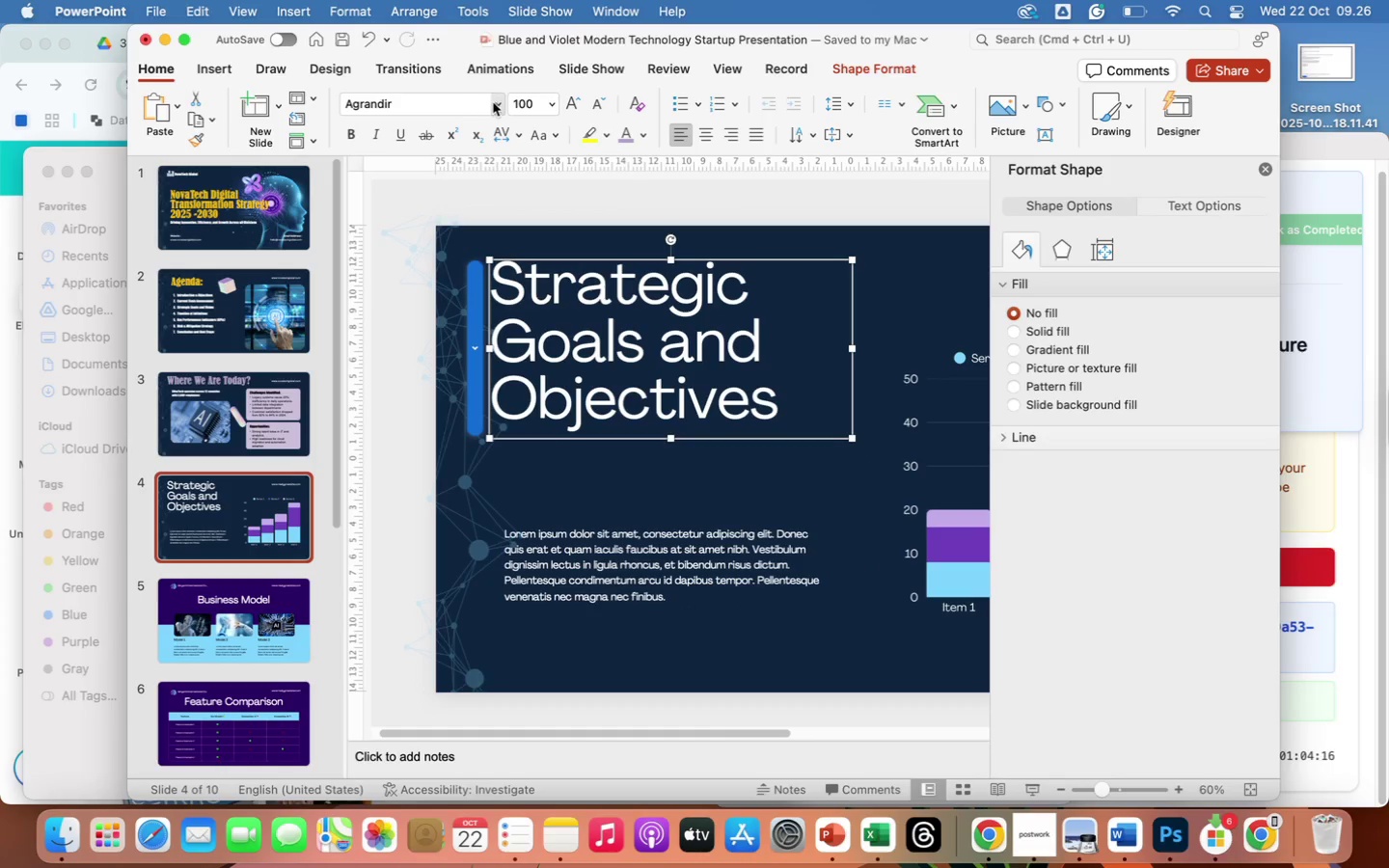 
left_click([493, 101])
 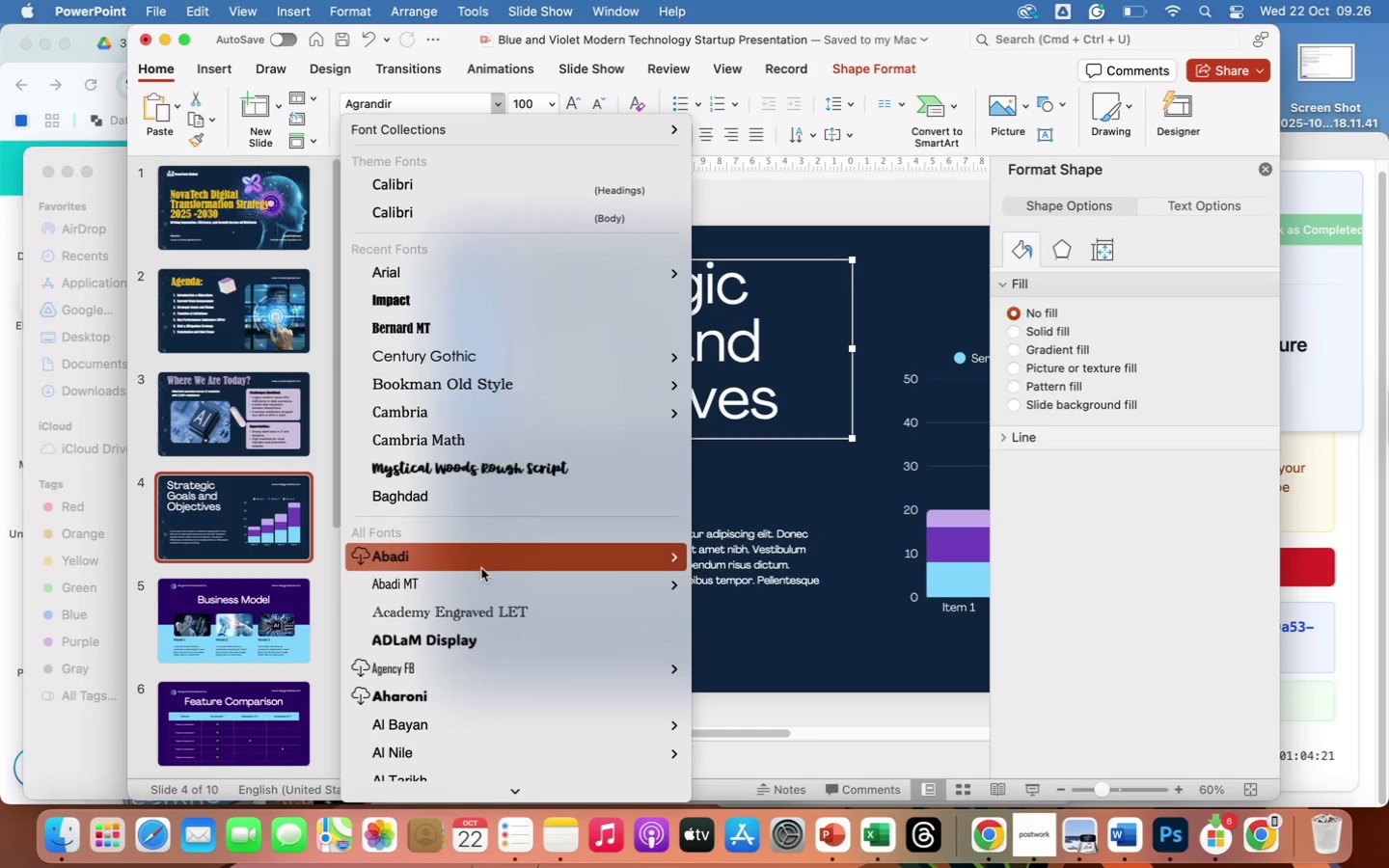 
wait(9.74)
 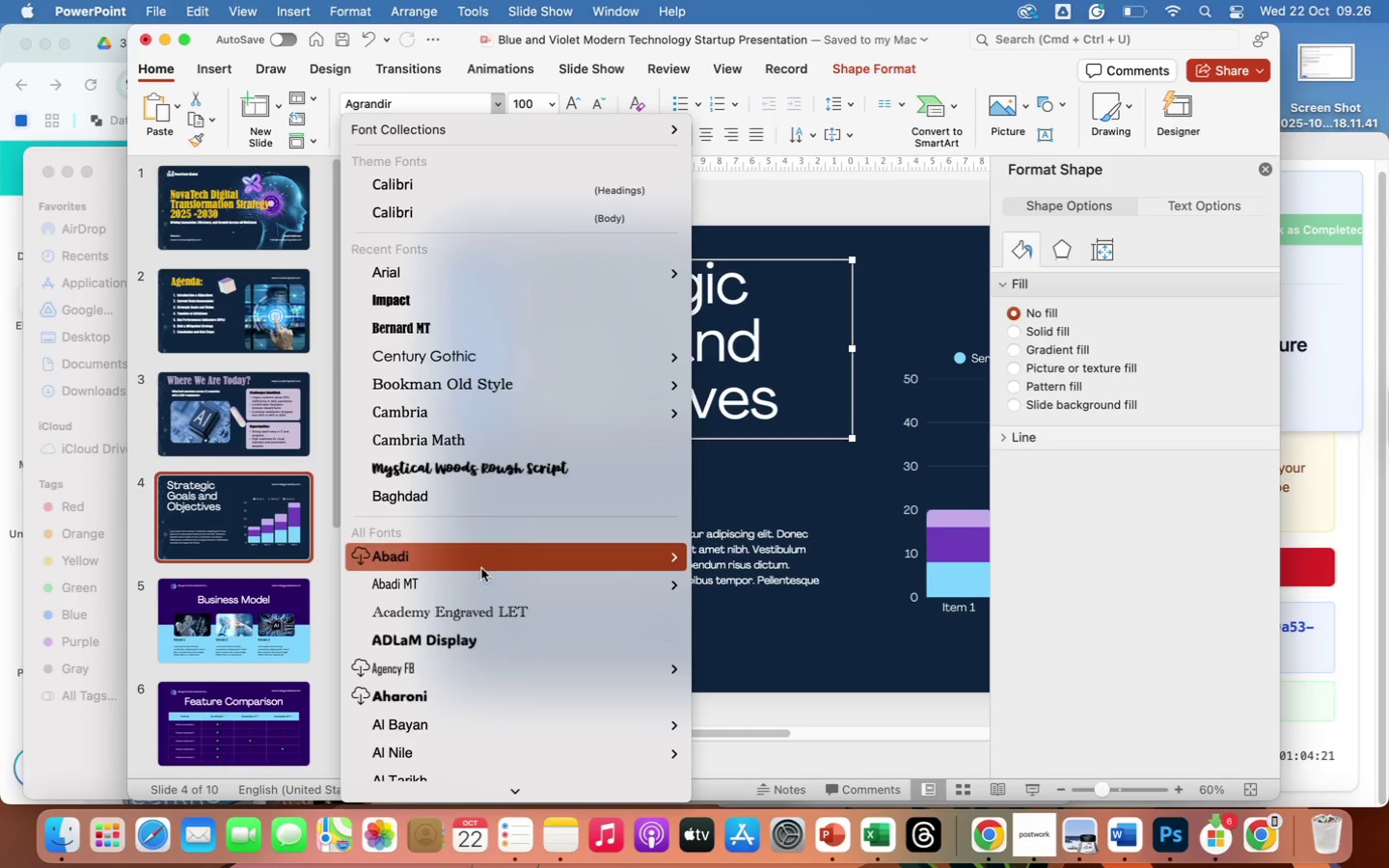 
left_click([479, 330])
 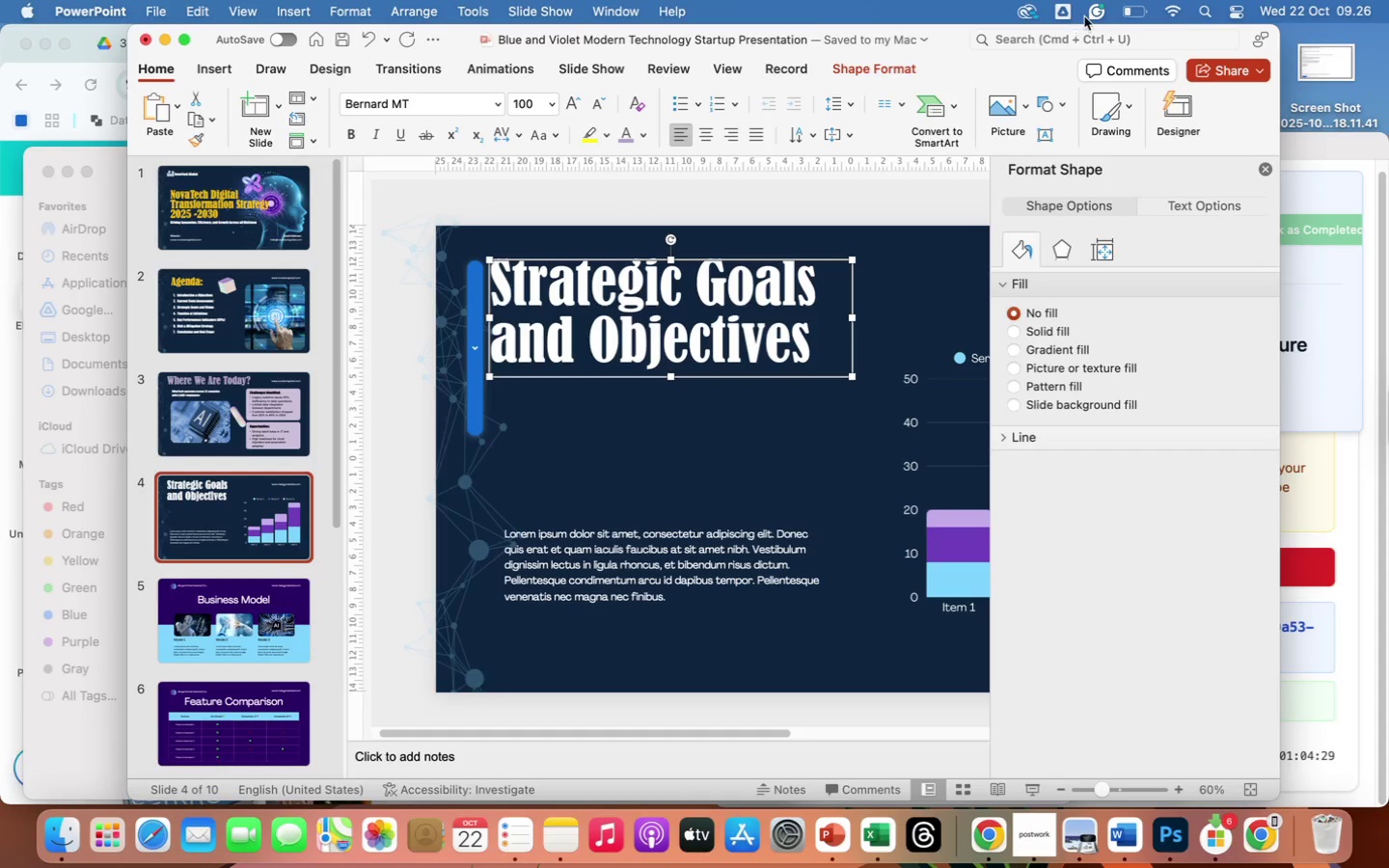 
left_click([1136, 10])
 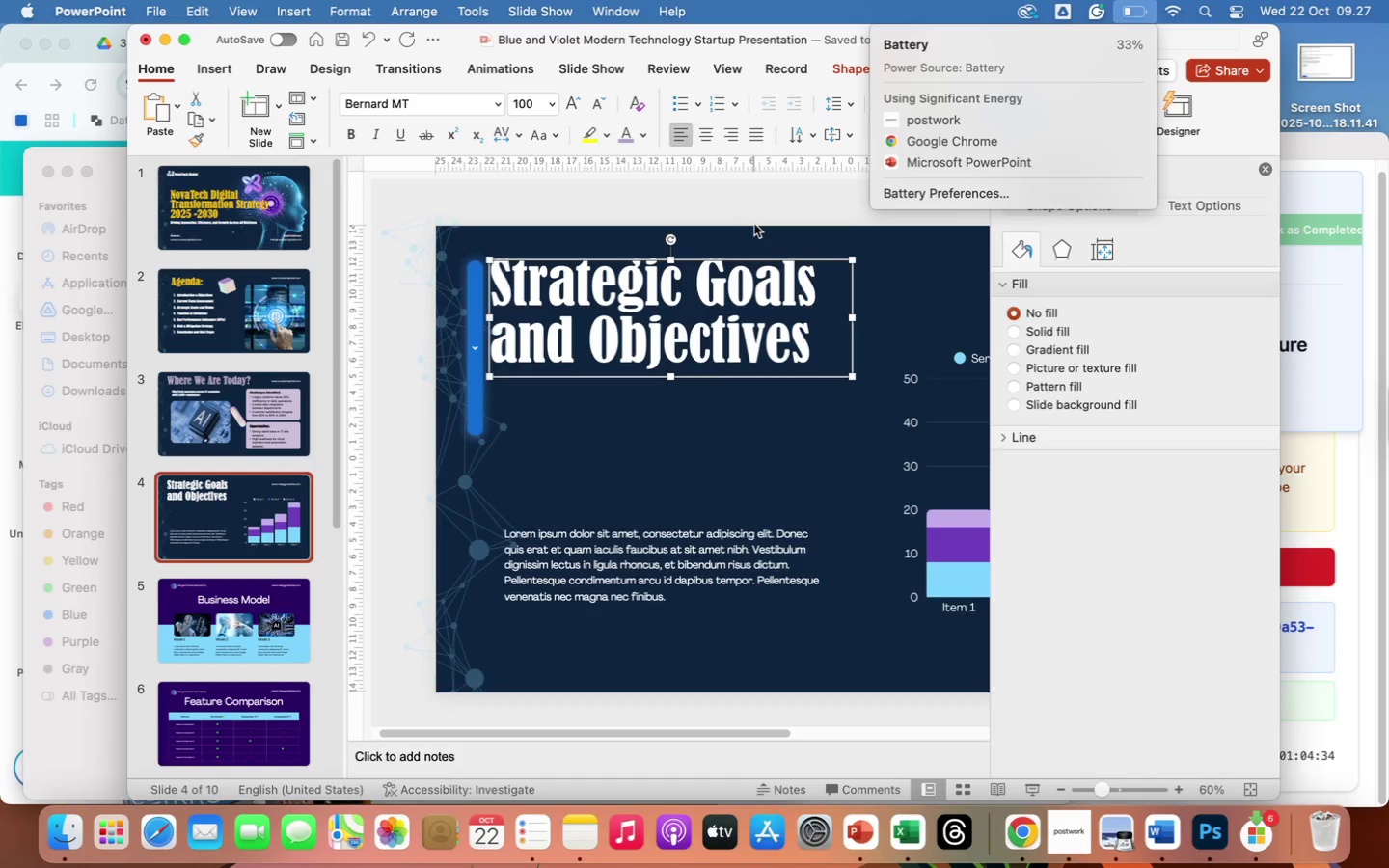 
left_click([749, 218])
 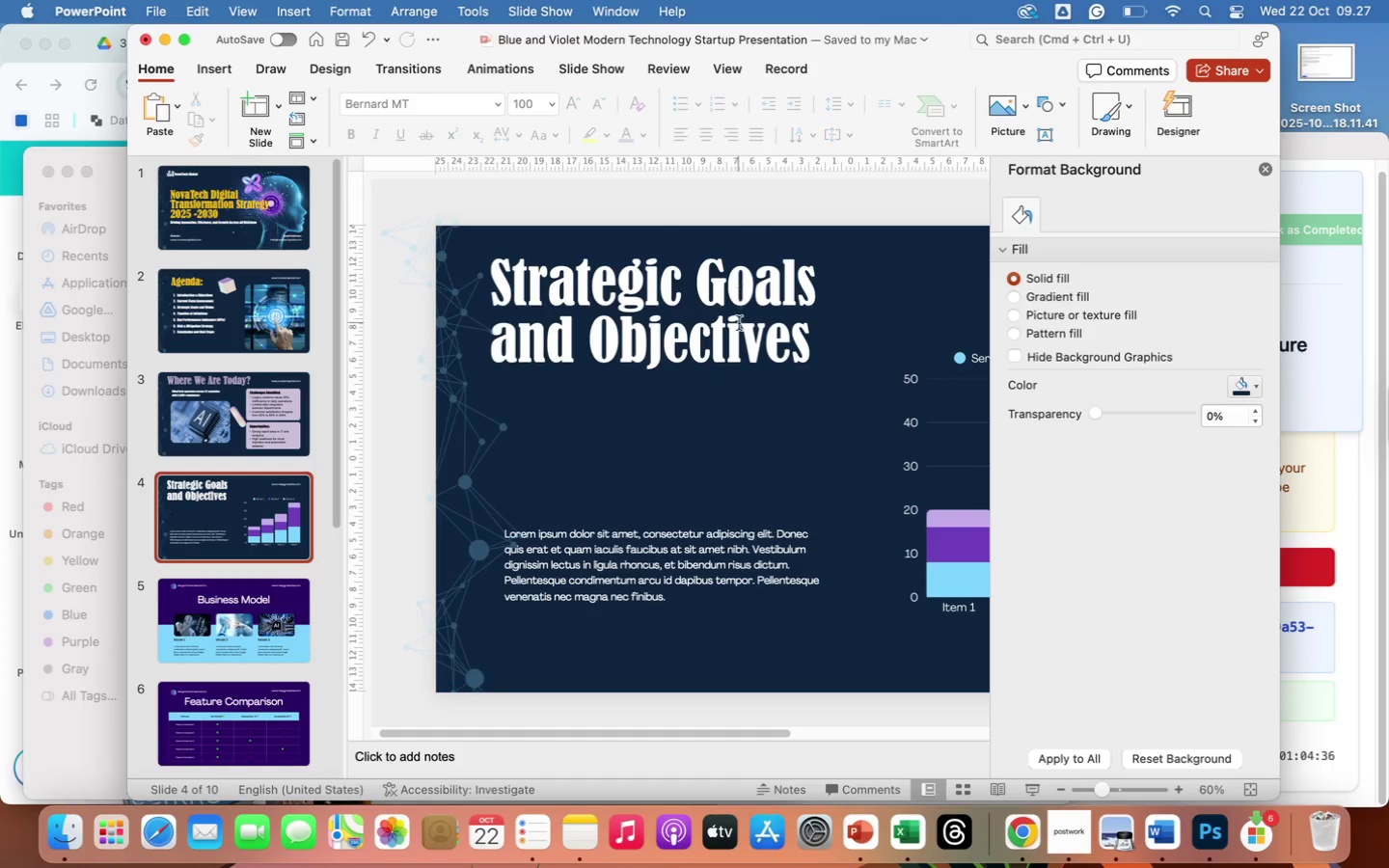 
left_click([739, 323])
 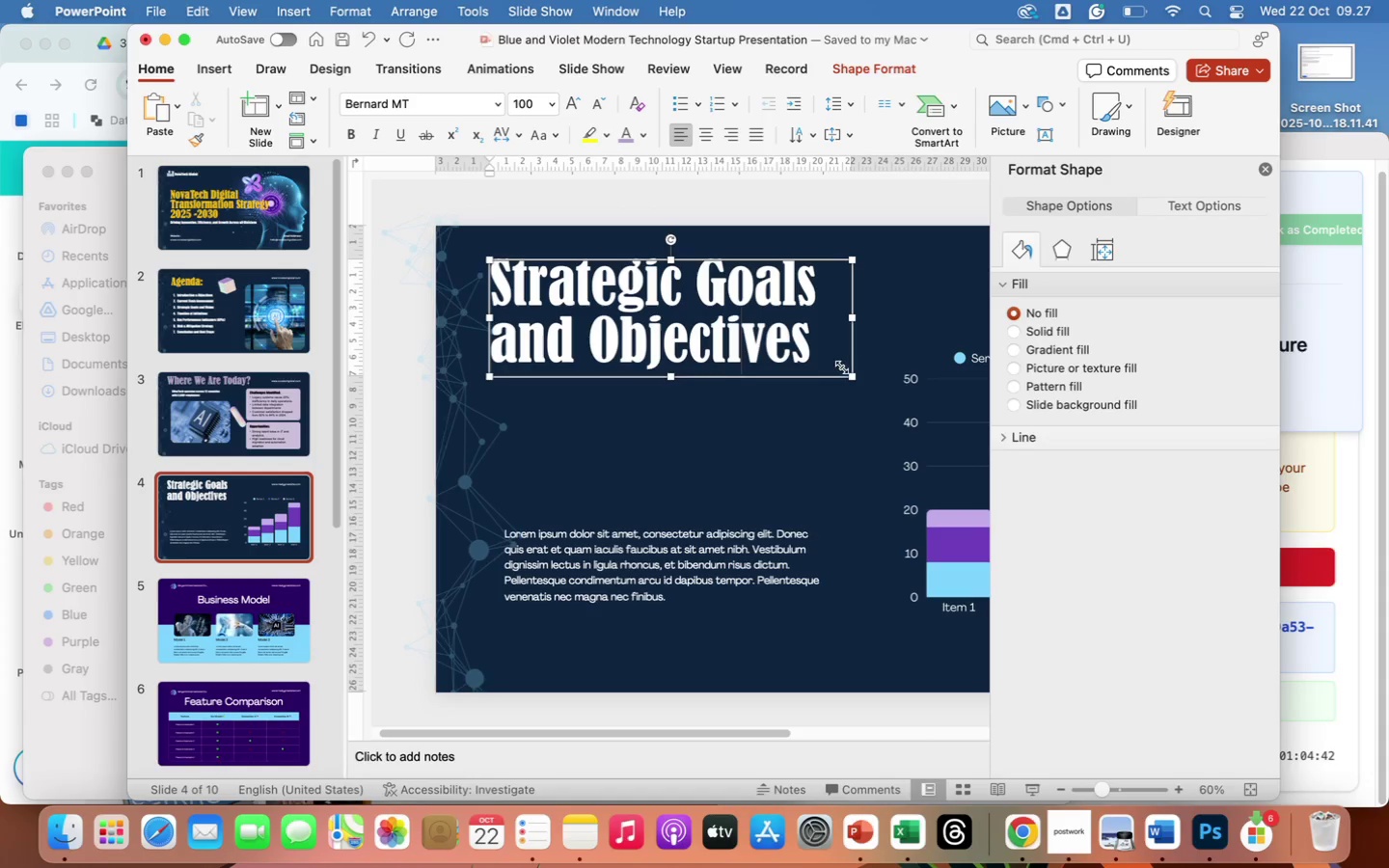 
wait(7.73)
 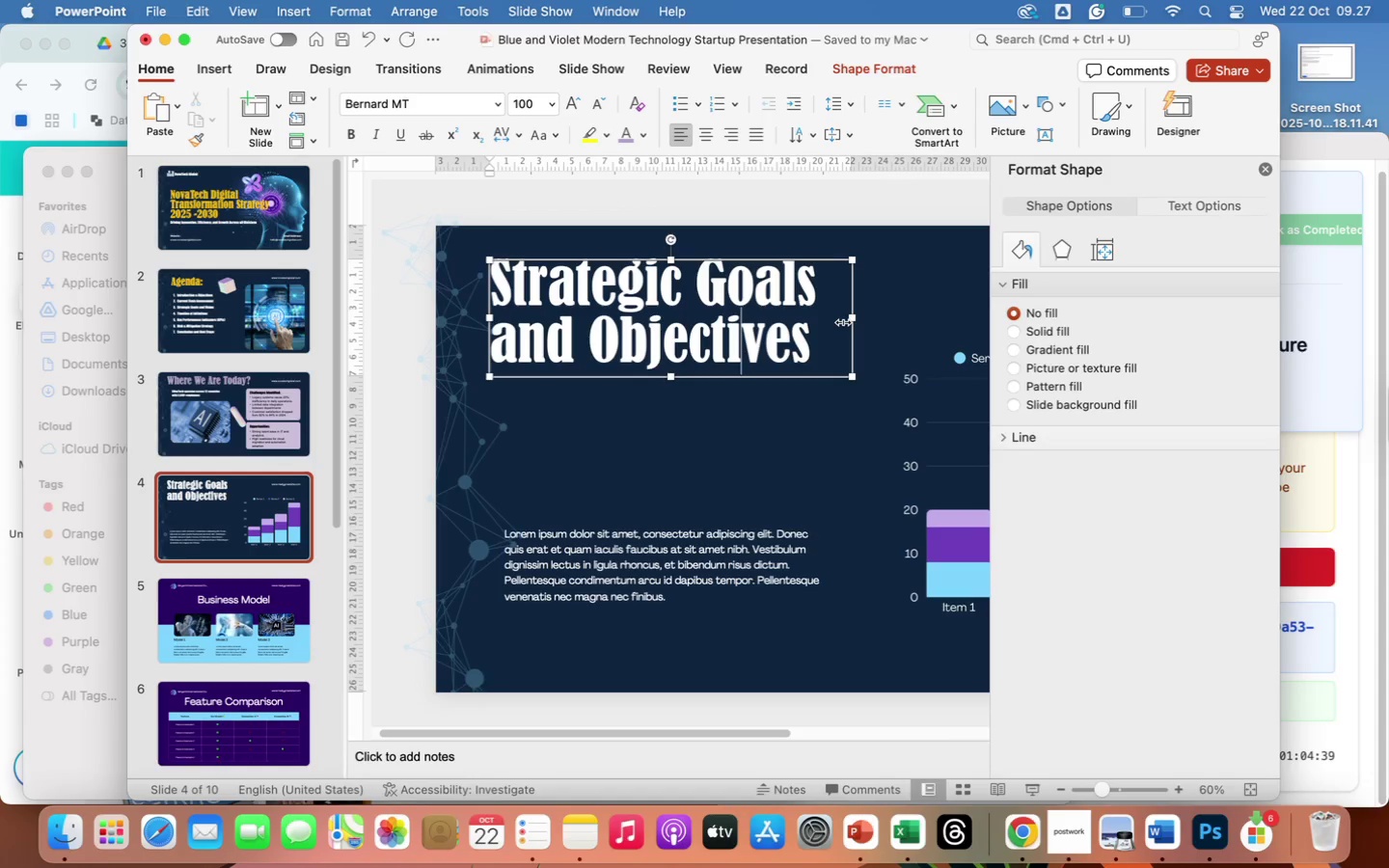 
left_click([829, 378])
 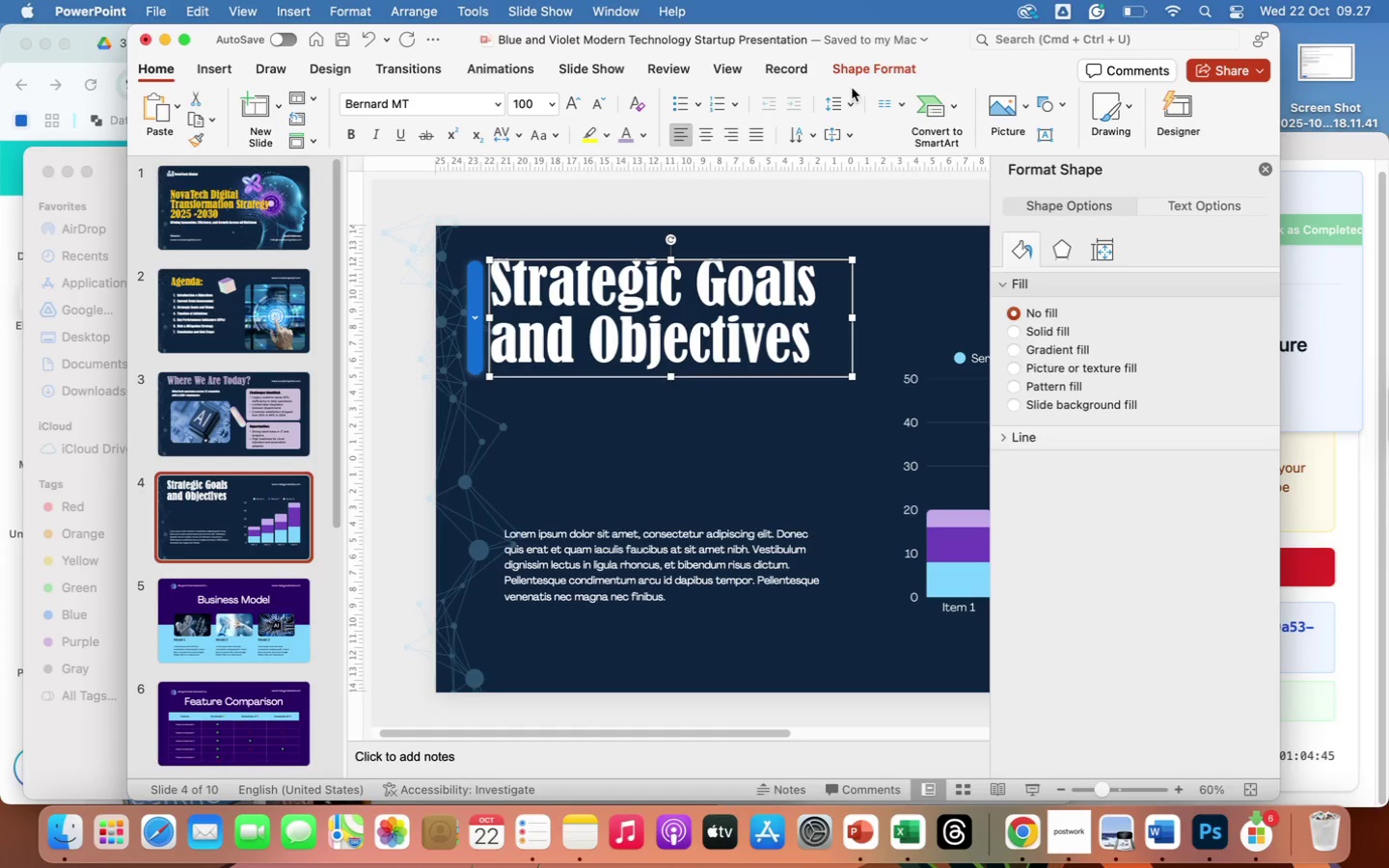 
left_click([845, 104])
 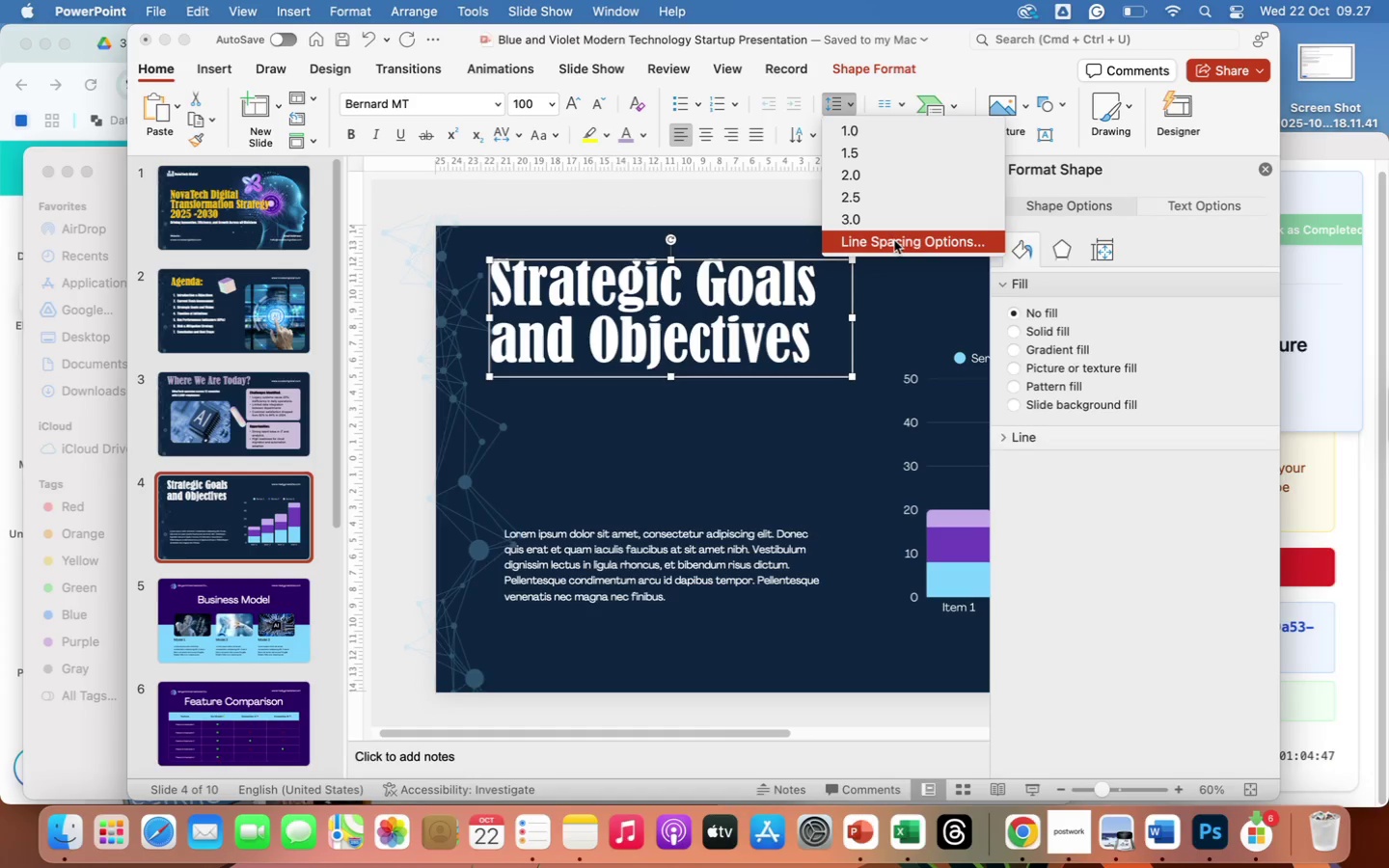 
left_click([895, 243])
 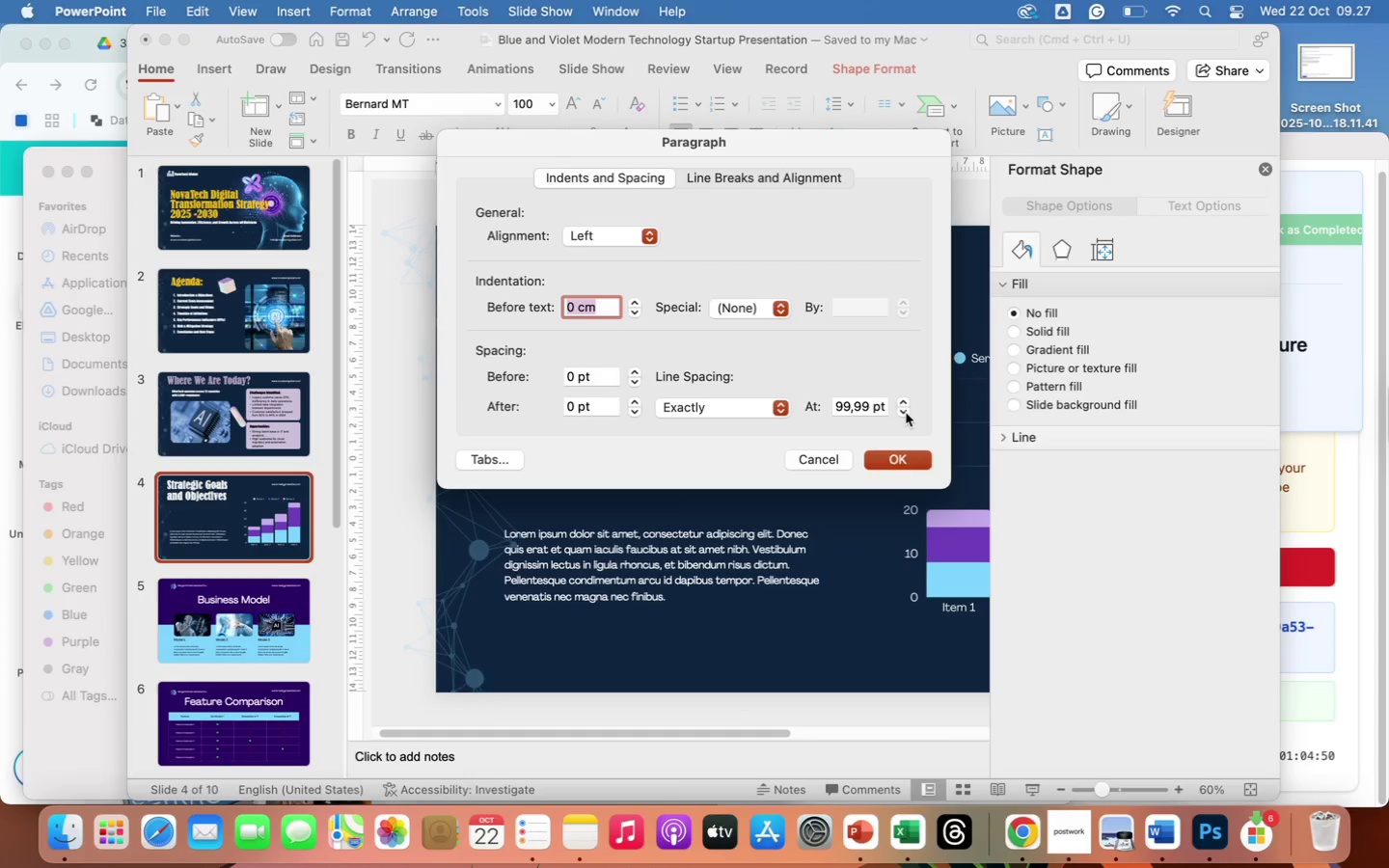 
left_click([906, 413])
 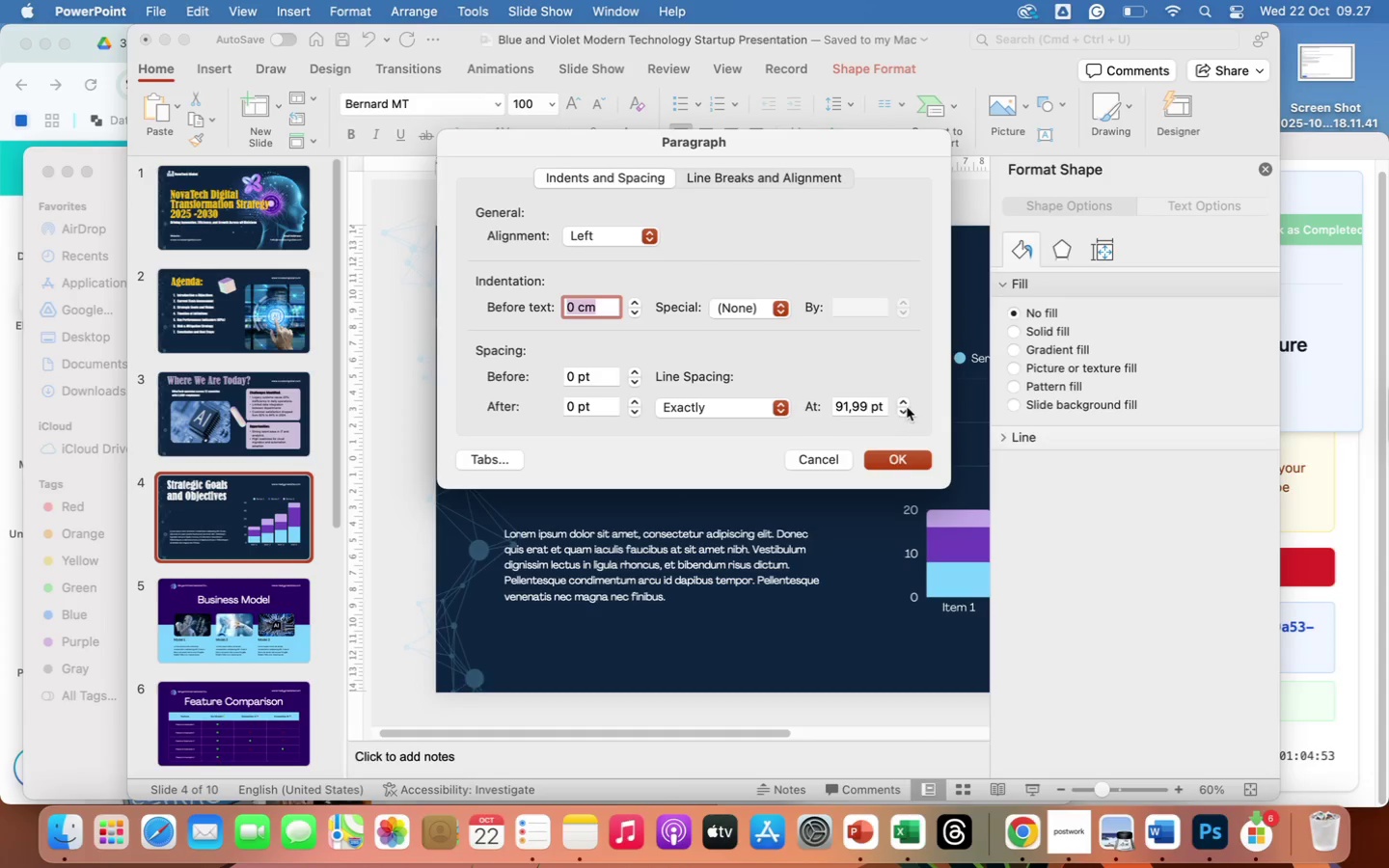 
left_click([903, 401])
 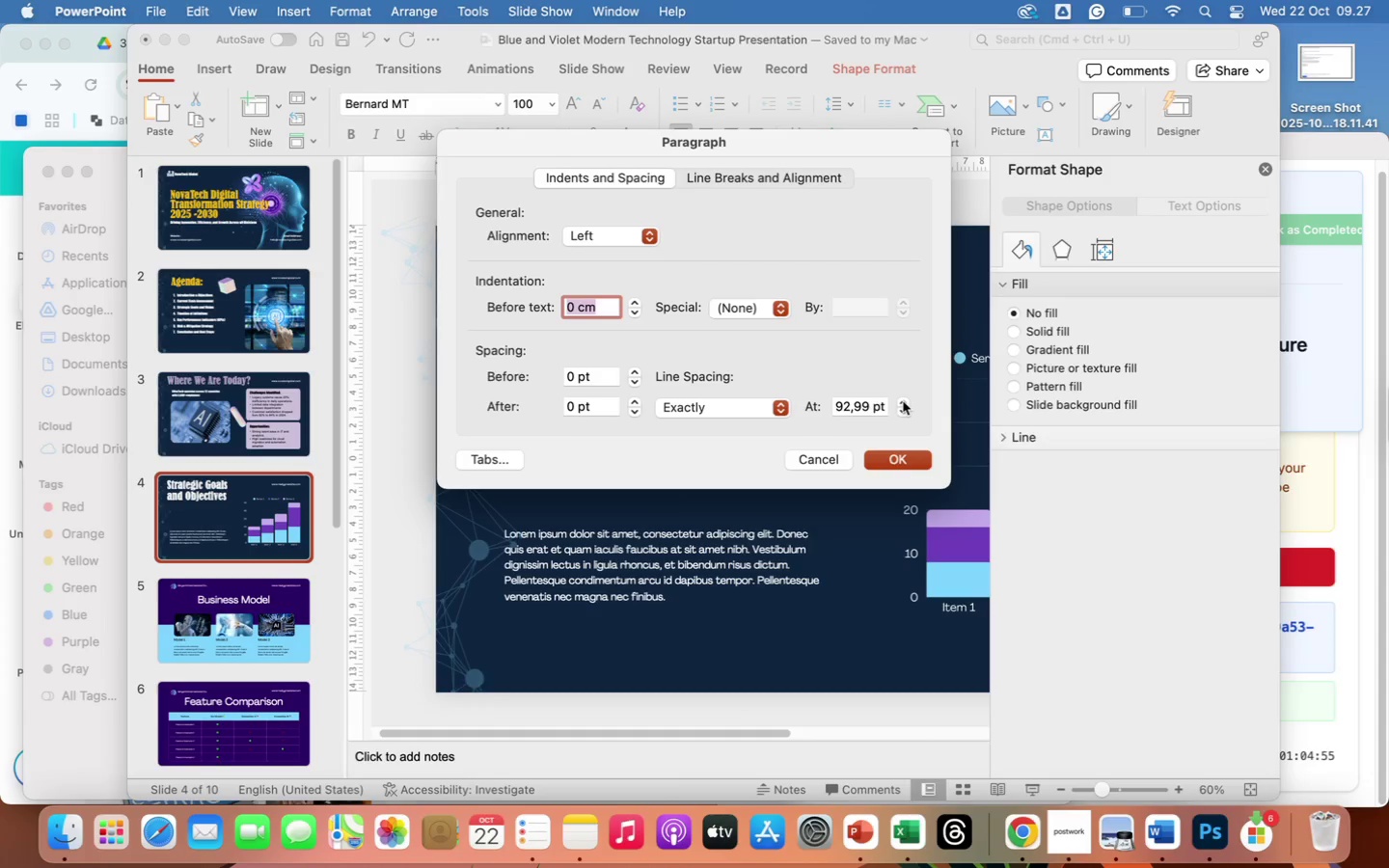 
left_click([903, 402])
 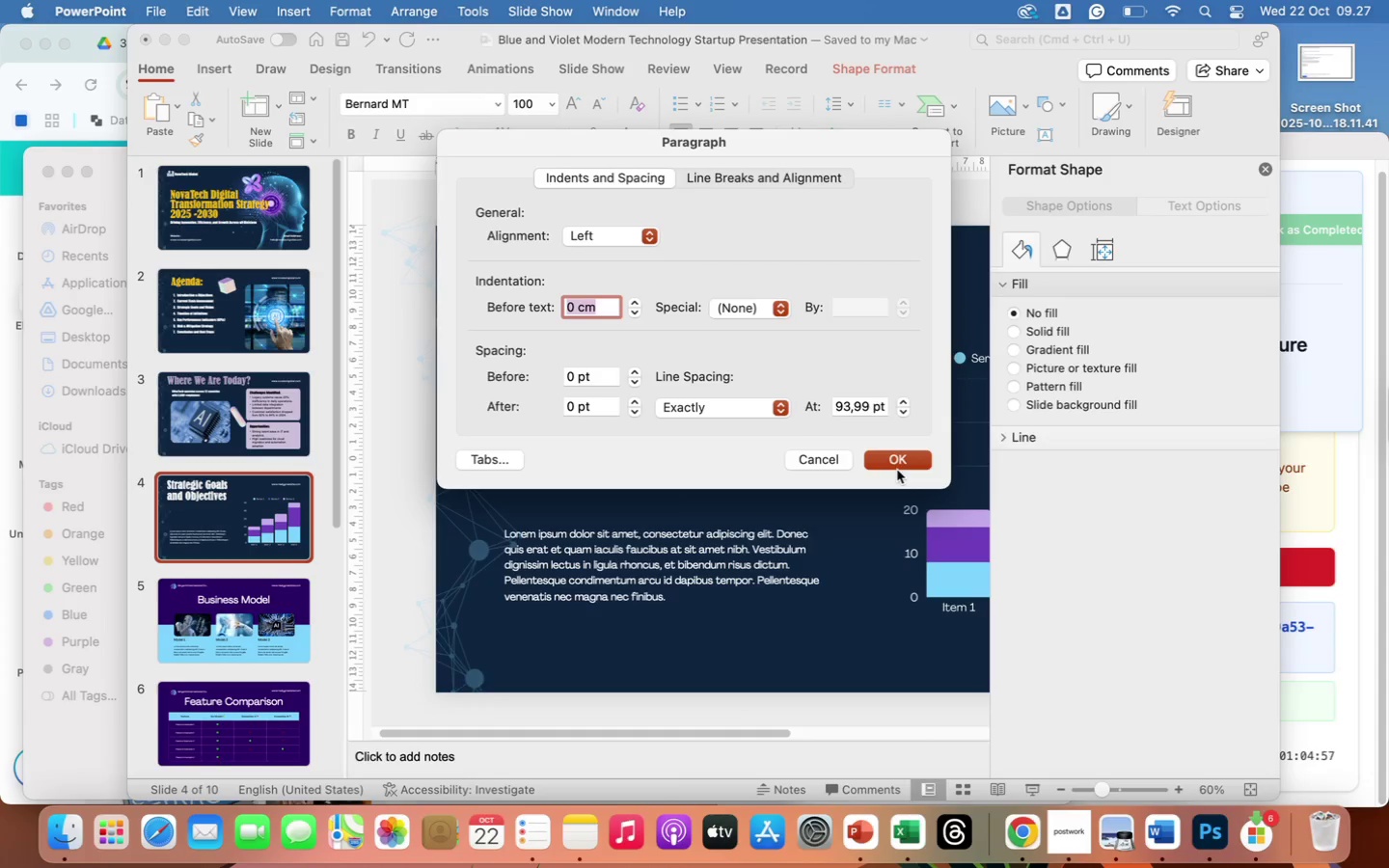 
left_click([897, 465])
 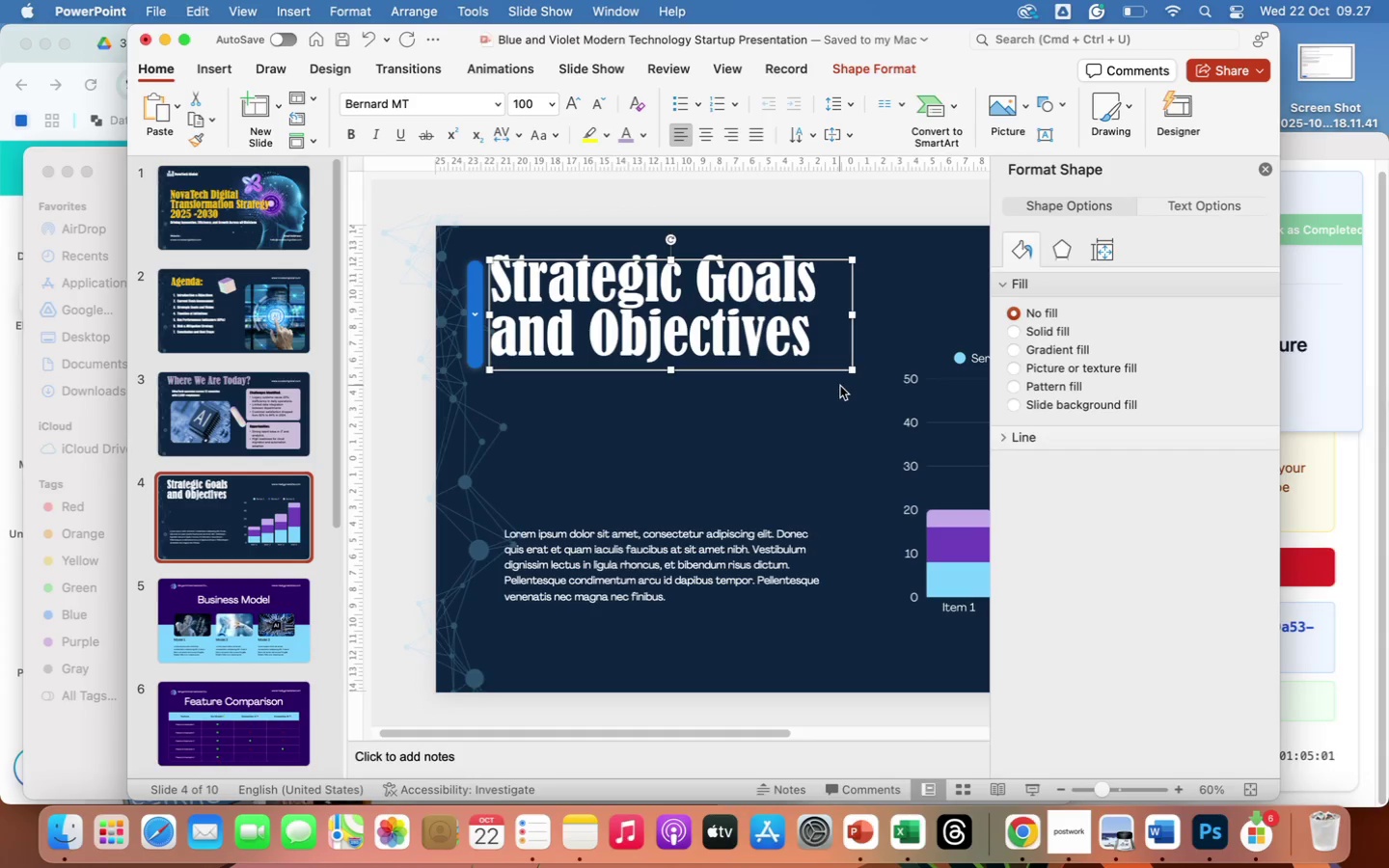 
wait(5.29)
 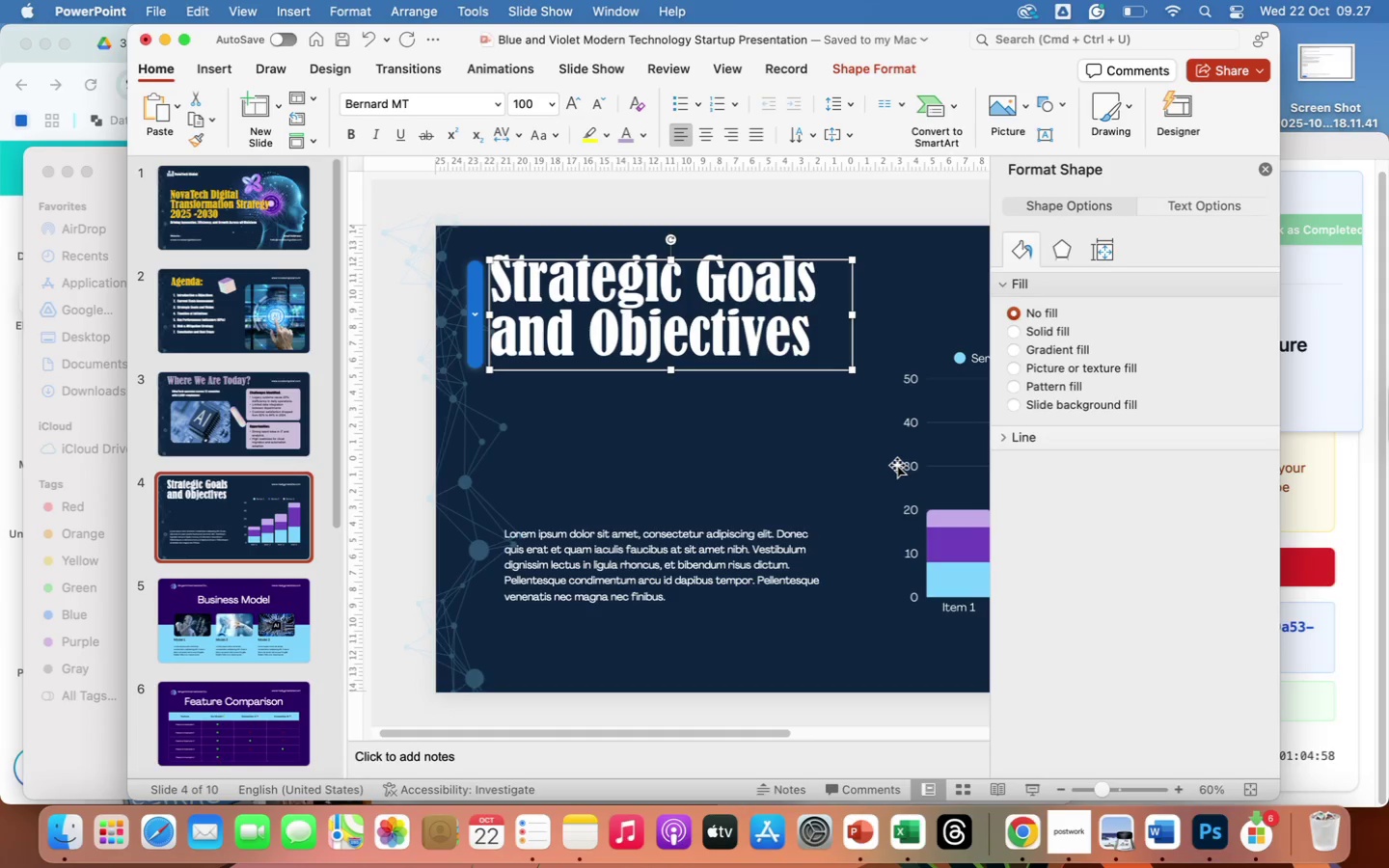 
left_click([627, 137])
 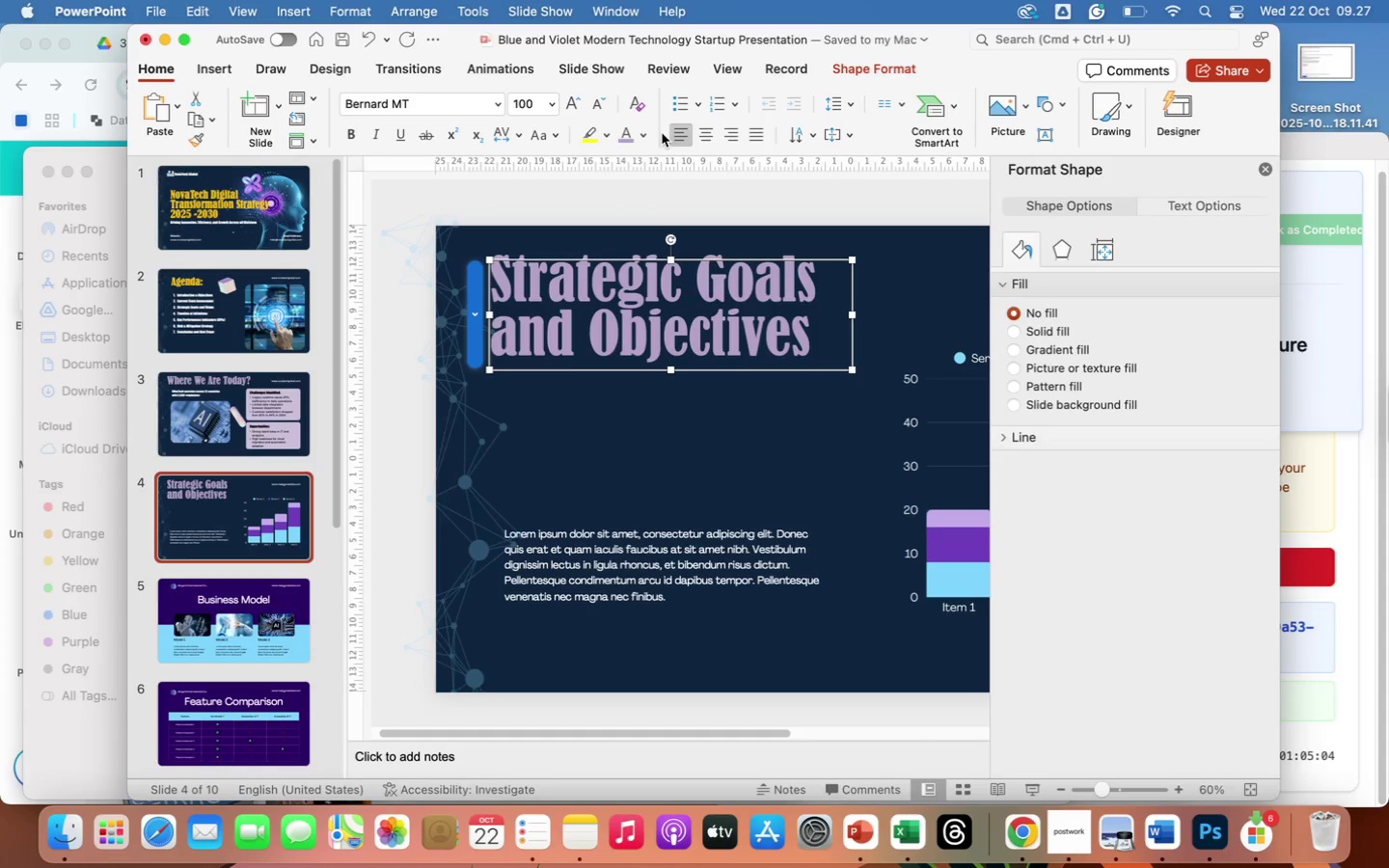 
left_click([642, 131])
 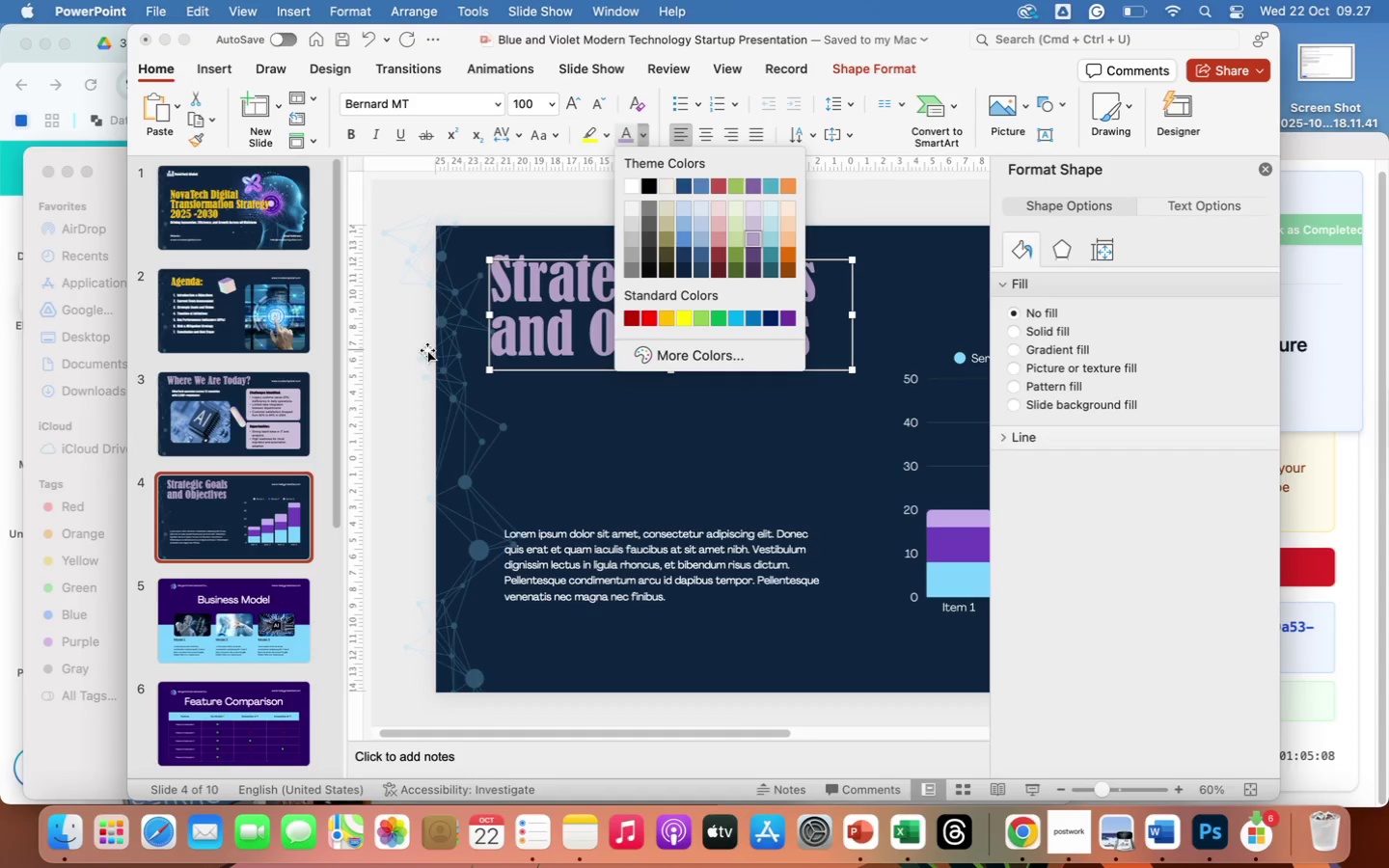 
left_click([245, 424])
 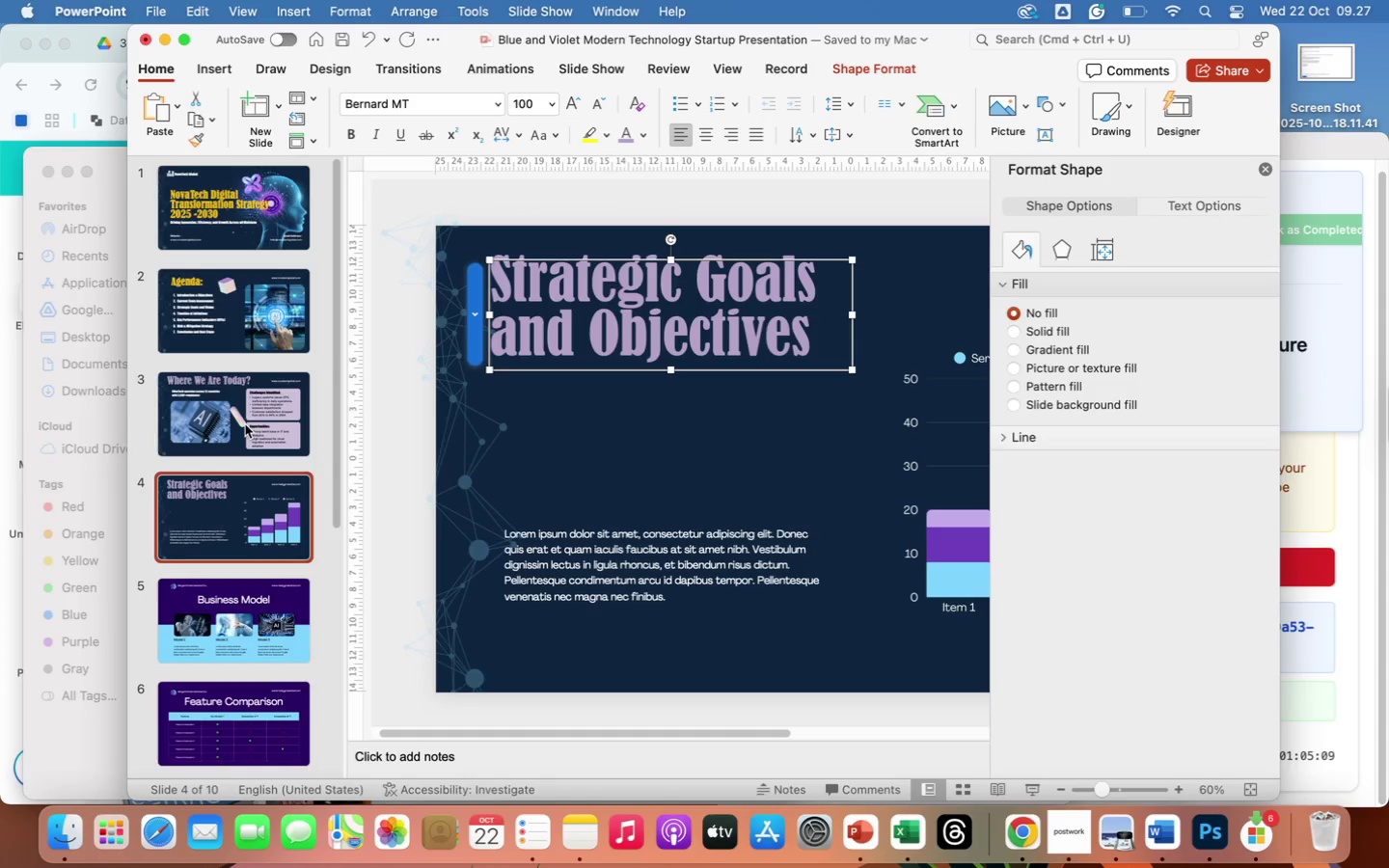 
left_click([245, 424])
 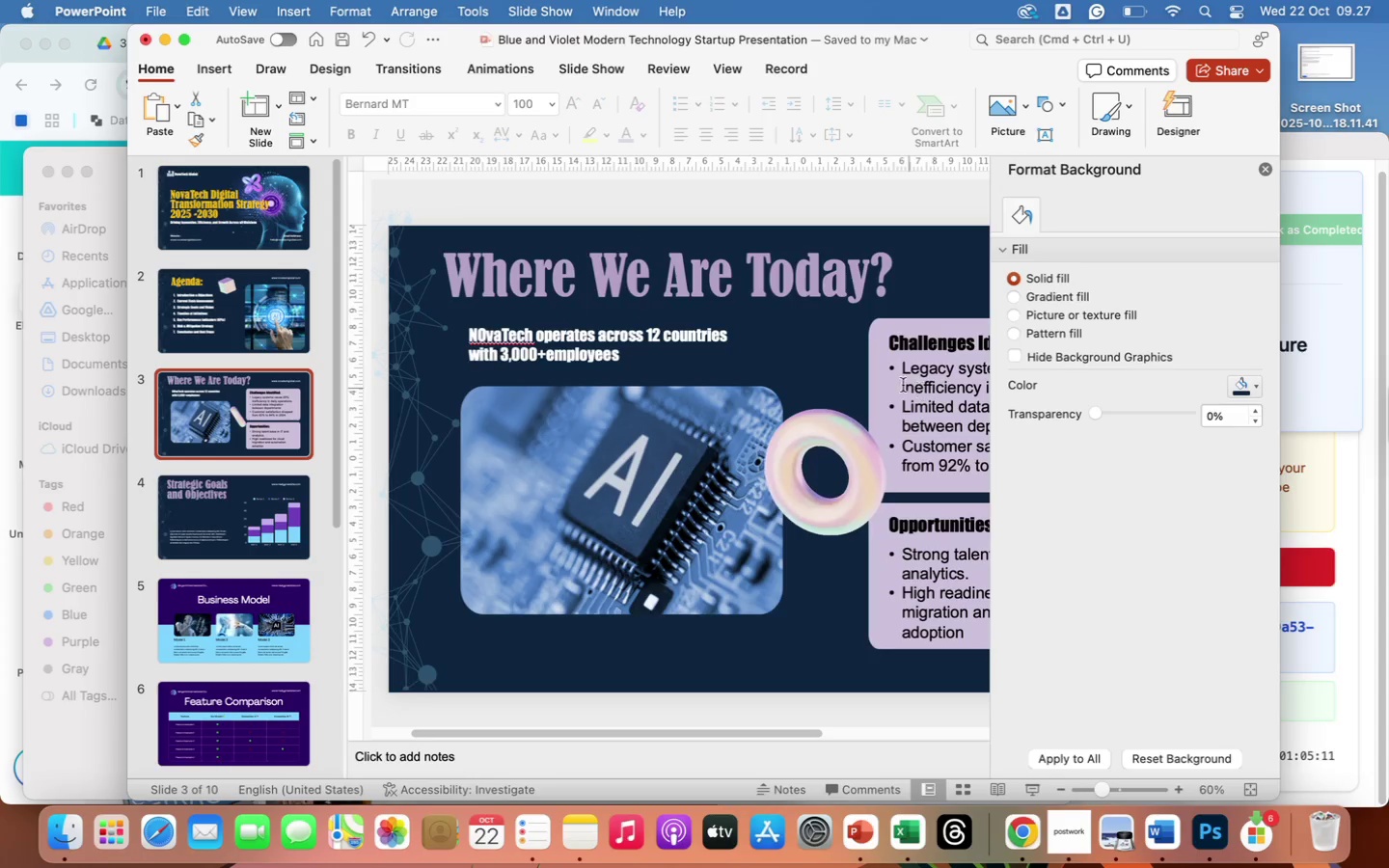 
left_click([876, 366])
 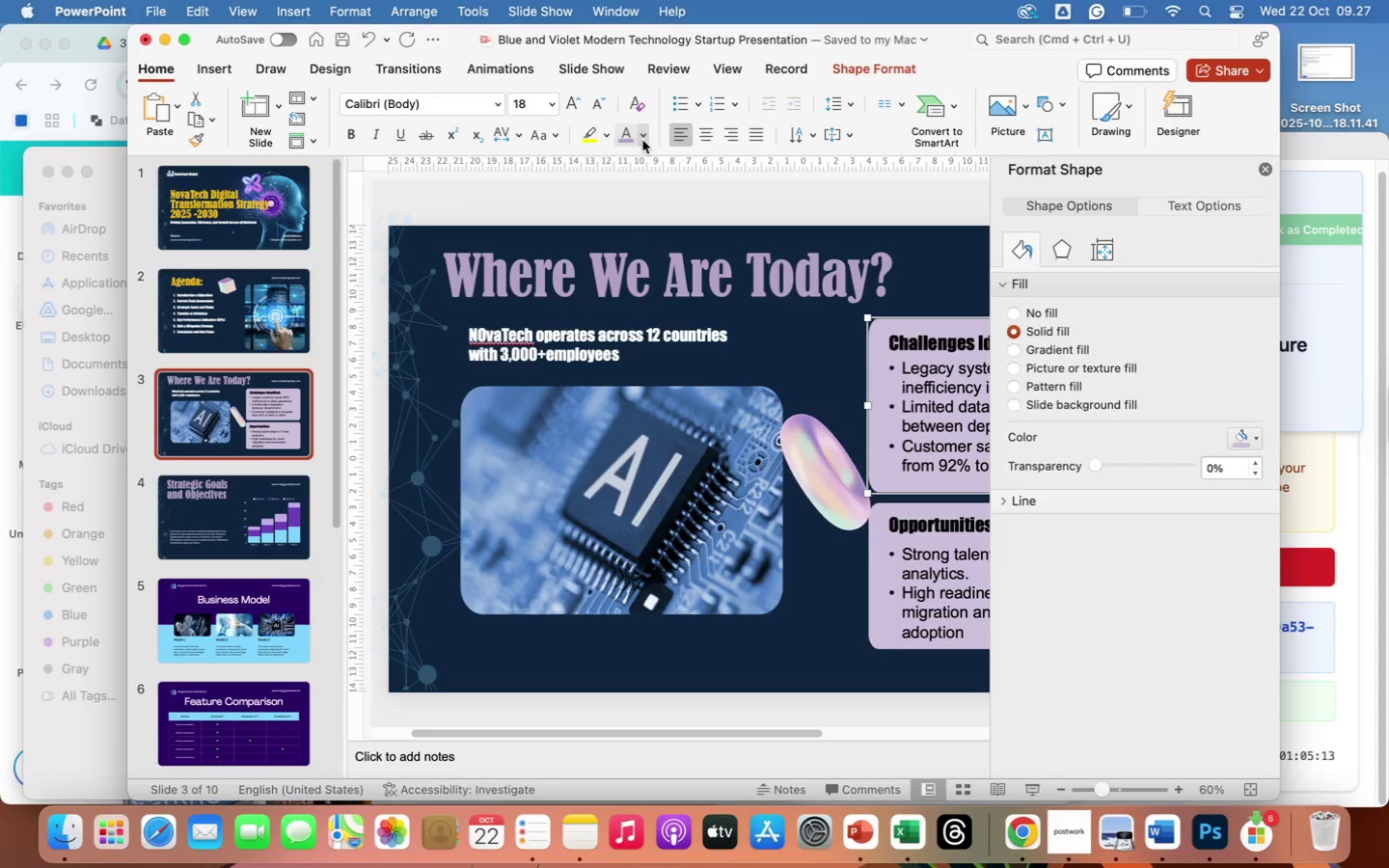 
left_click([642, 140])
 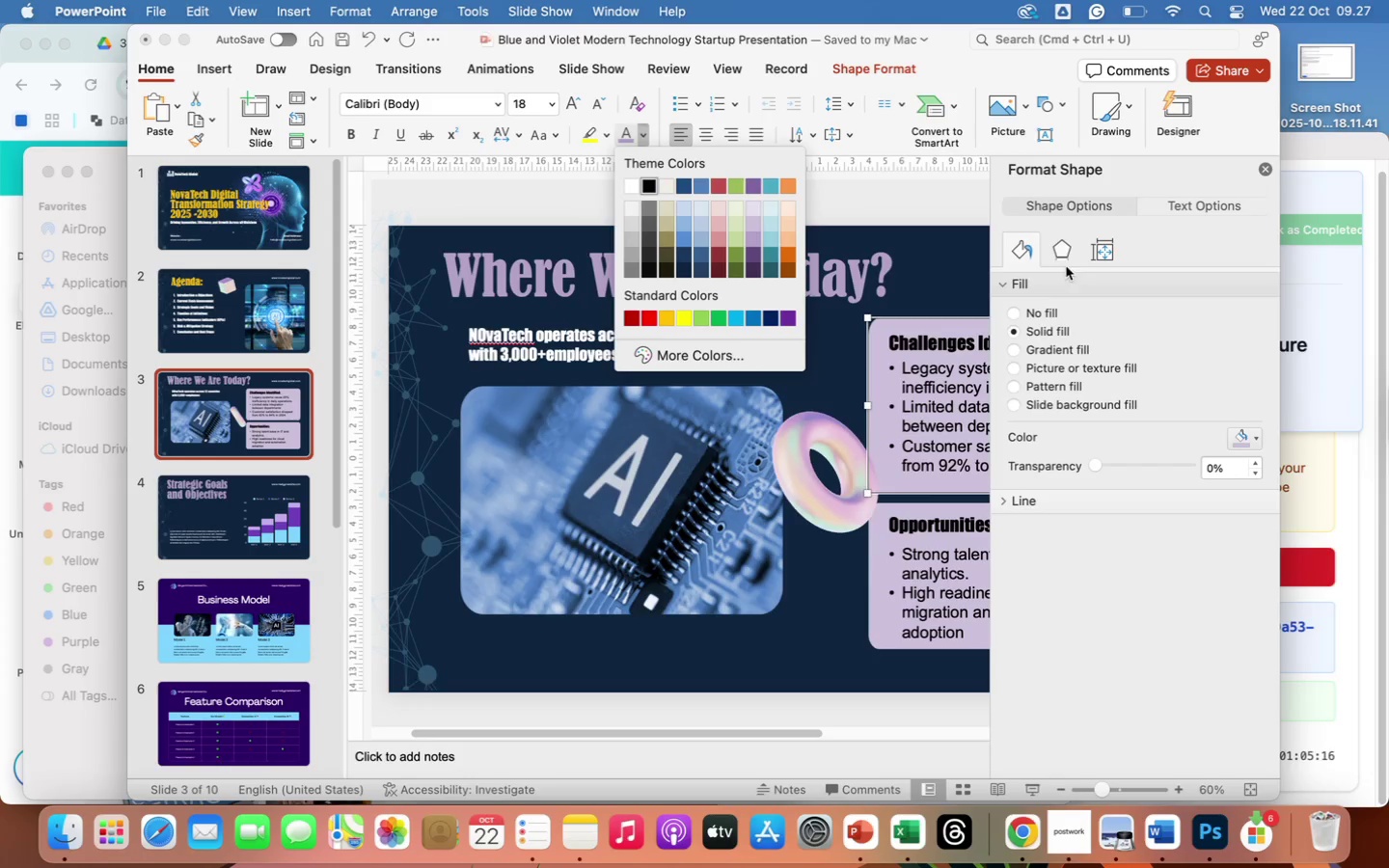 
left_click([940, 325])
 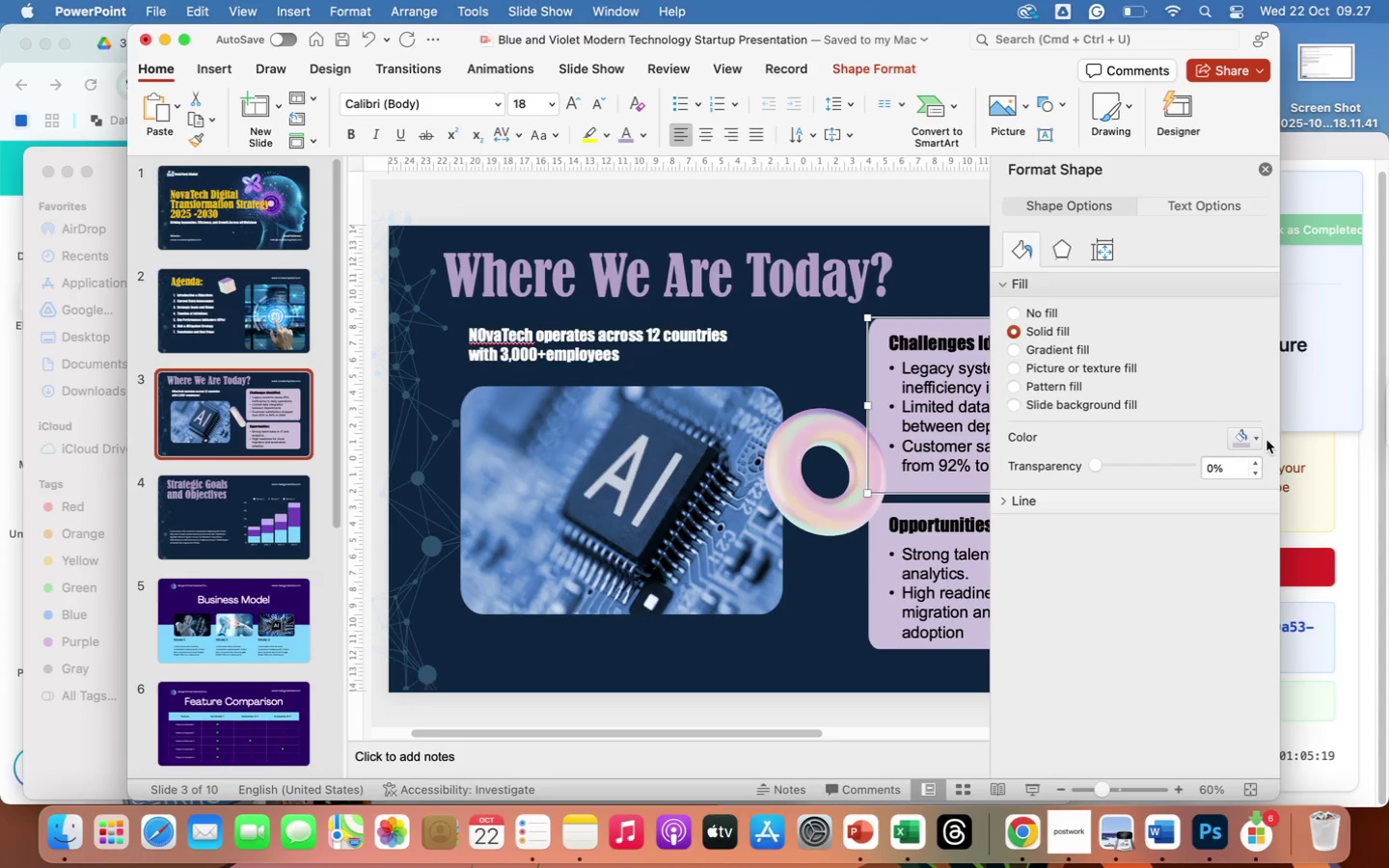 
left_click([1254, 440])
 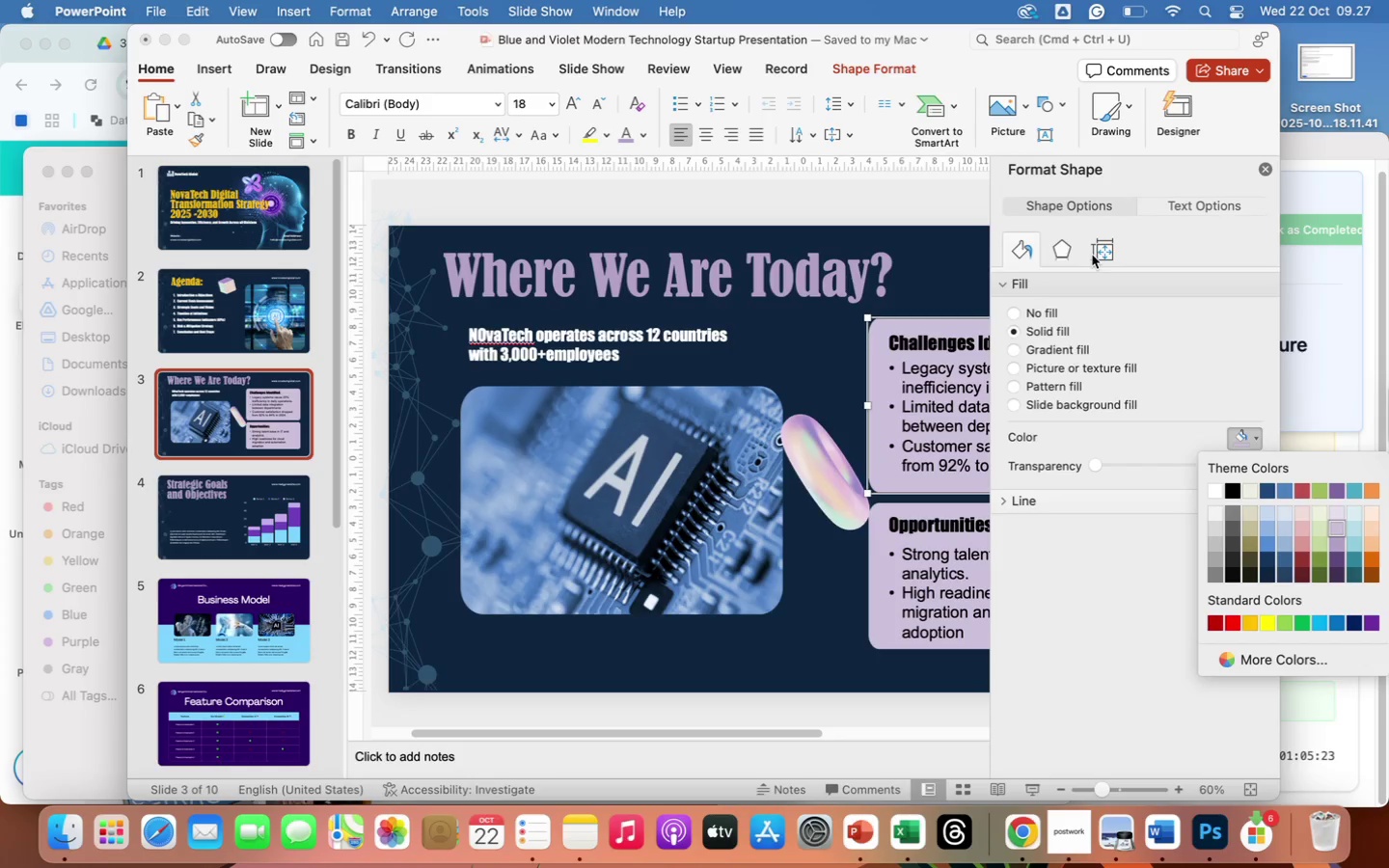 
left_click([954, 268])
 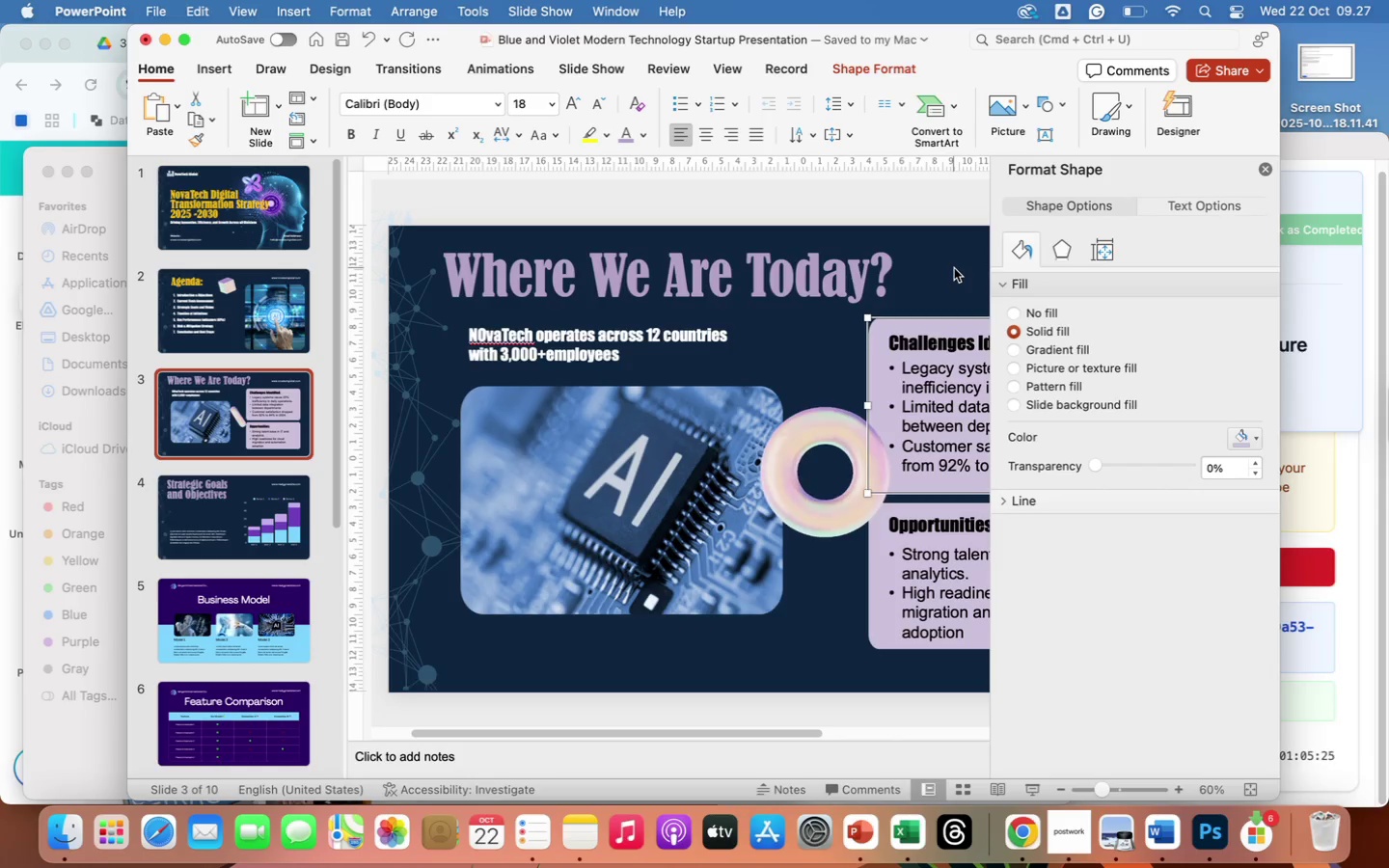 
left_click([954, 268])
 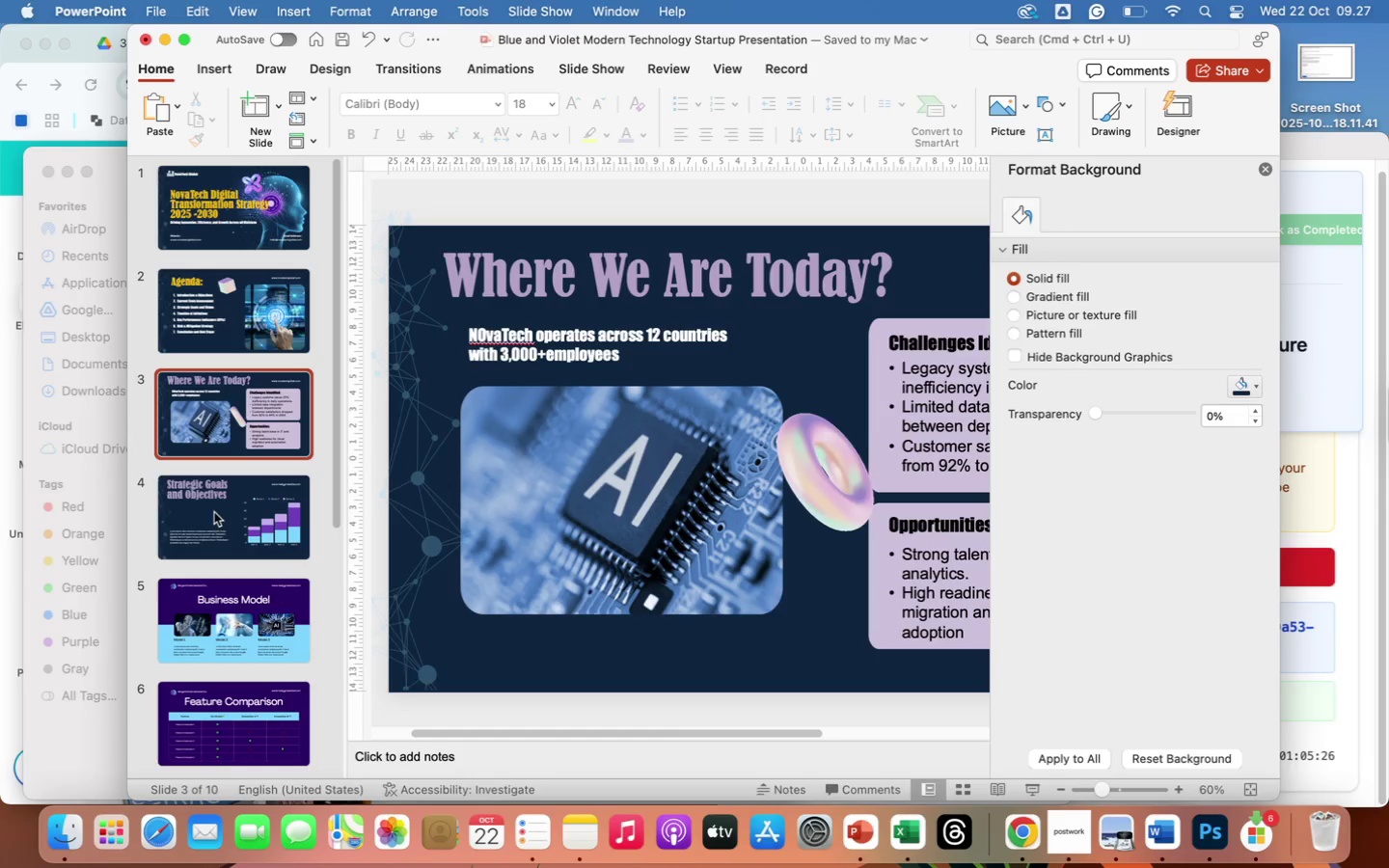 
left_click([202, 529])
 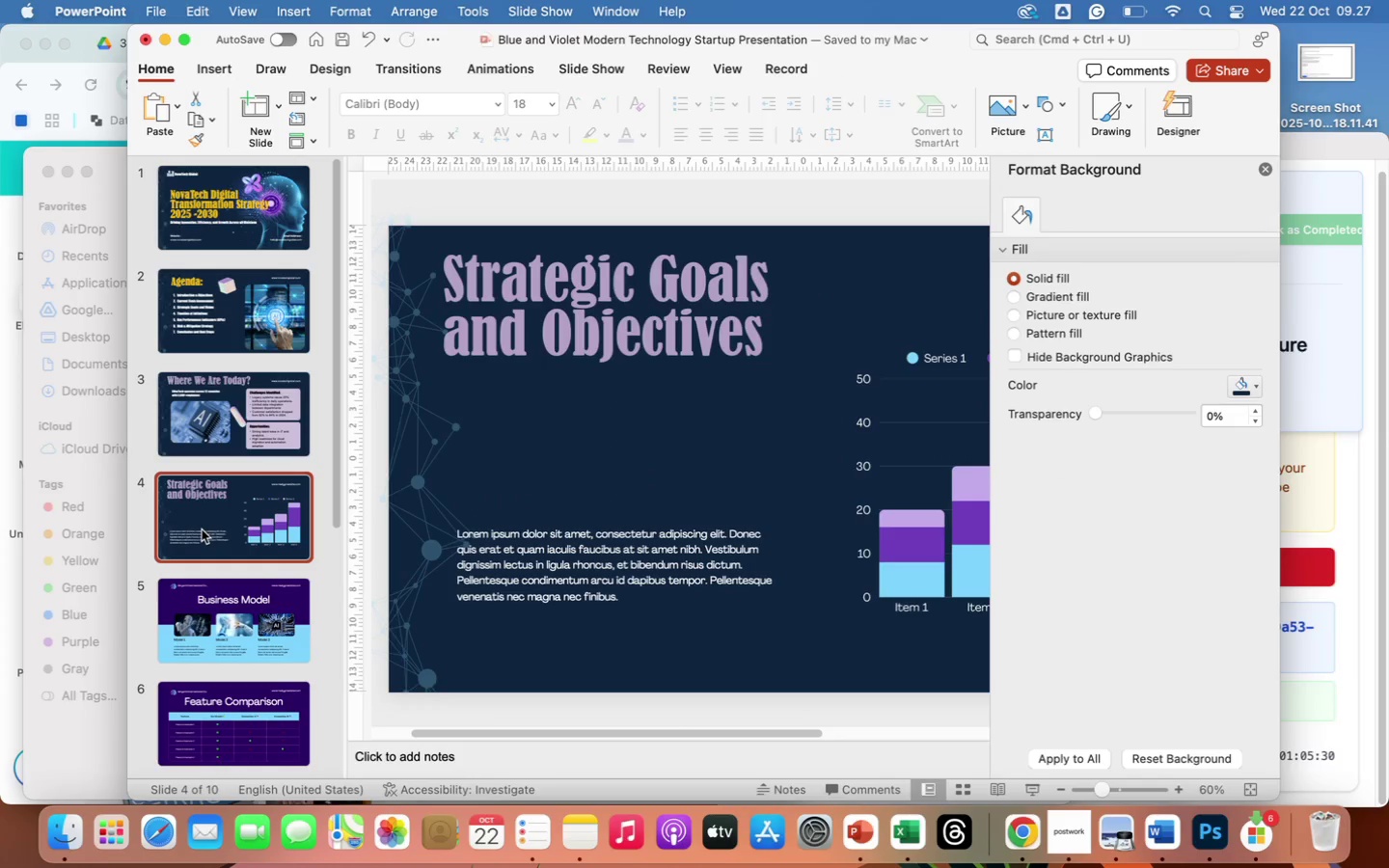 
wait(8.86)
 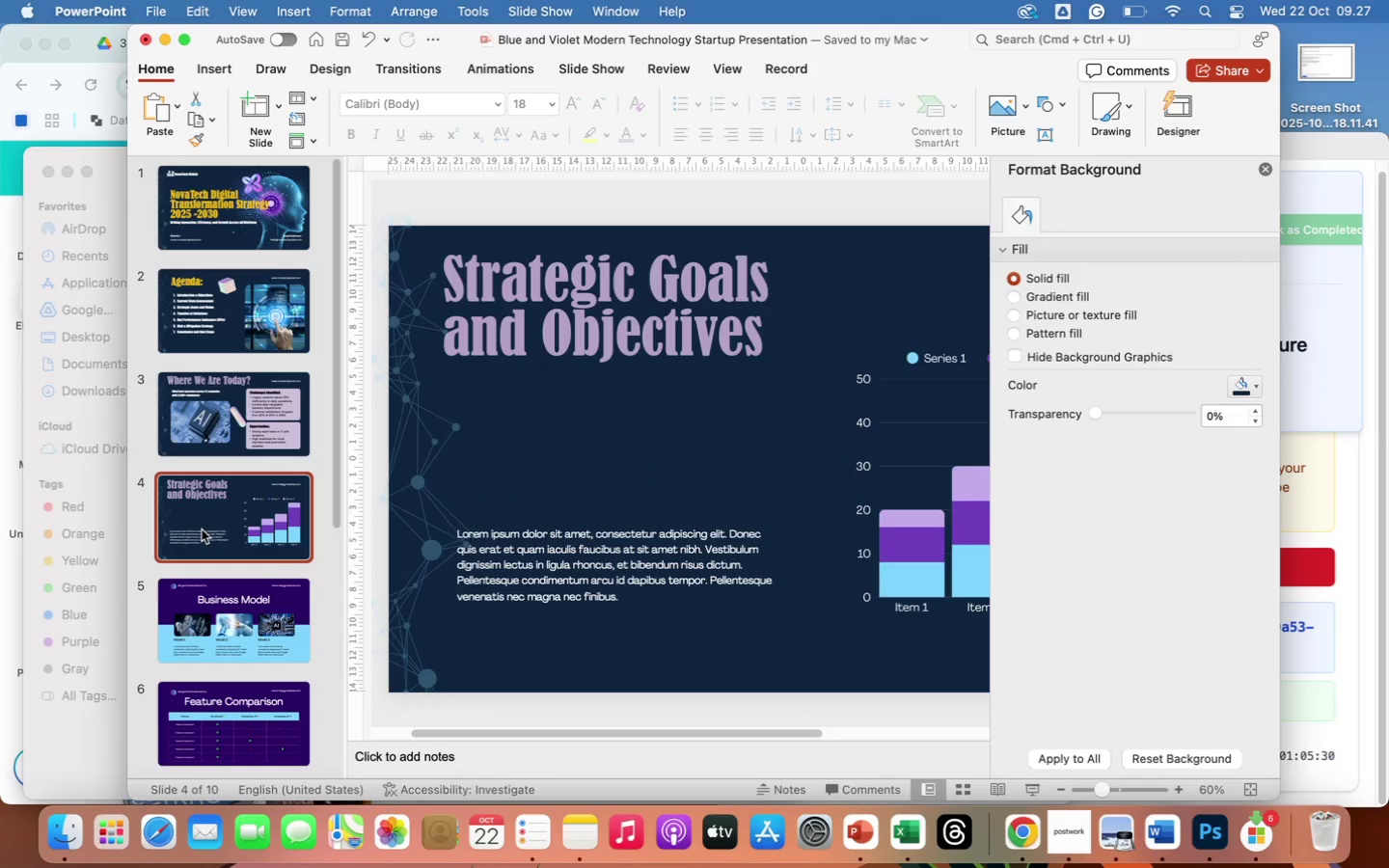 
left_click([227, 438])
 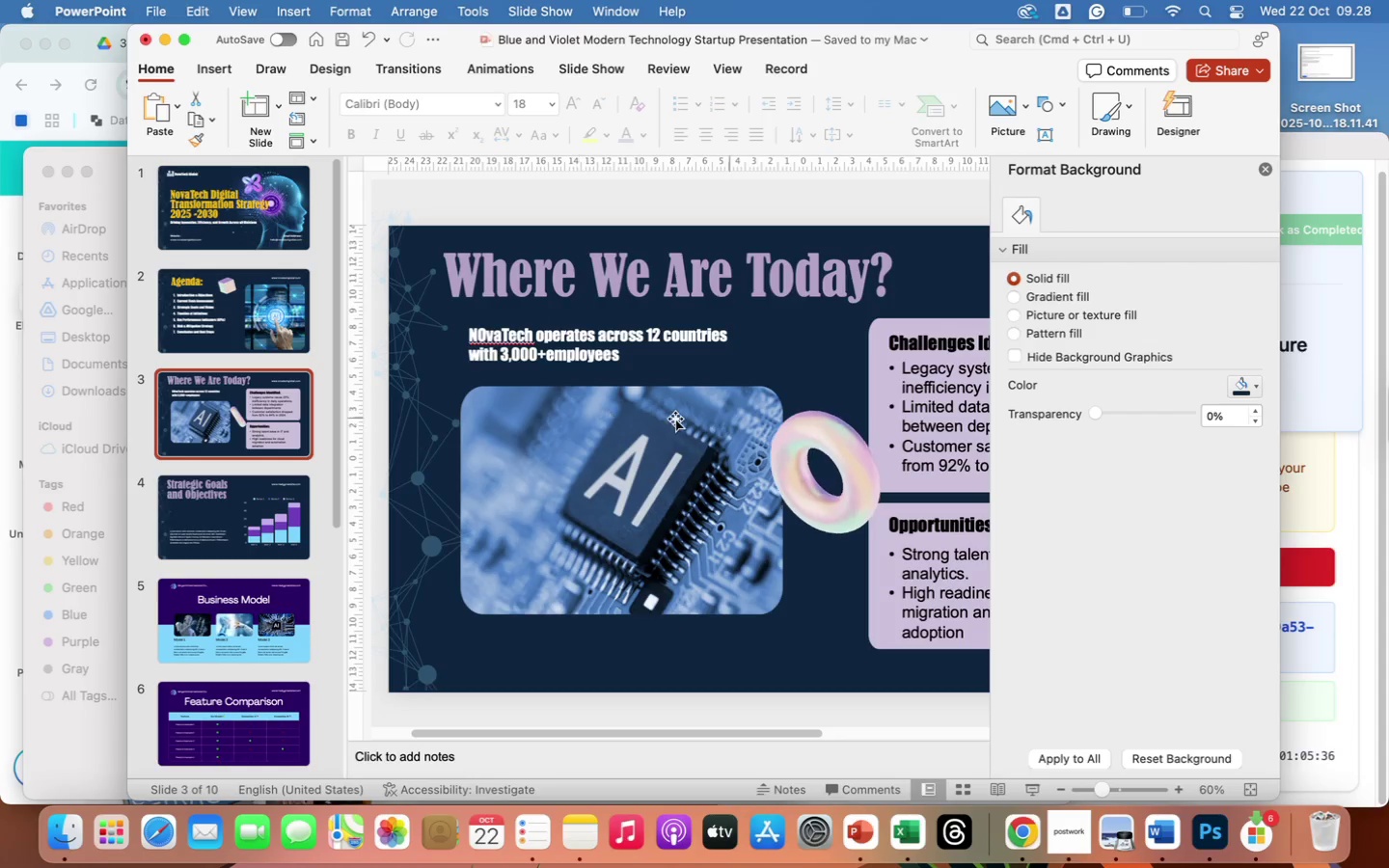 
left_click([613, 459])
 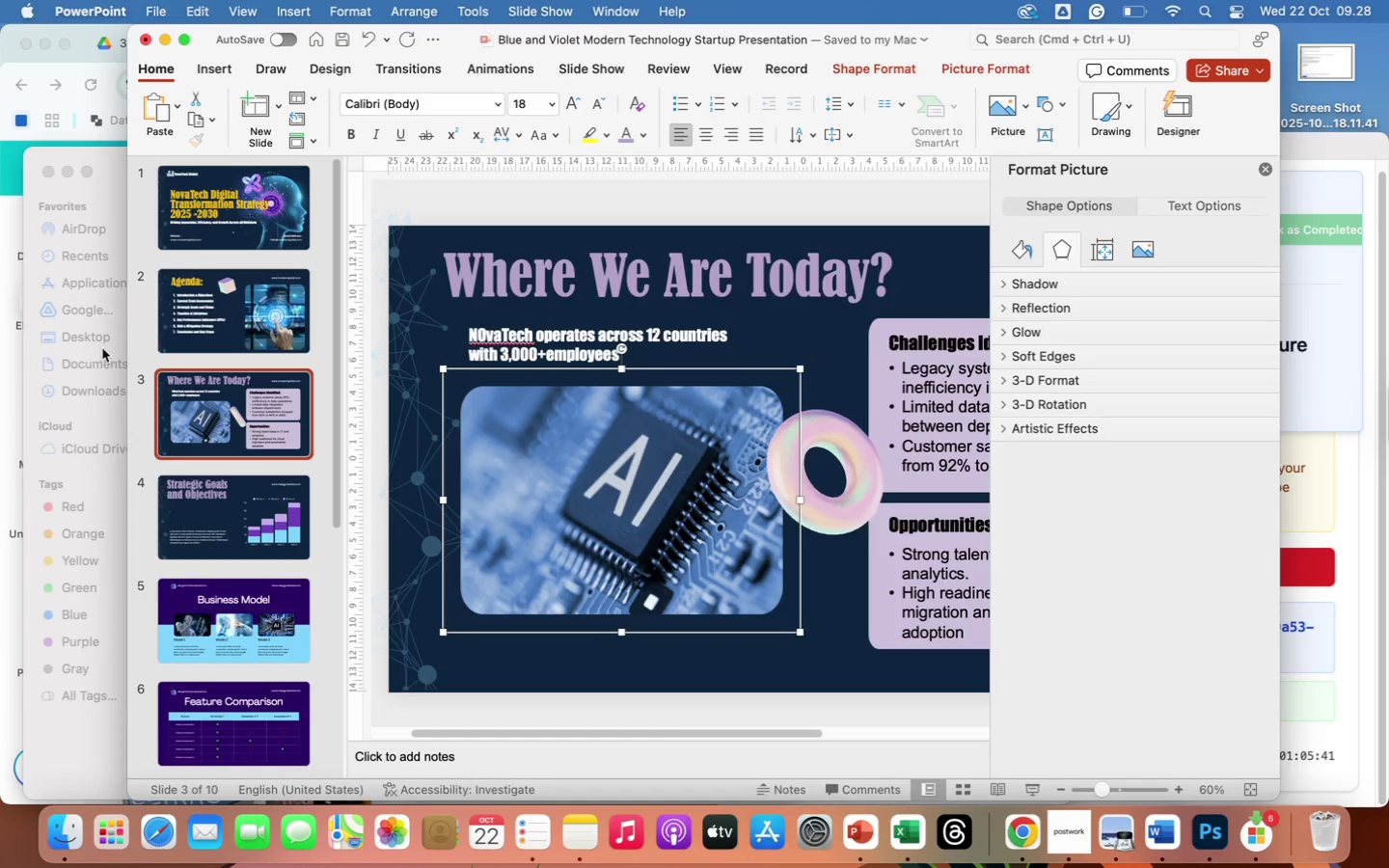 
wait(5.83)
 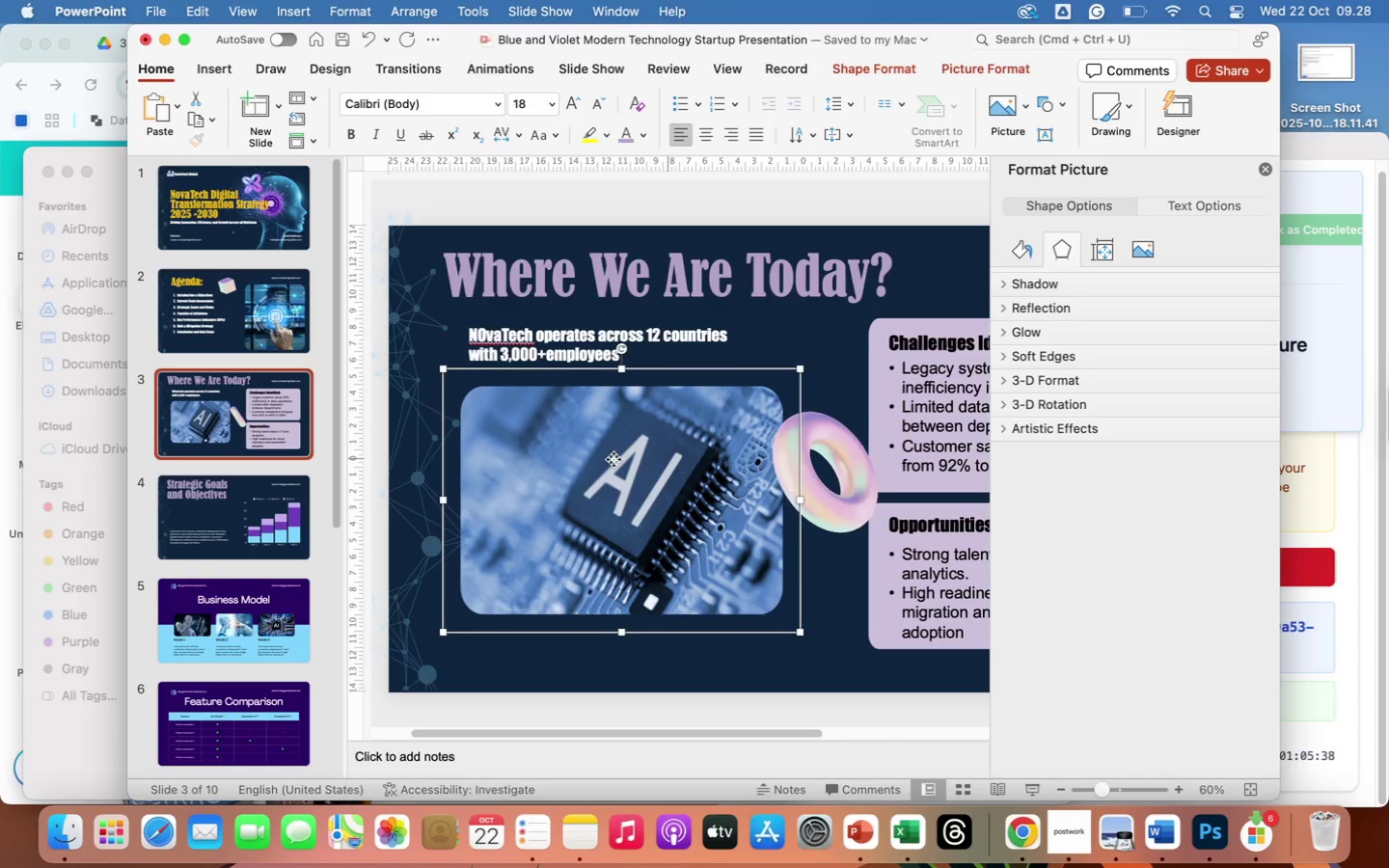 
left_click([78, 414])
 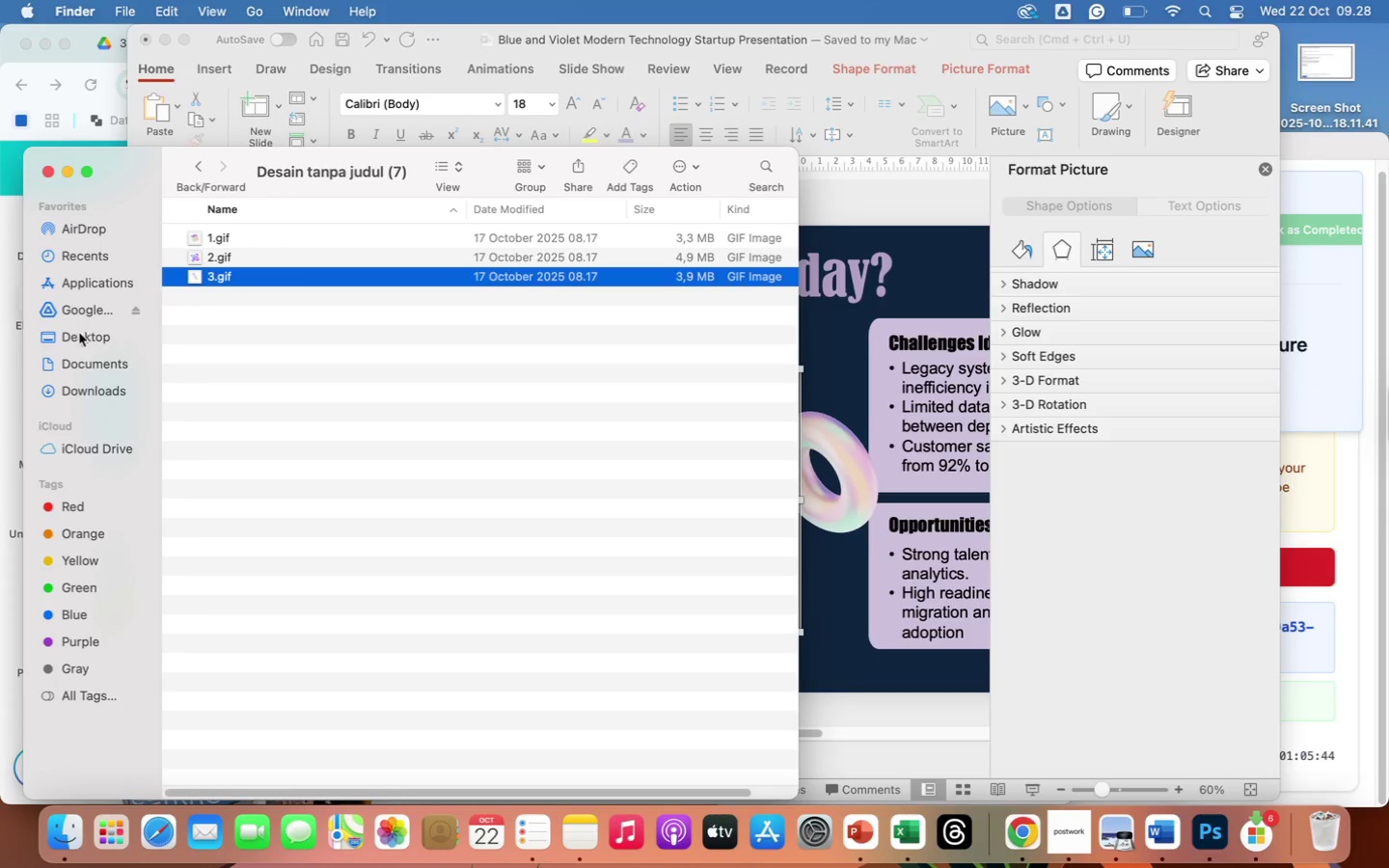 
left_click([86, 388])
 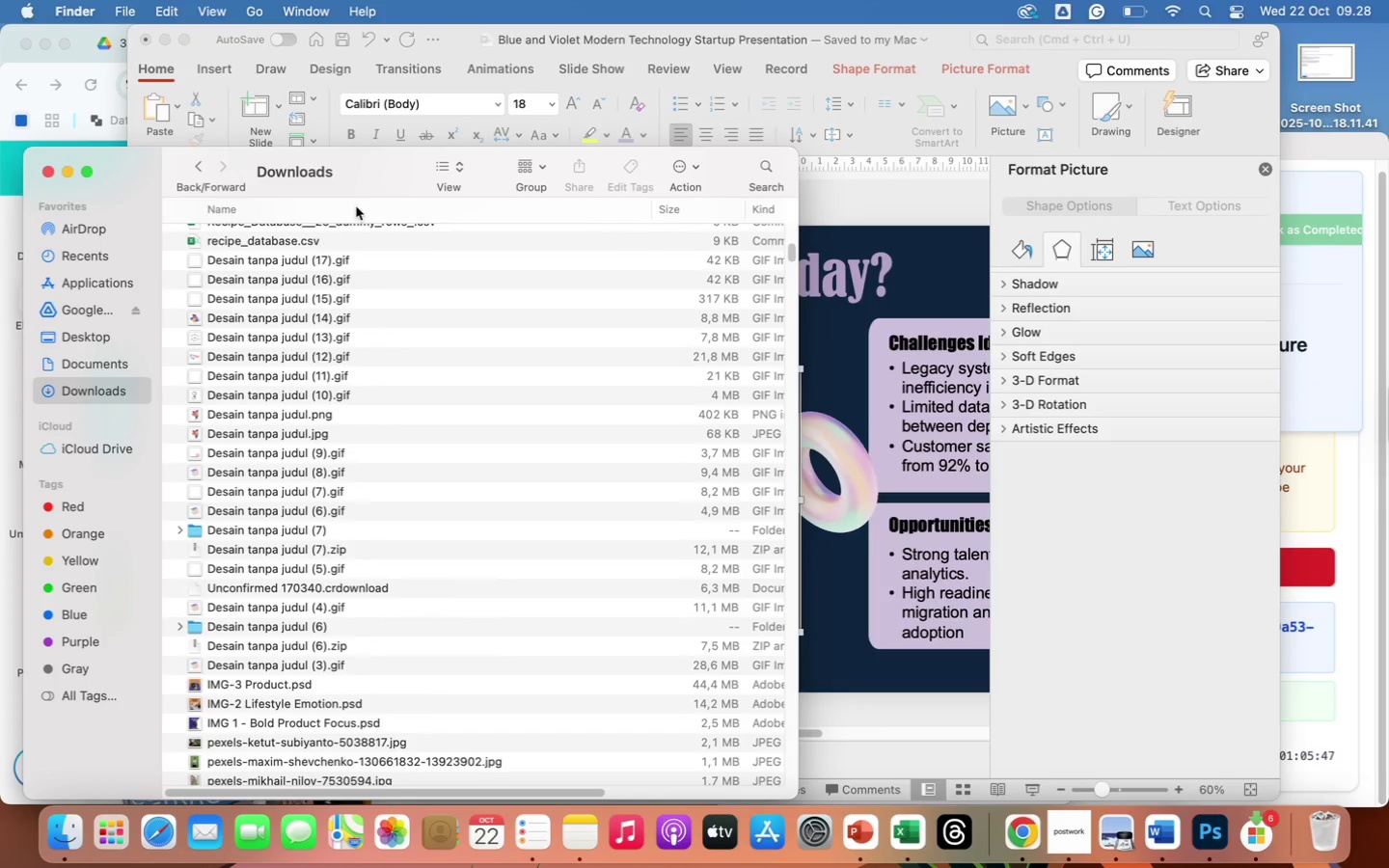 
scroll: coordinate [390, 411], scroll_direction: up, amount: 218.0
 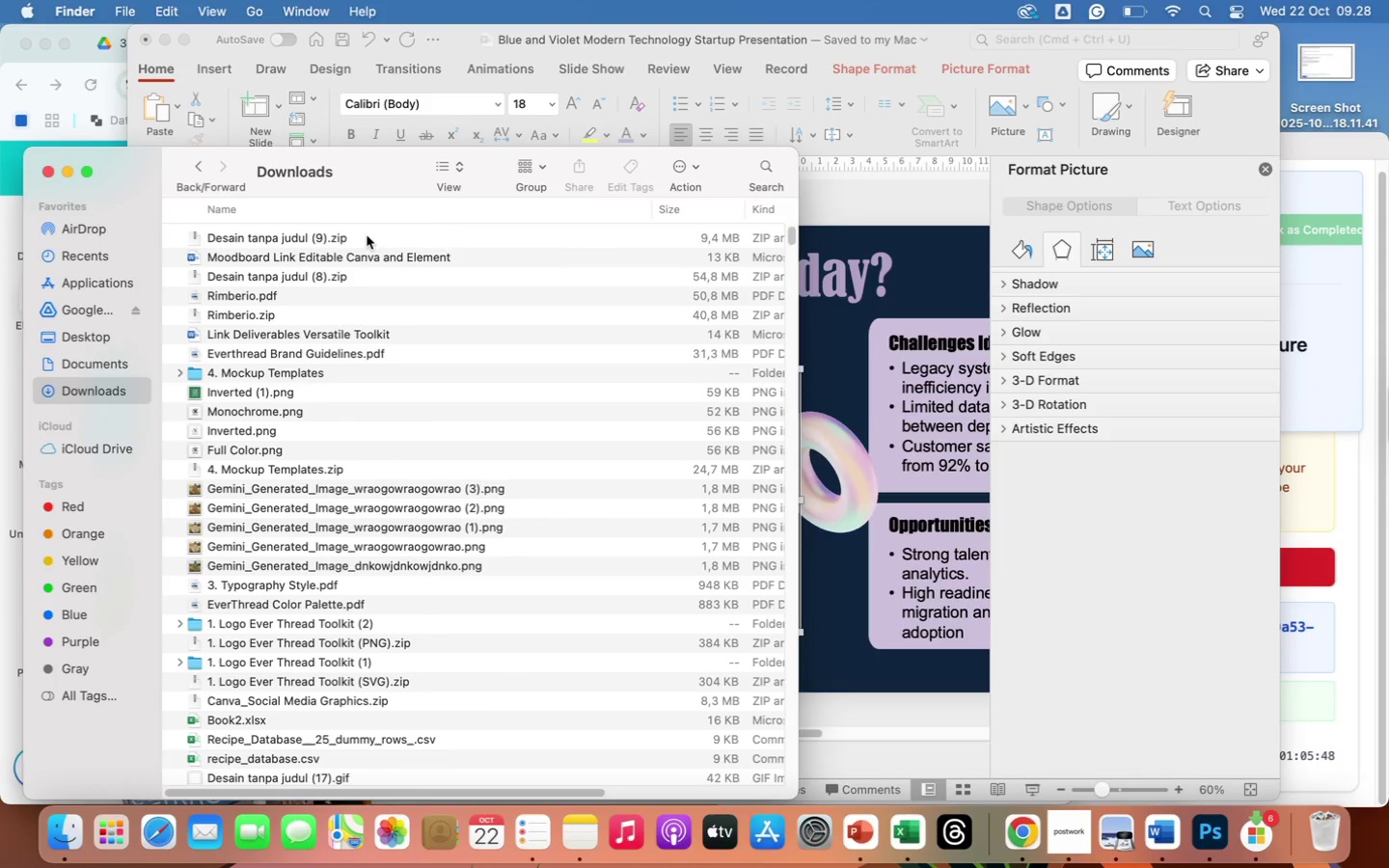 
left_click([366, 234])
 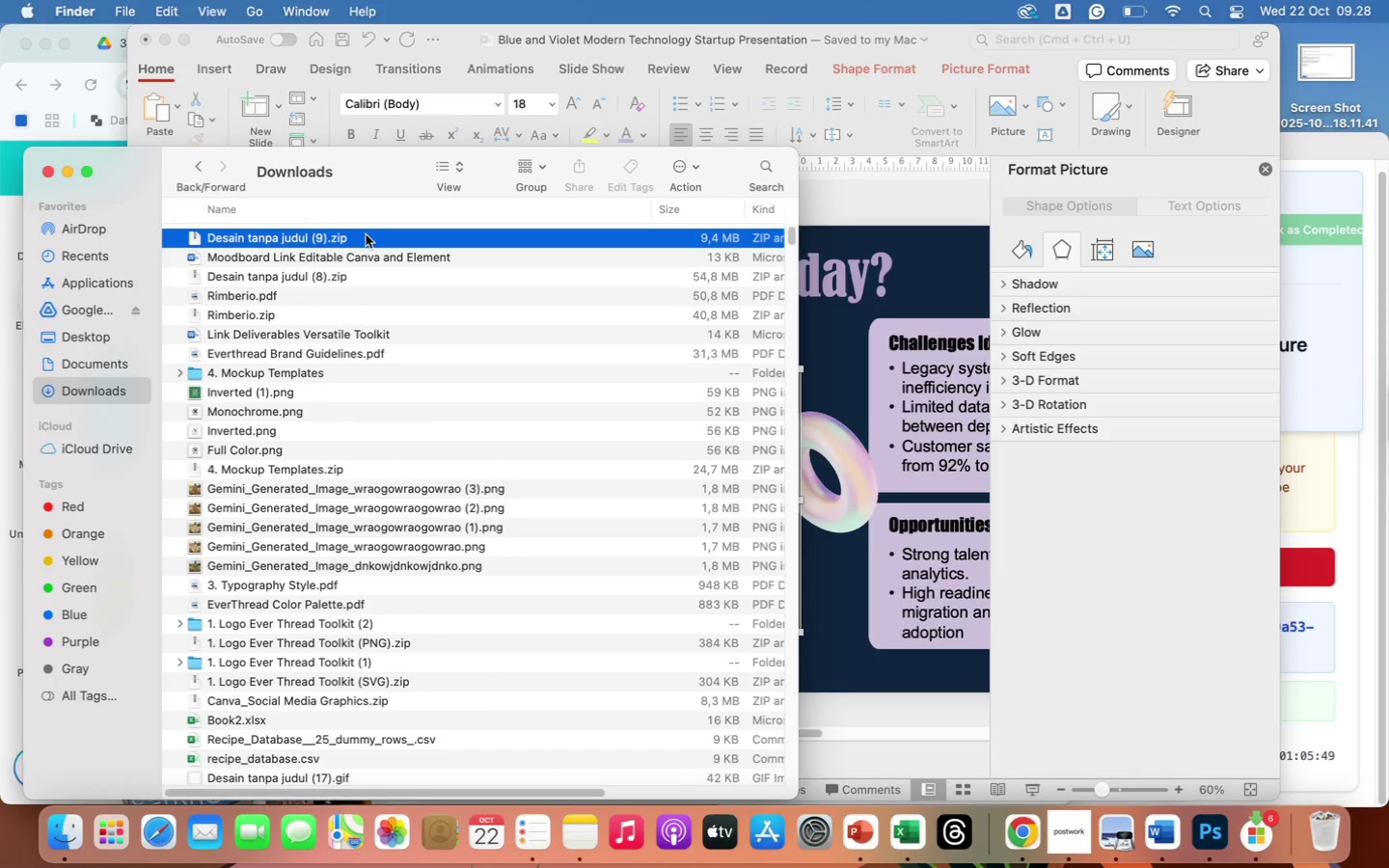 
right_click([366, 234])
 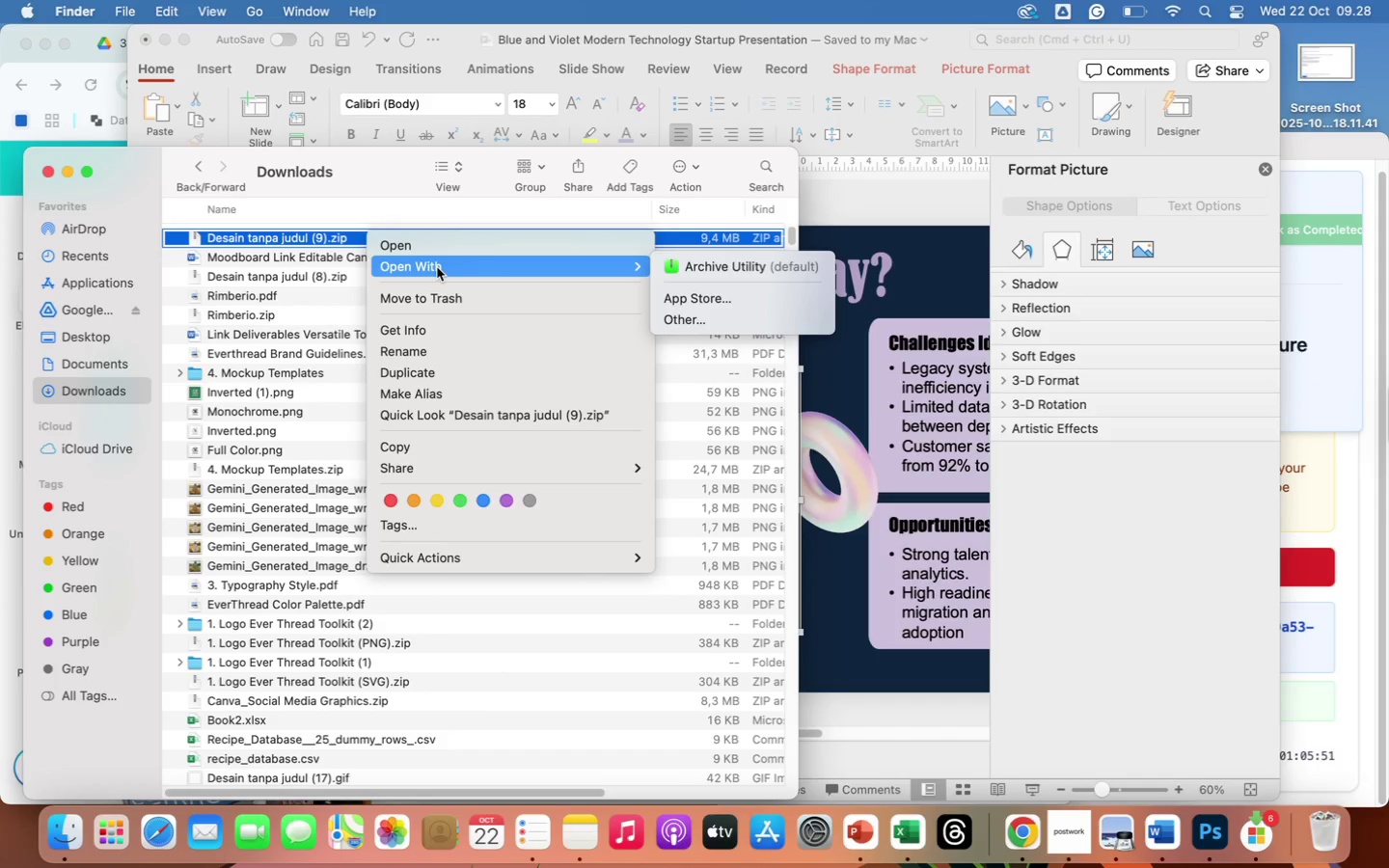 
left_click([685, 275])
 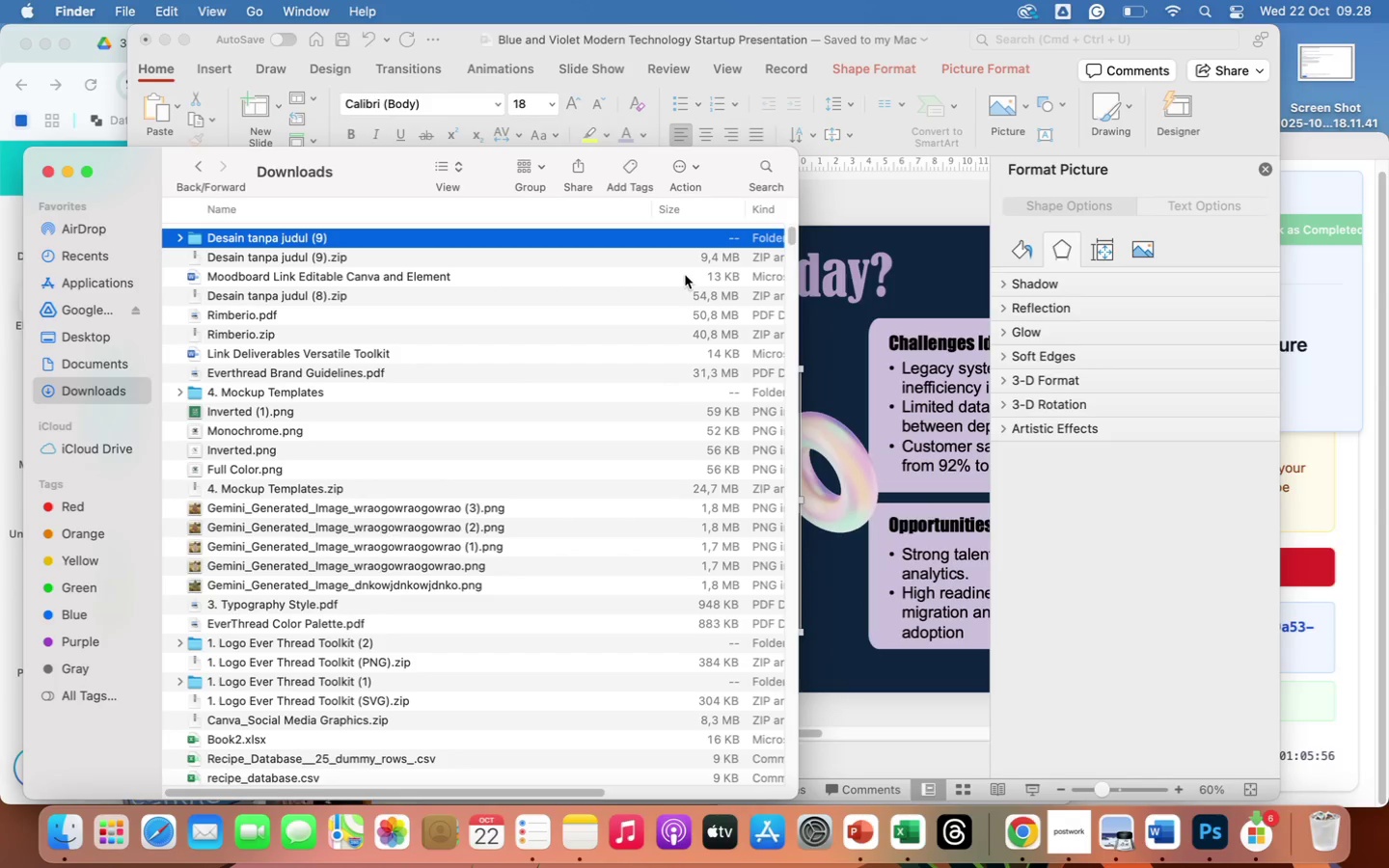 
double_click([447, 239])
 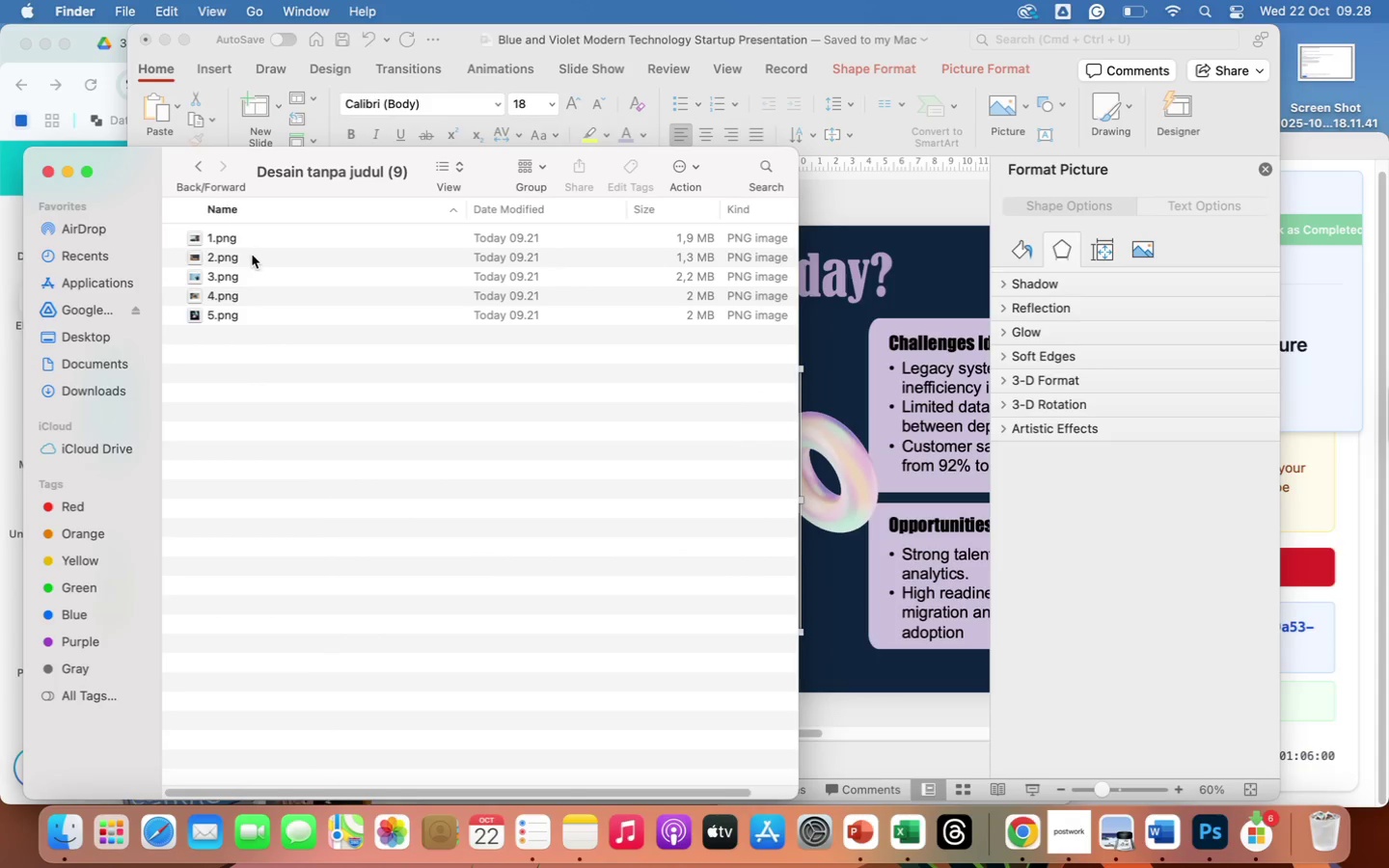 
double_click([248, 238])
 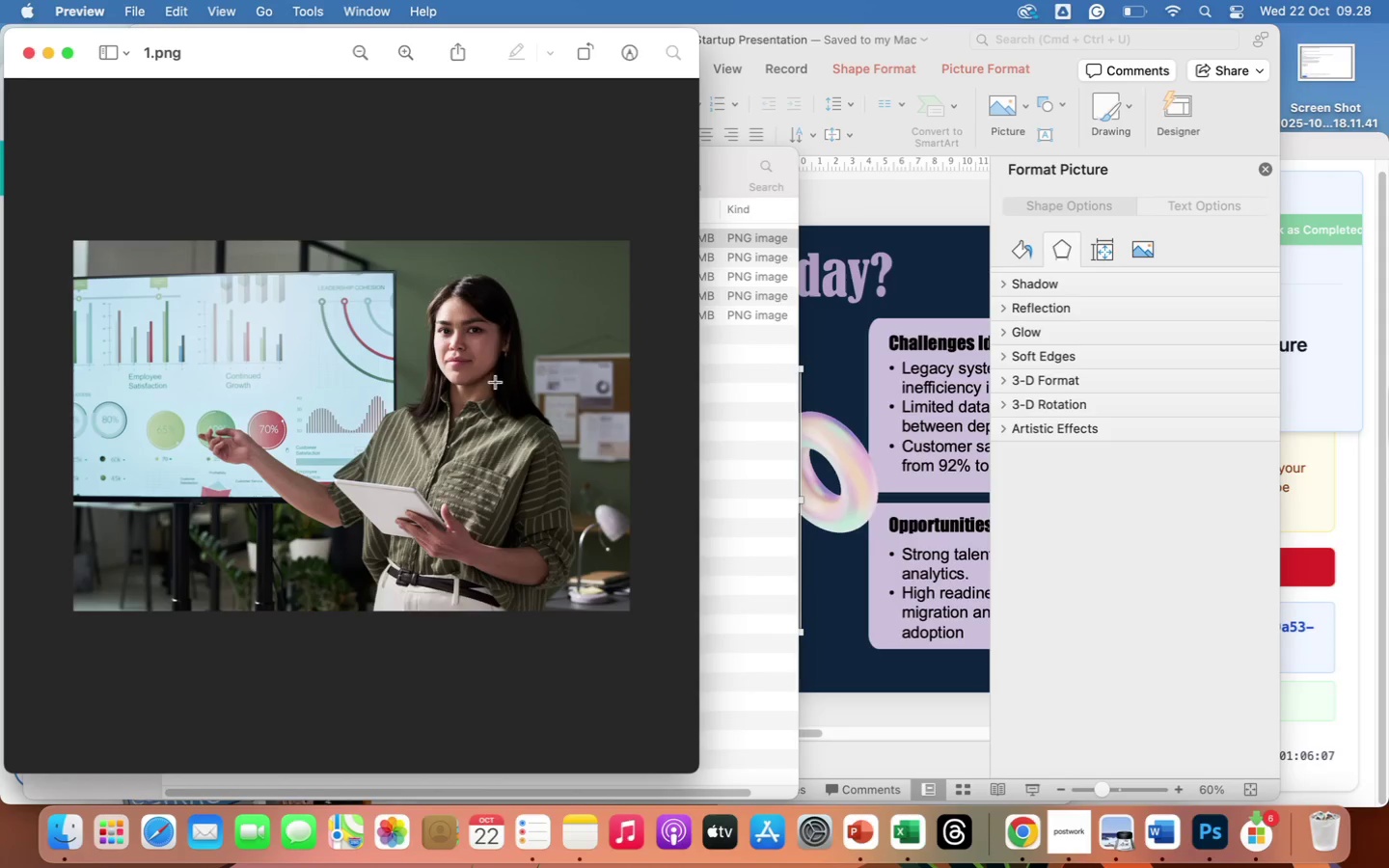 
wait(6.5)
 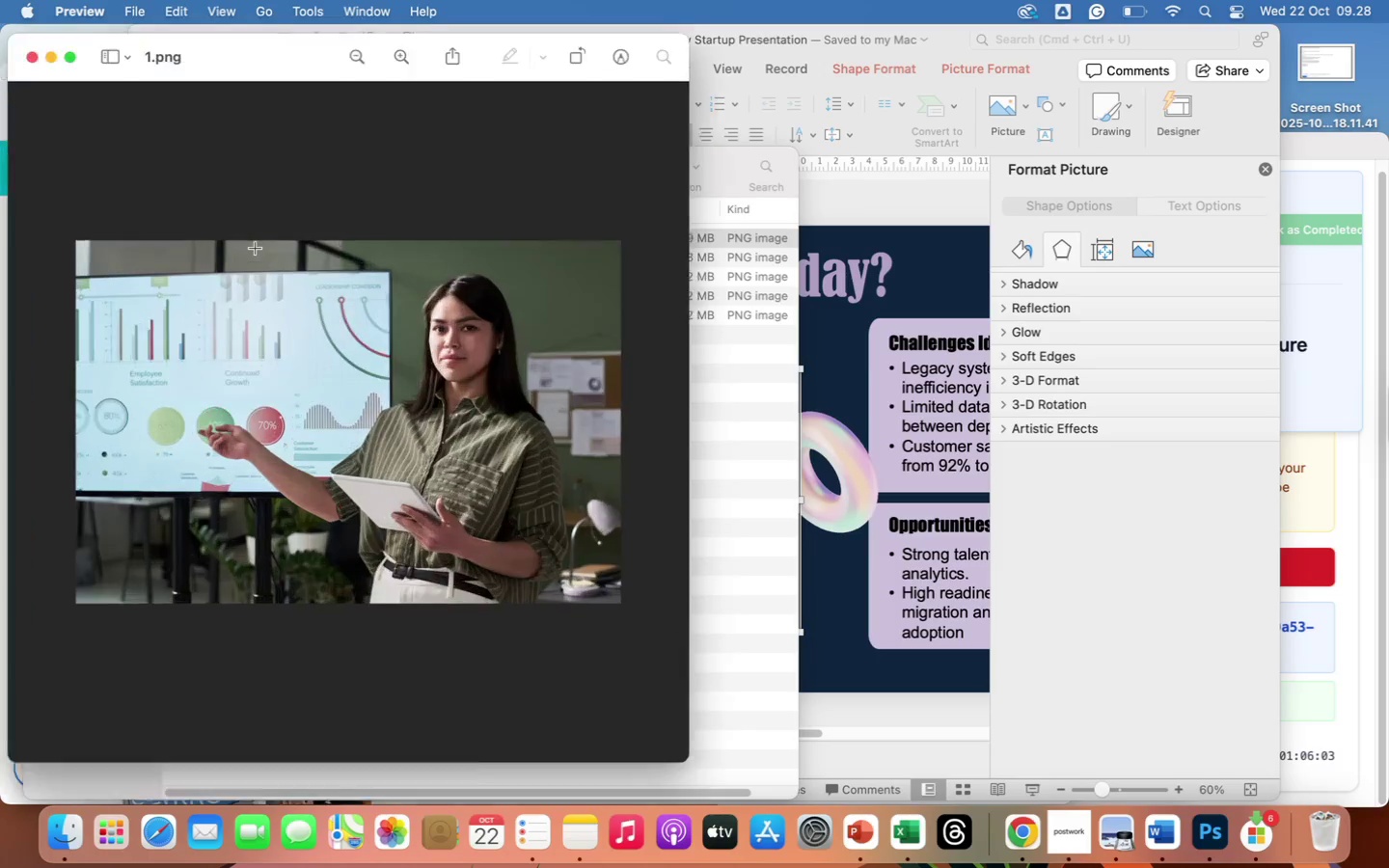 
scroll: coordinate [449, 313], scroll_direction: down, amount: 30.0
 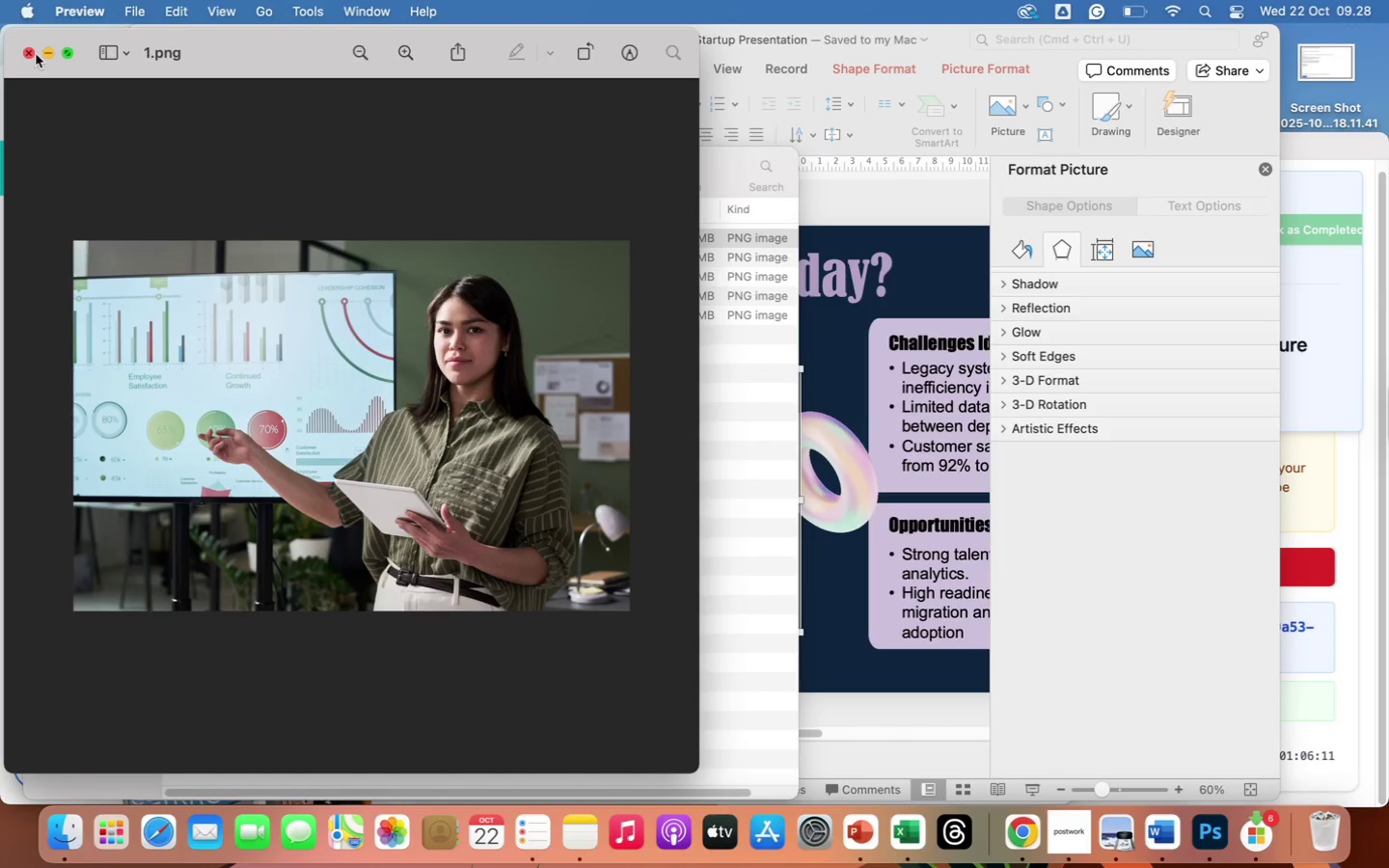 
left_click([29, 53])
 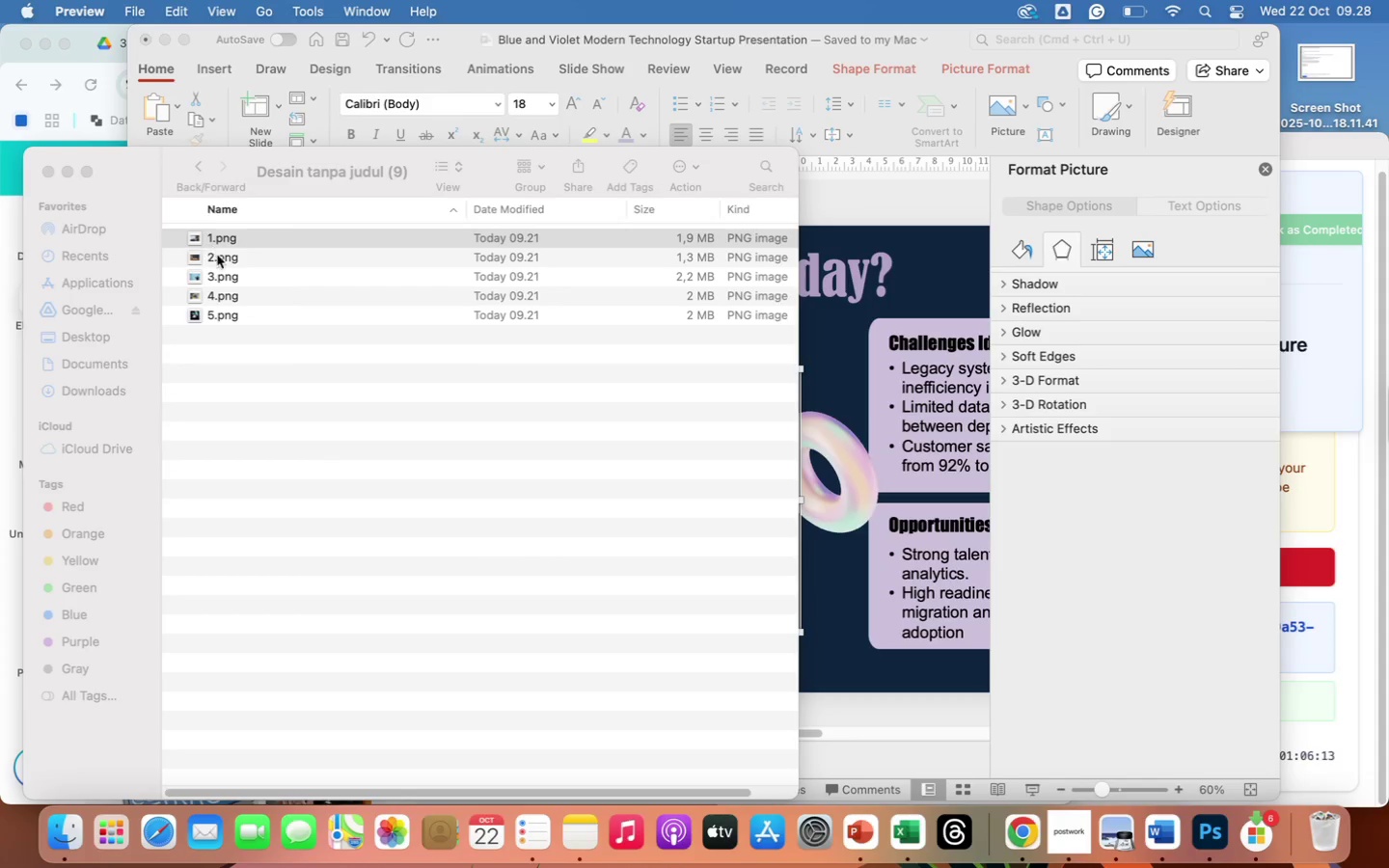 
double_click([220, 258])
 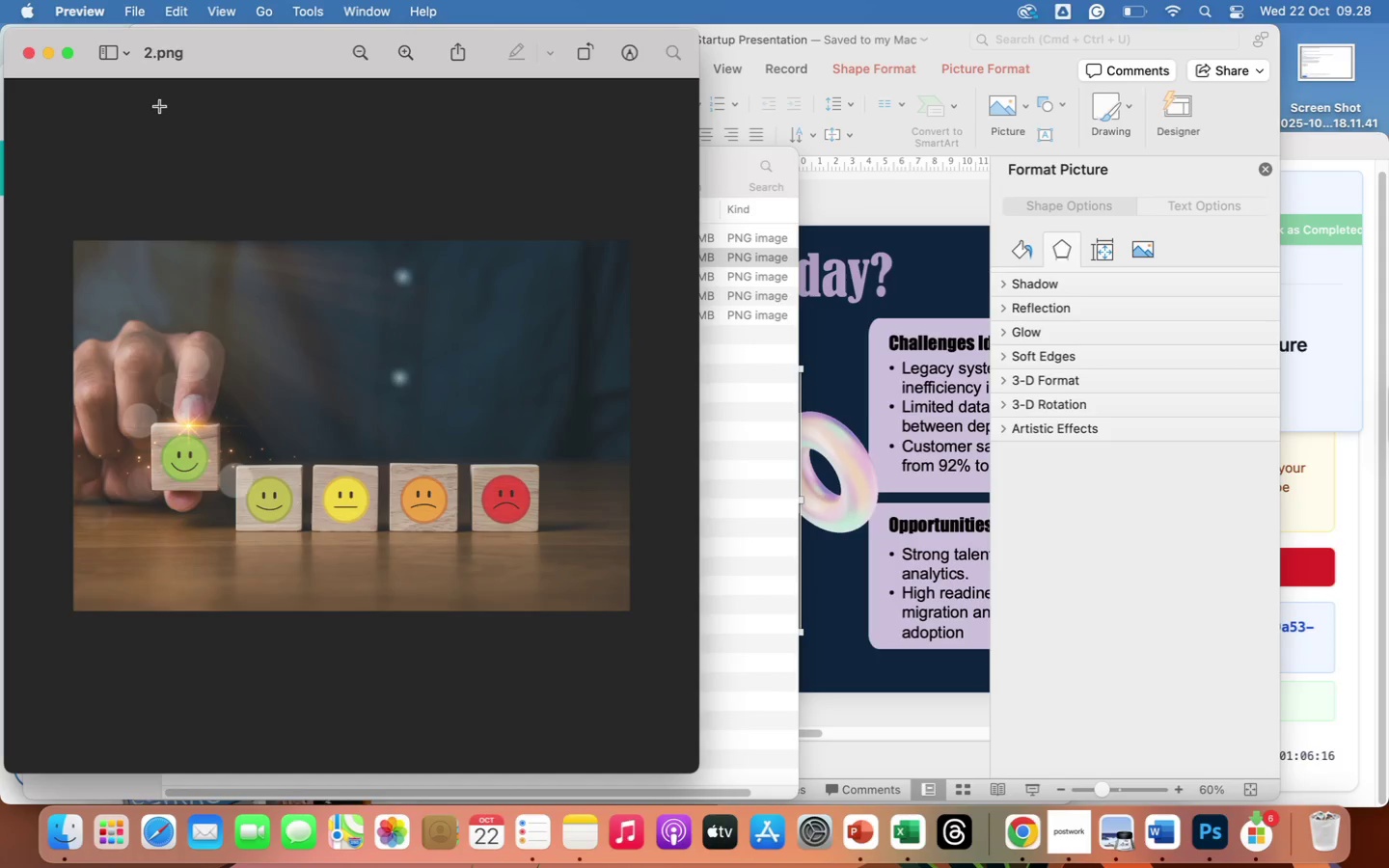 
left_click([28, 53])
 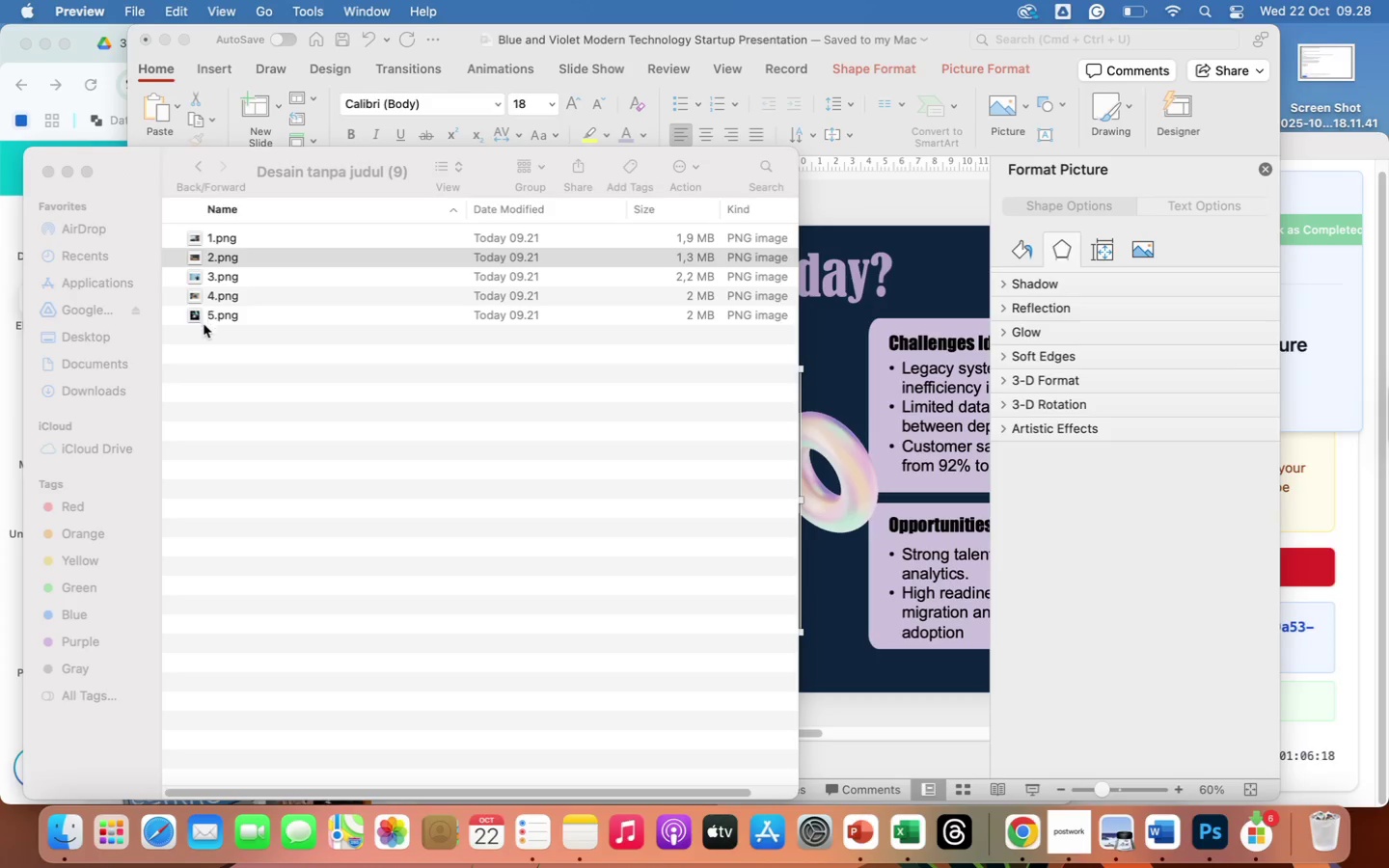 
double_click([204, 324])
 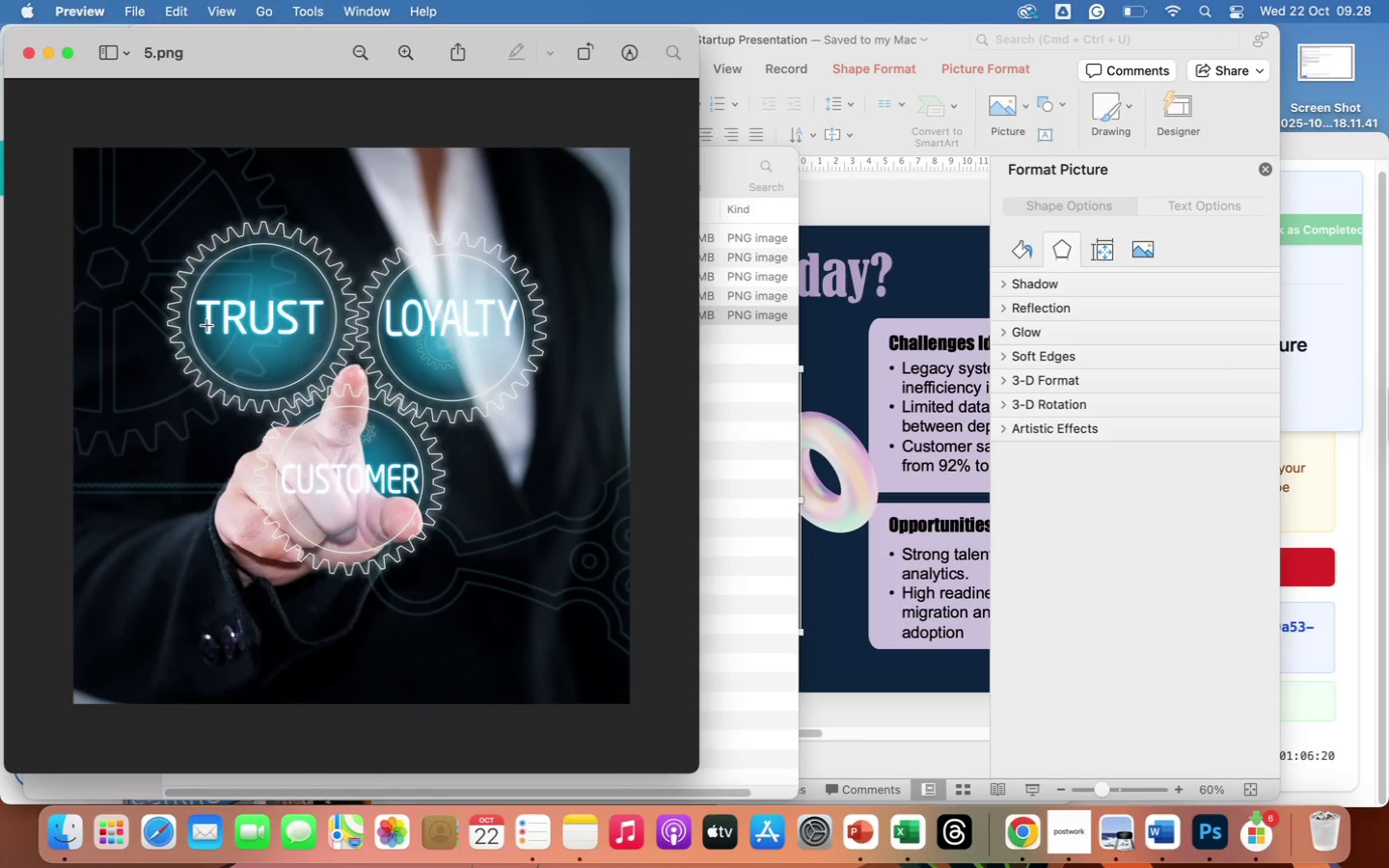 
left_click([256, 137])
 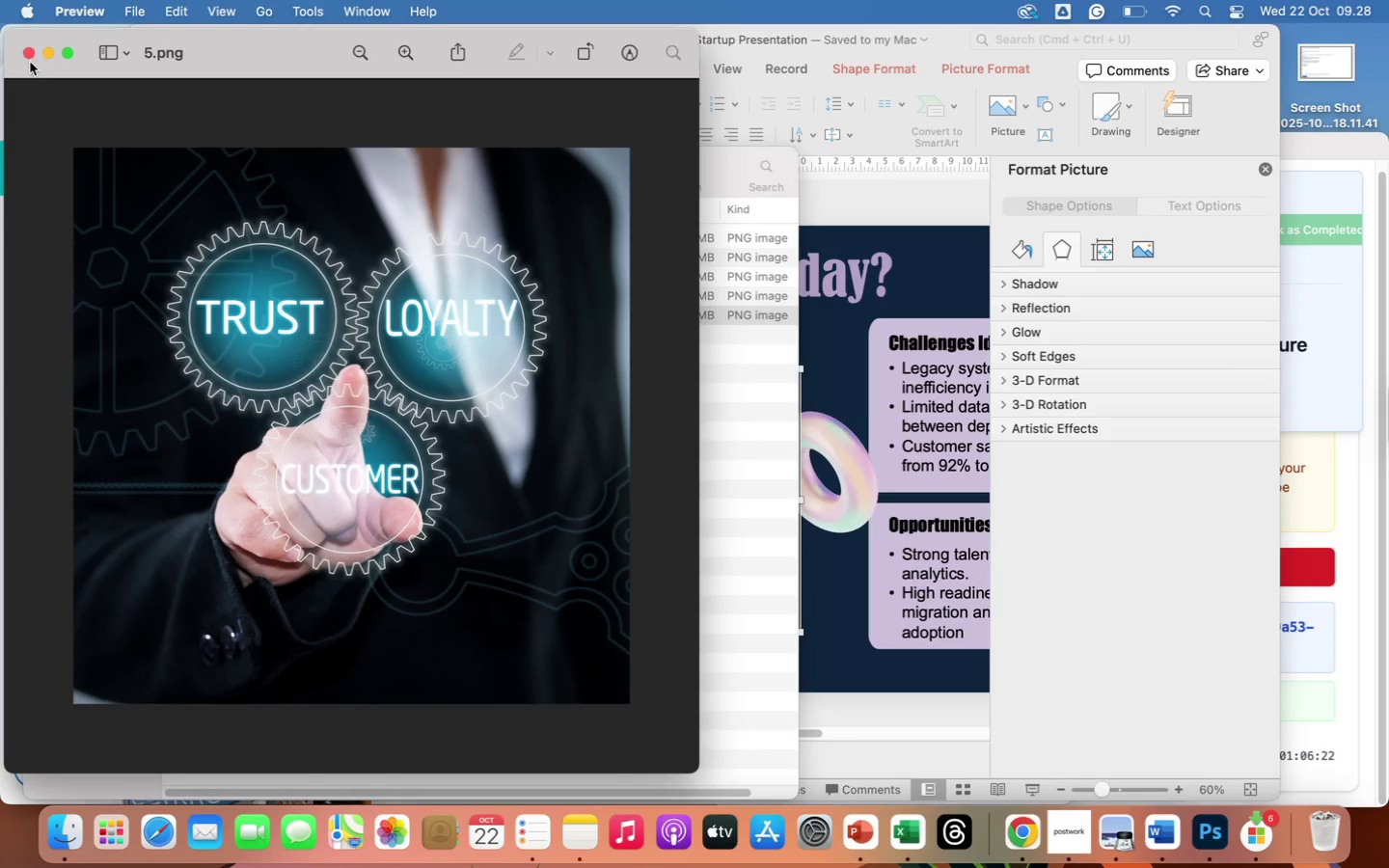 
left_click([26, 53])
 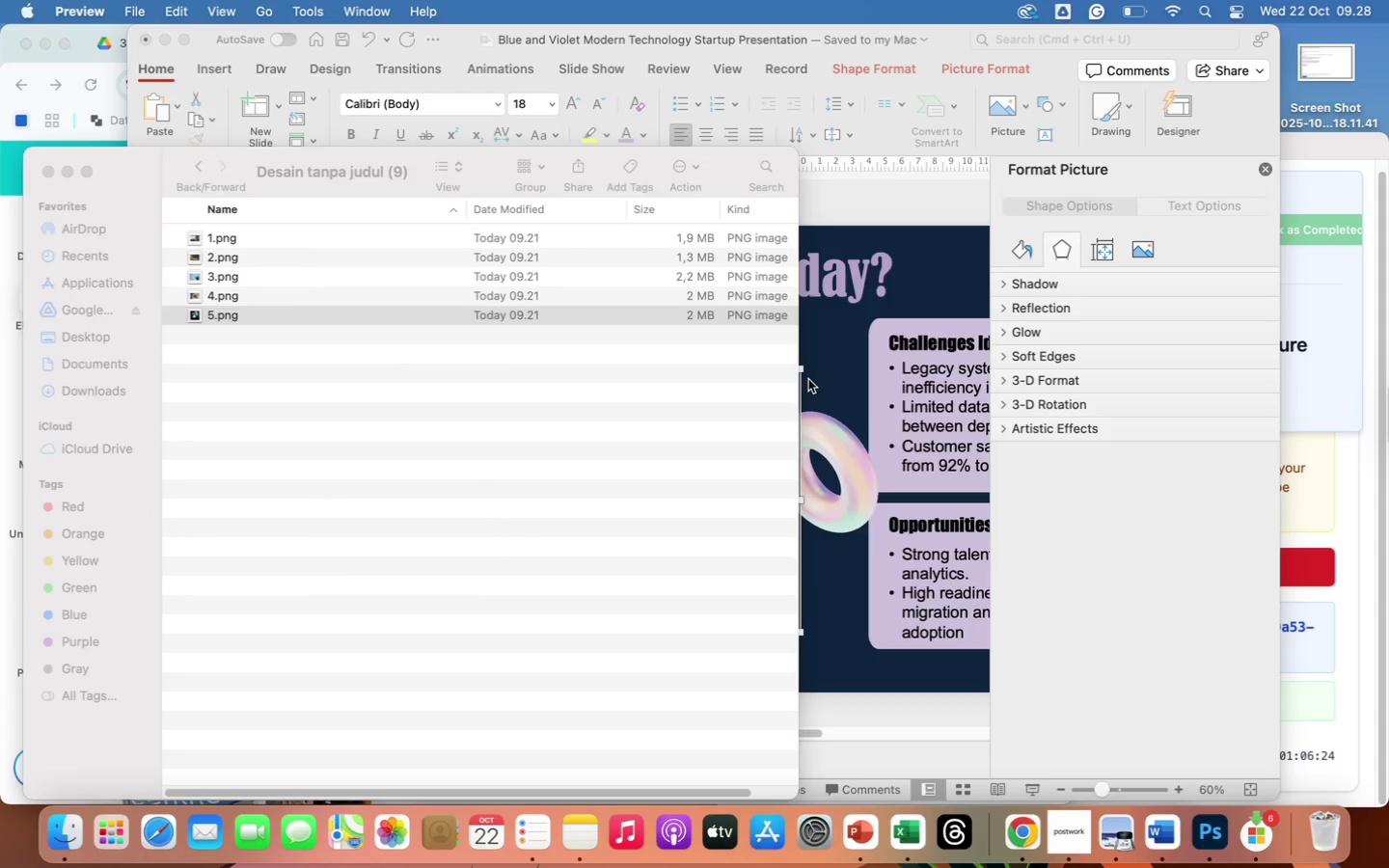 
left_click([838, 365])
 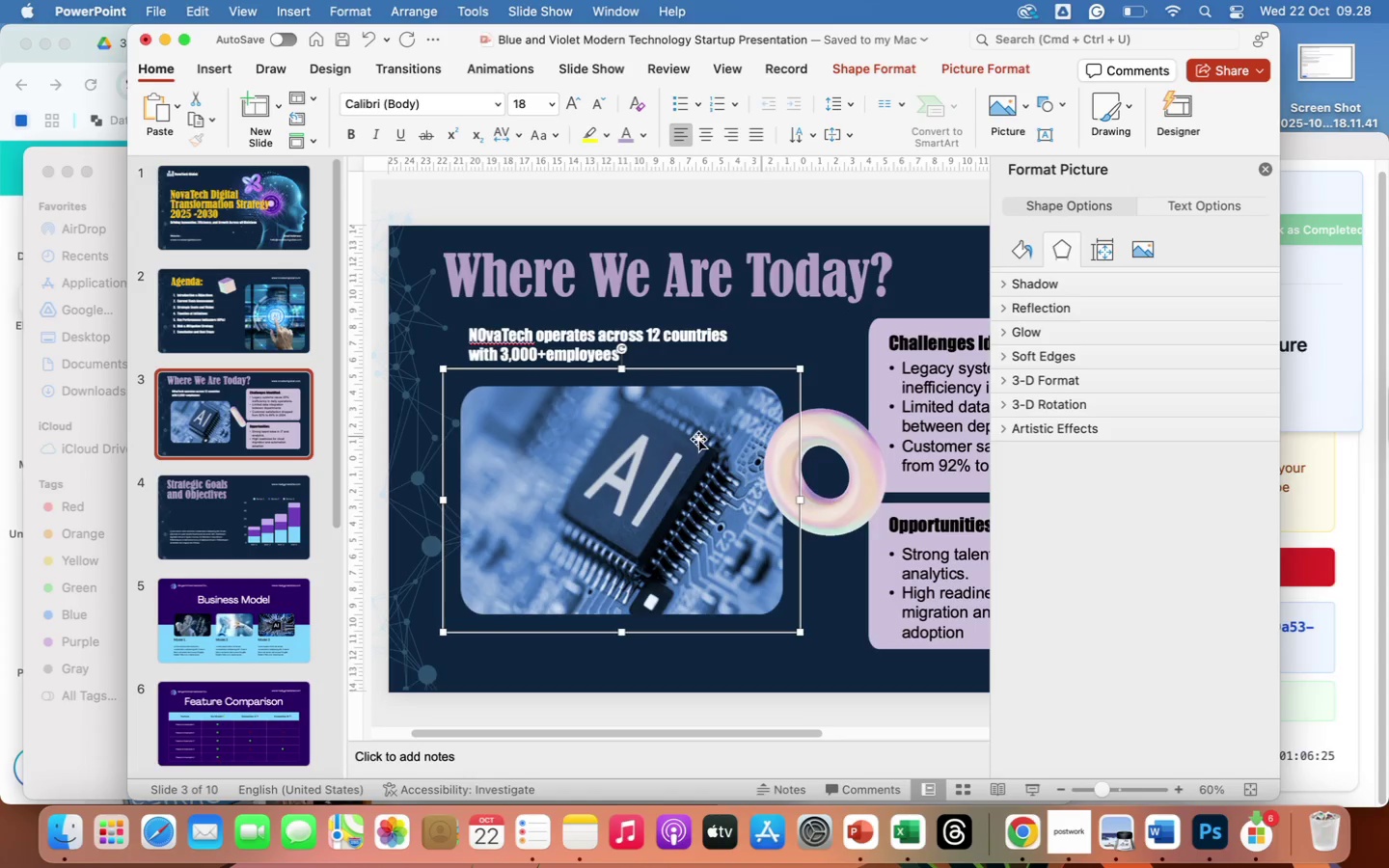 
left_click([681, 446])
 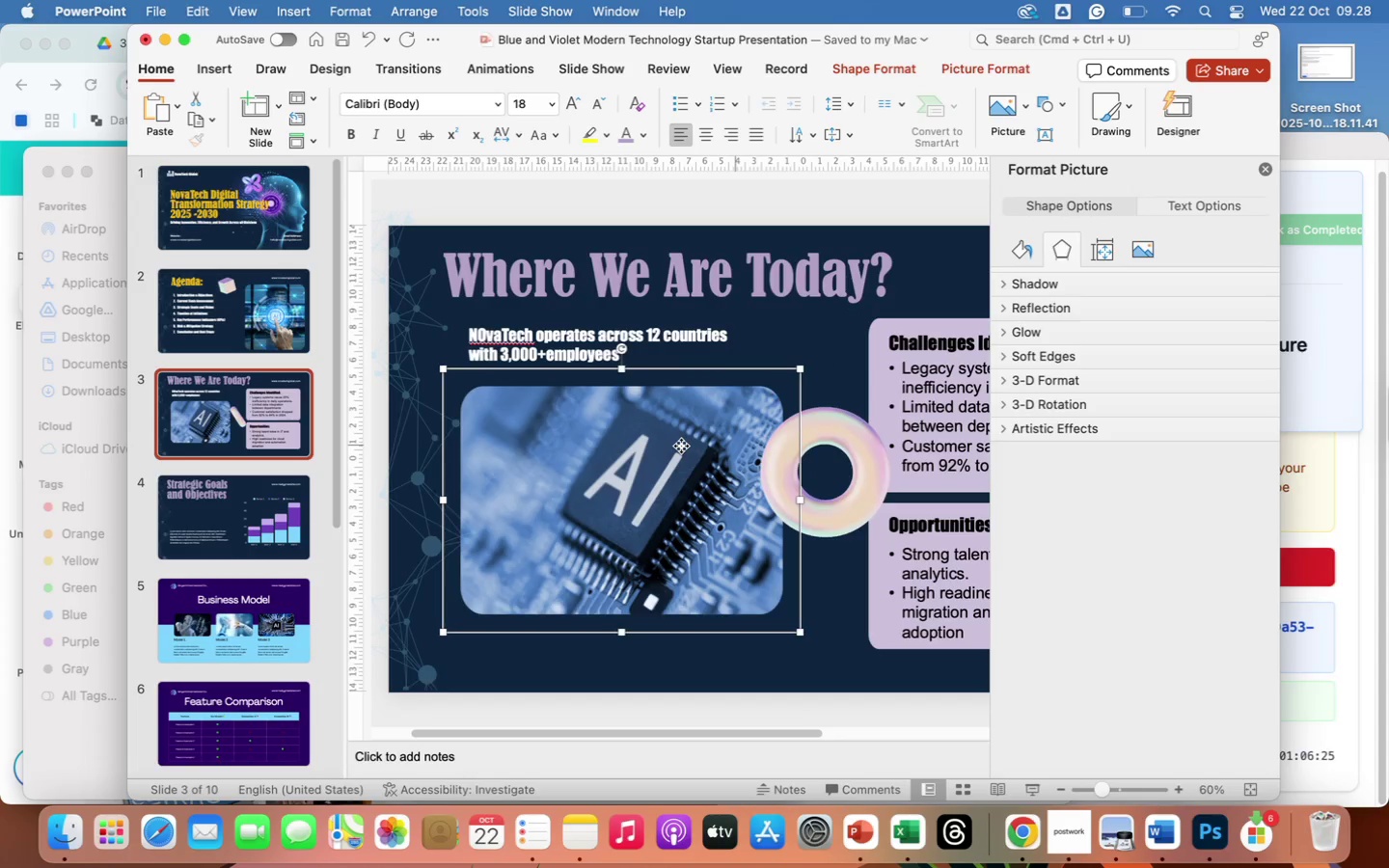 
right_click([681, 446])
 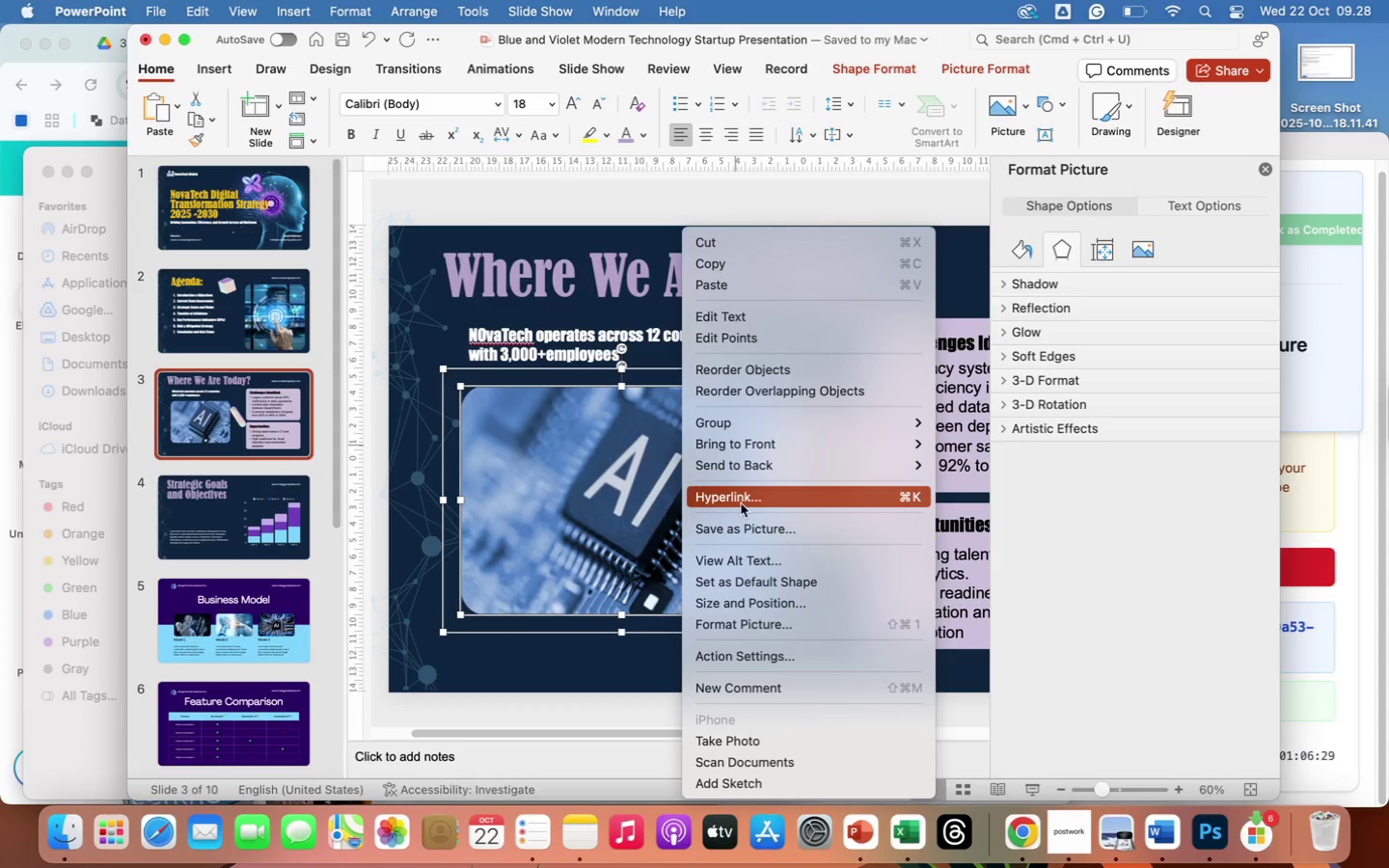 
wait(5.15)
 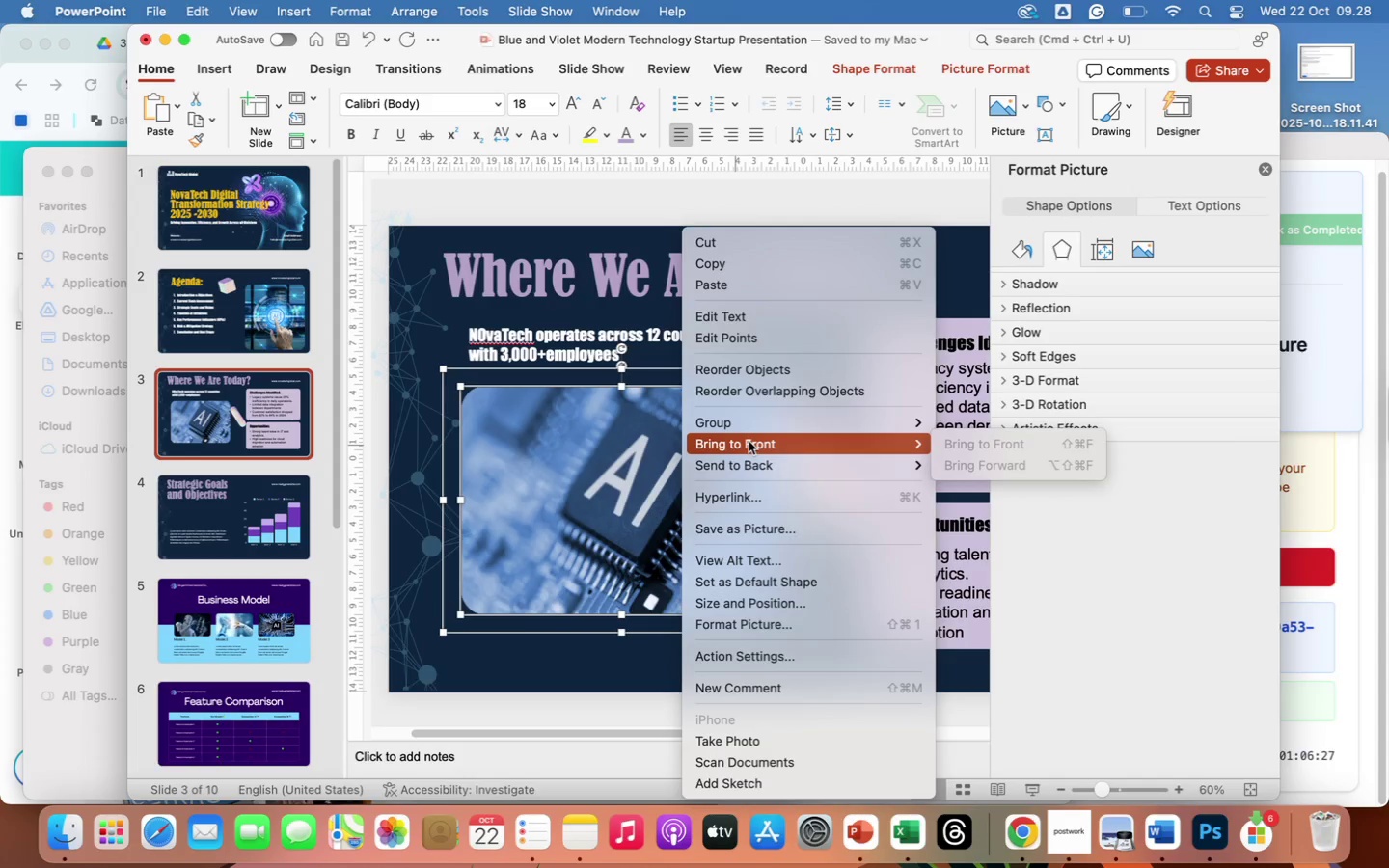 
left_click([725, 624])
 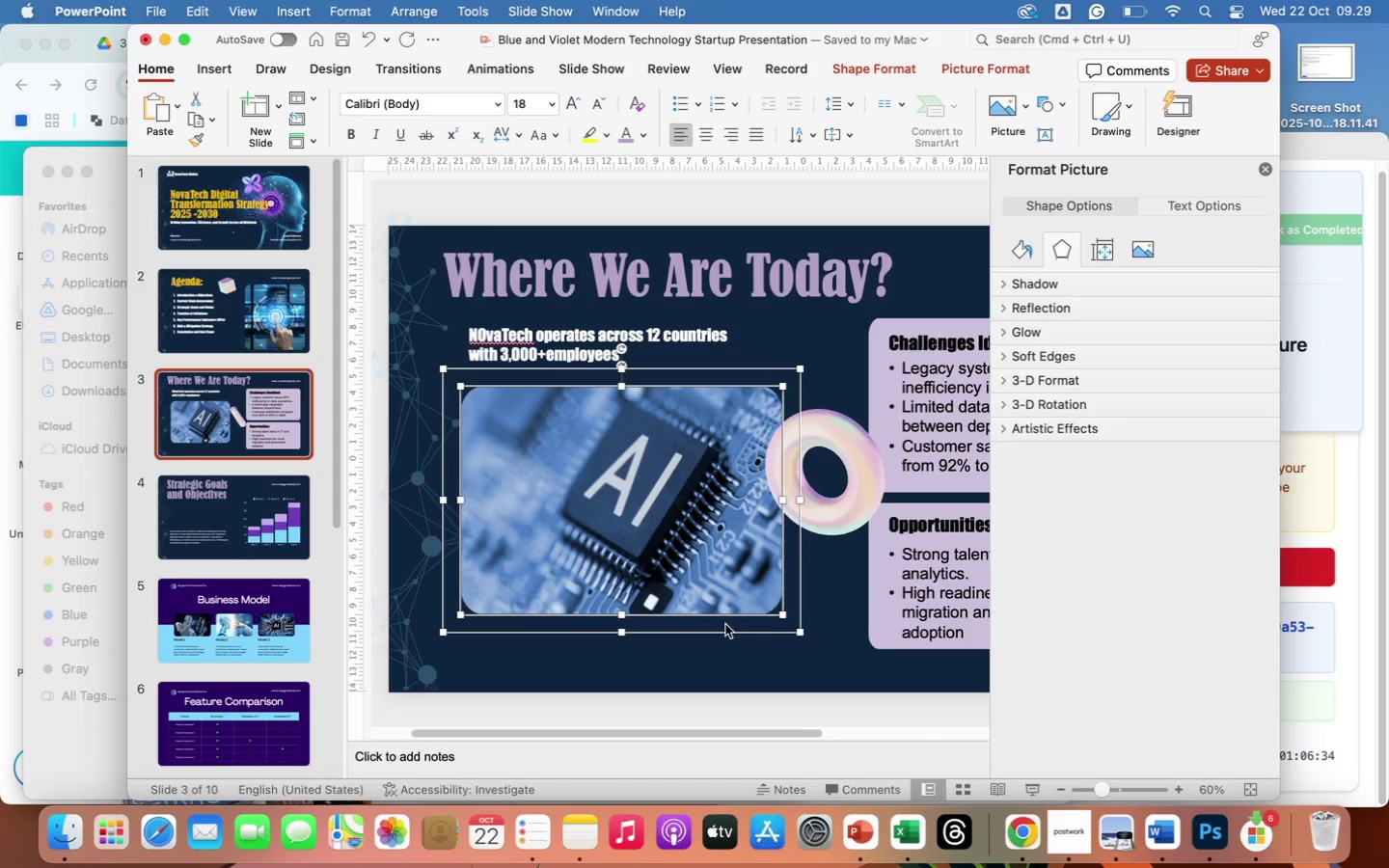 
wait(5.27)
 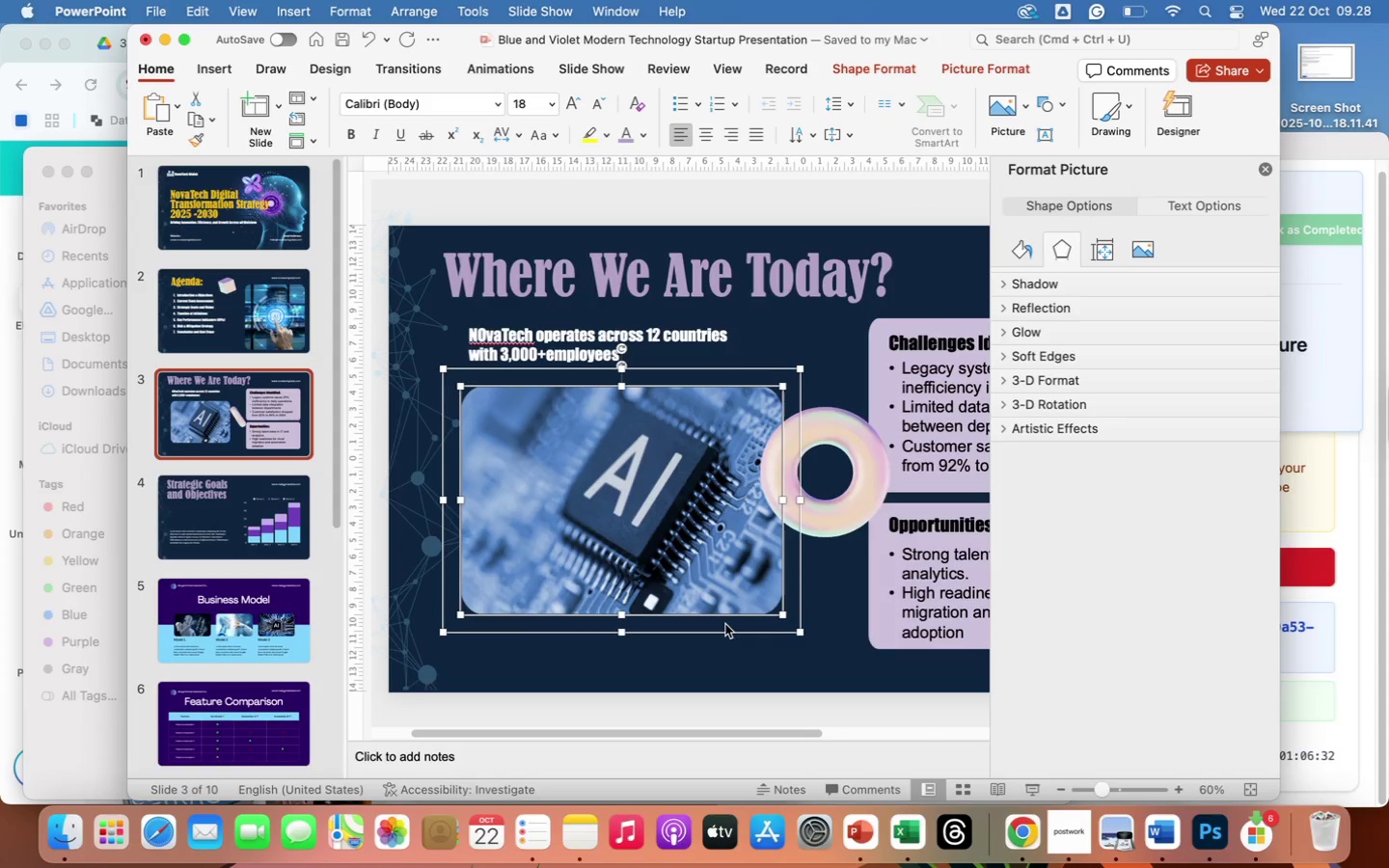 
left_click([1007, 256])
 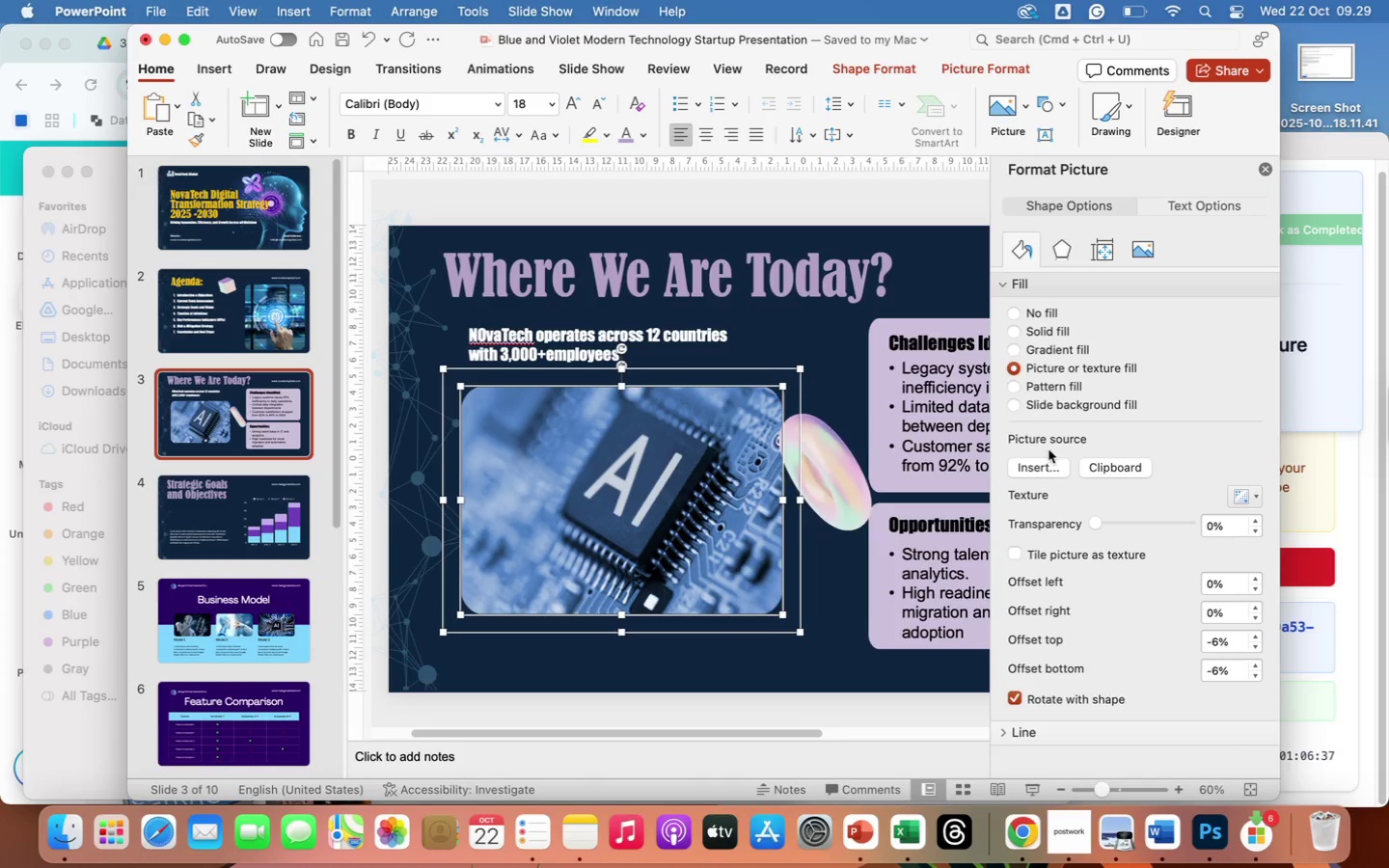 
left_click([1048, 467])
 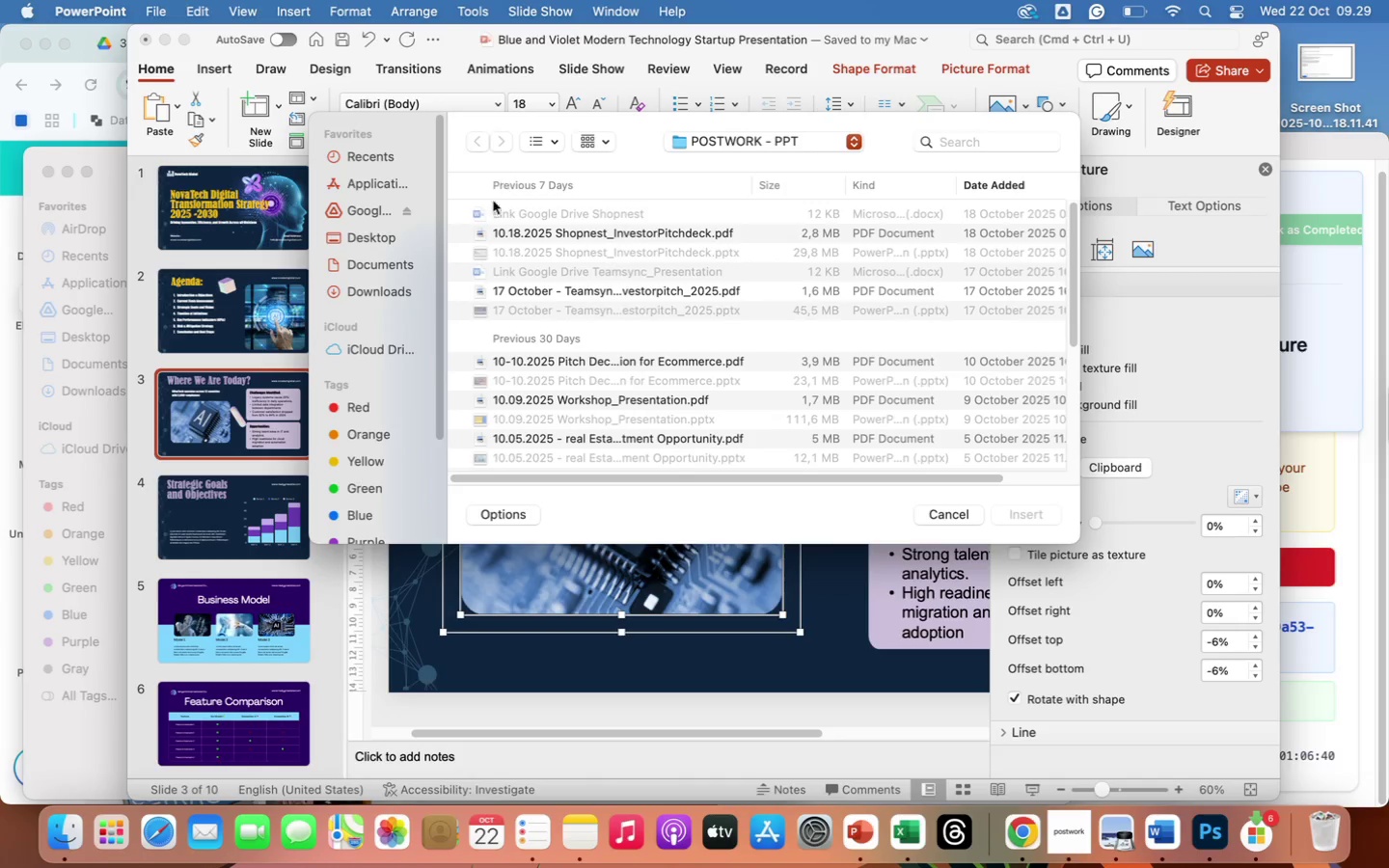 
left_click([387, 292])
 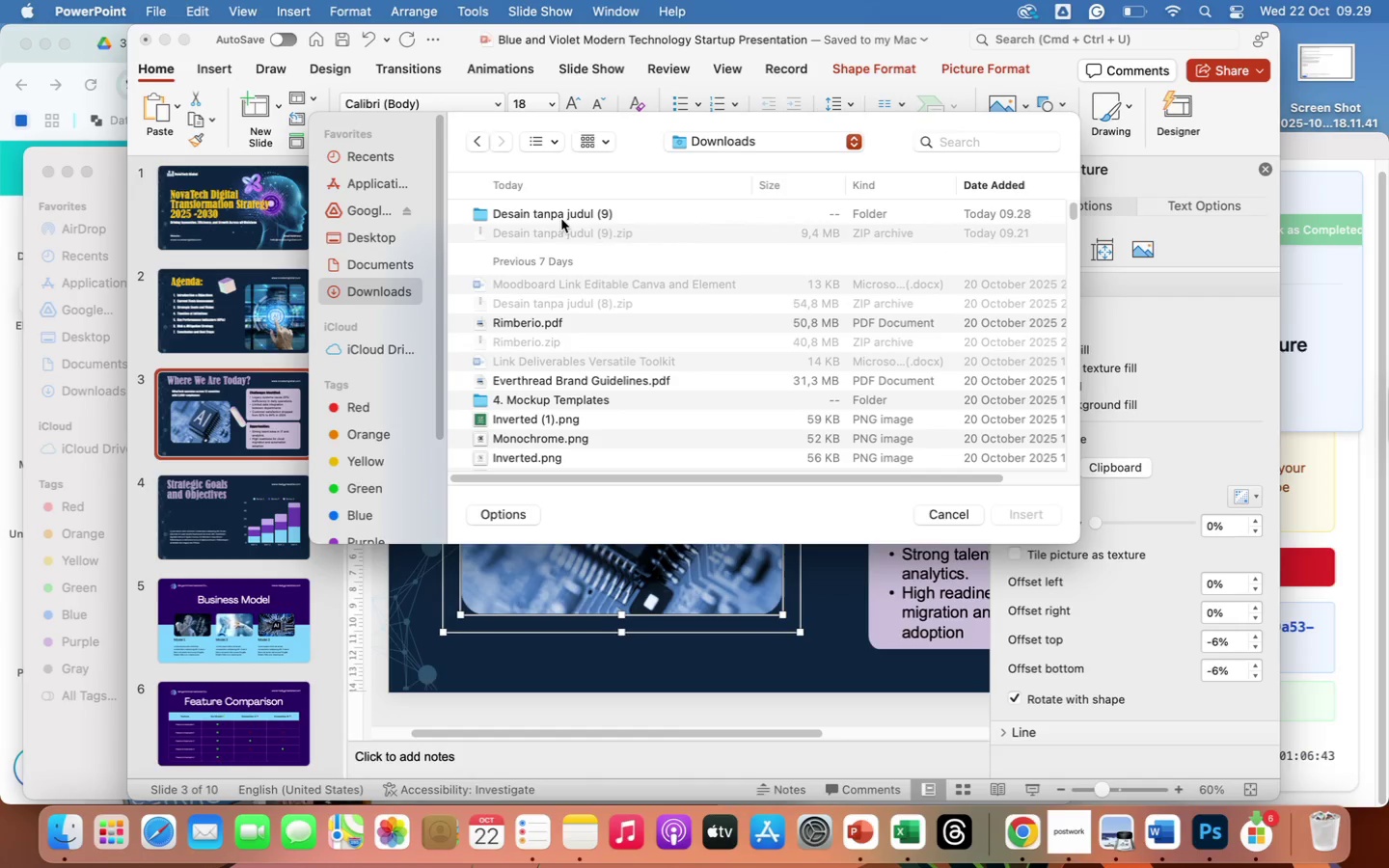 
double_click([556, 212])
 